 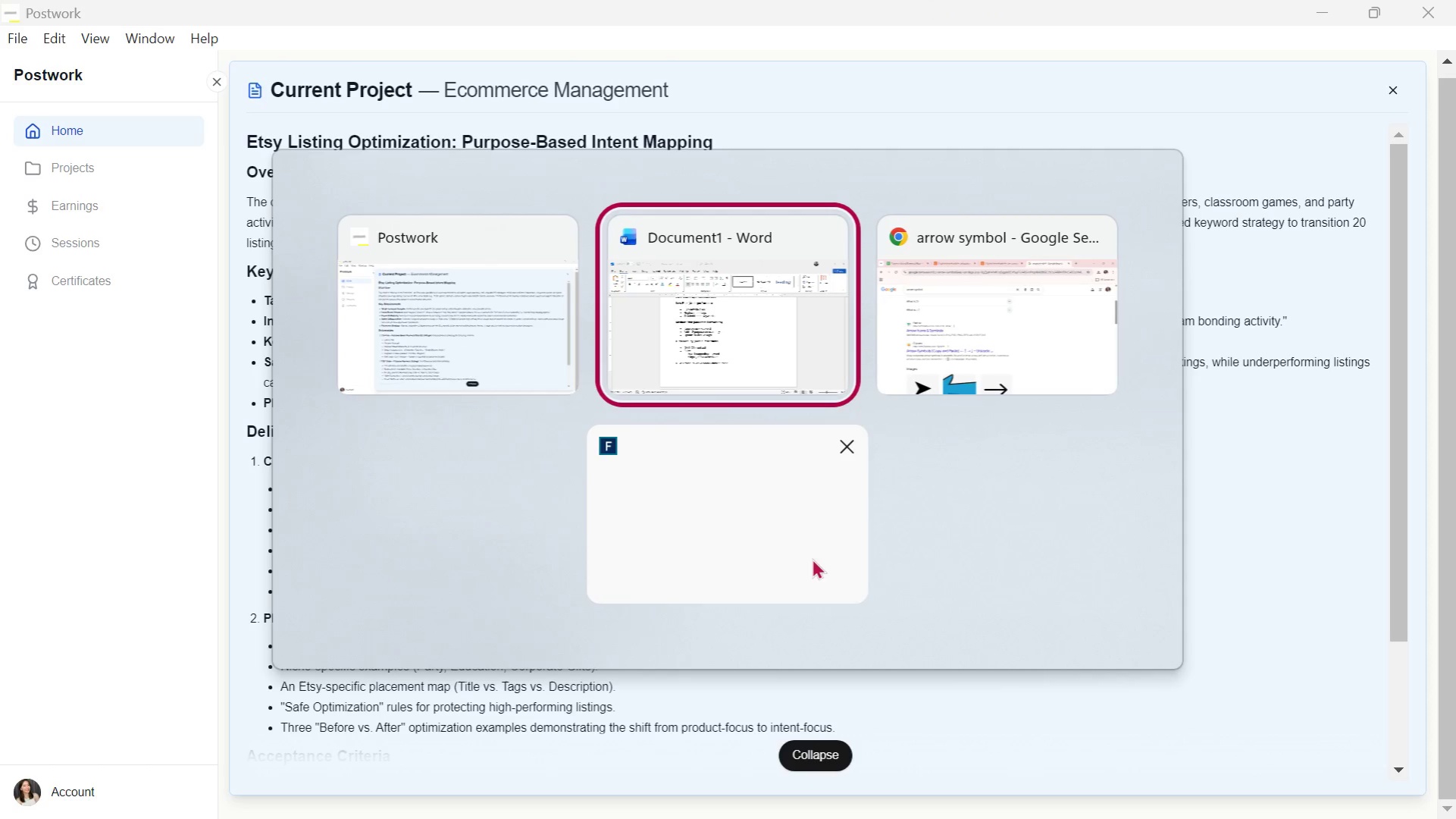 
key(Alt+Tab)
 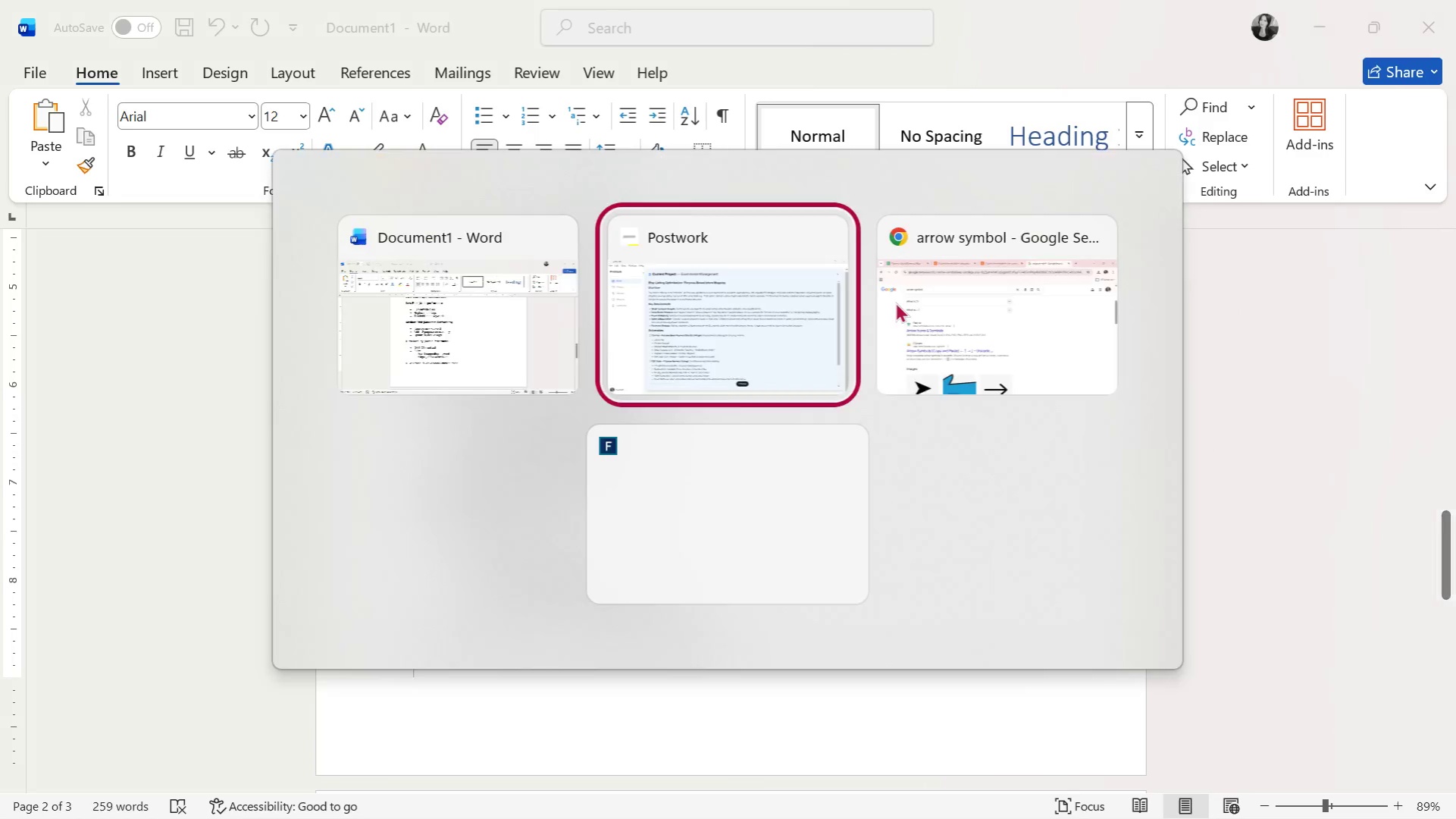 
key(Alt+Tab)
 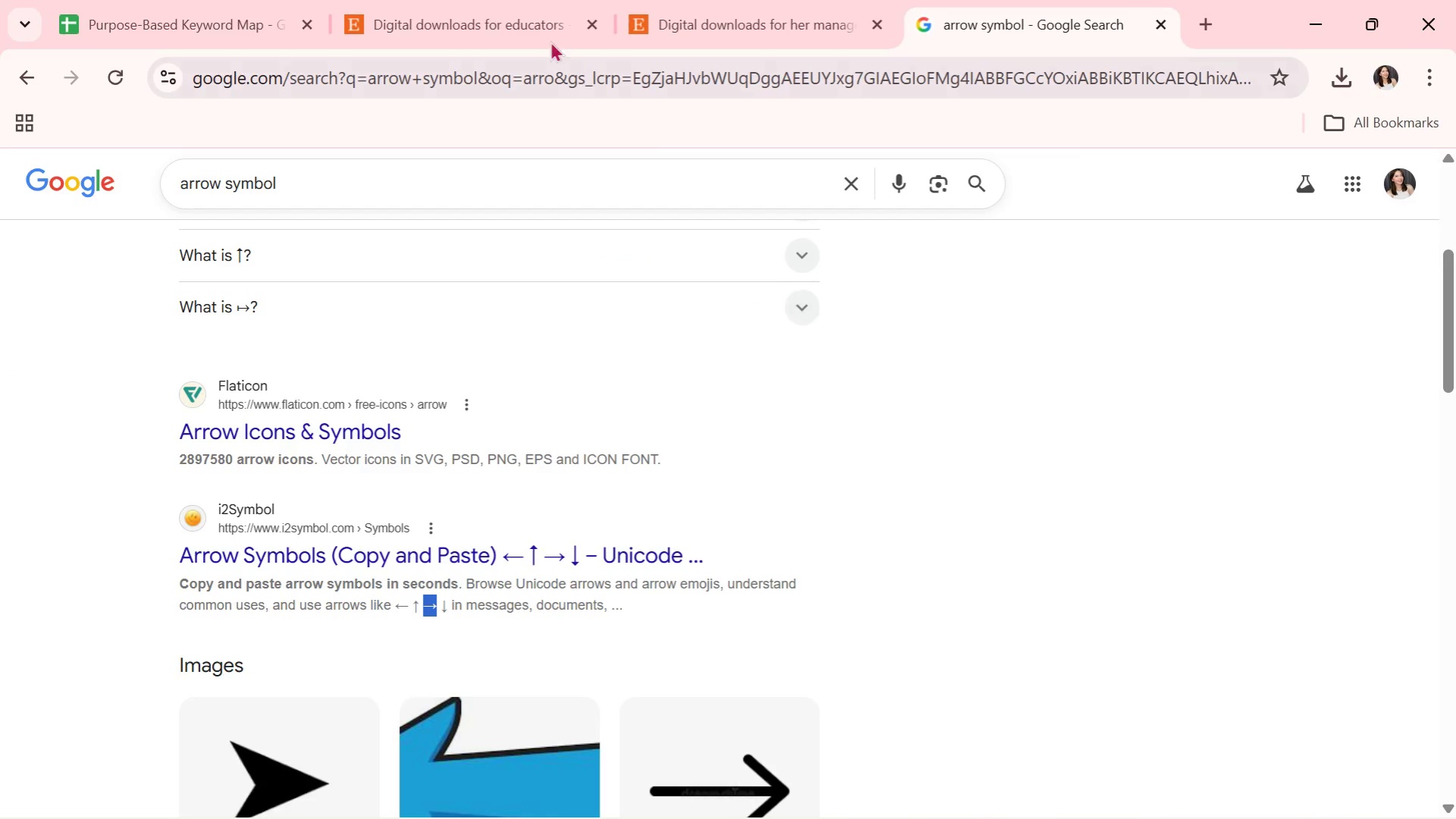 
left_click([482, 0])
 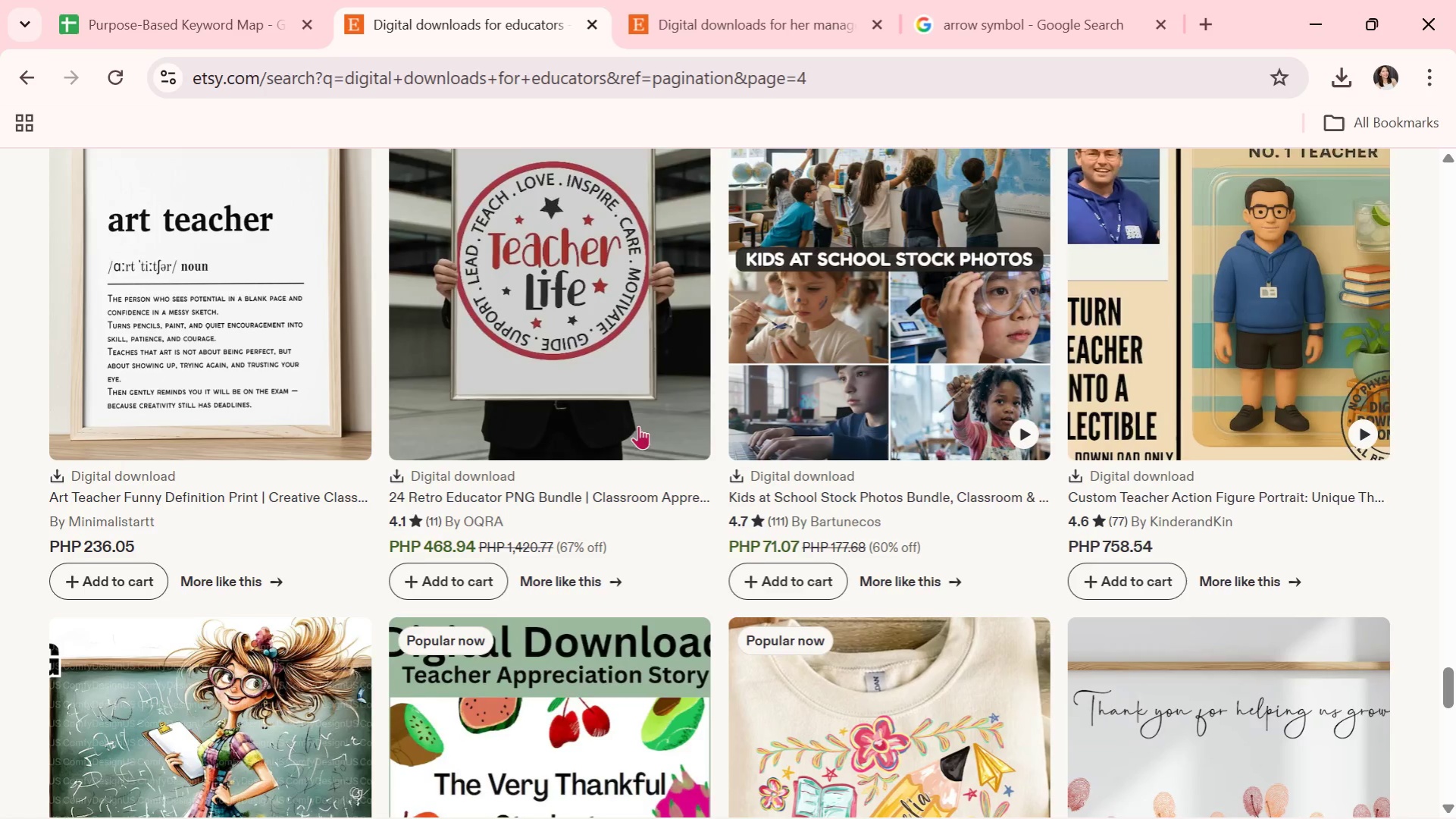 
scroll: coordinate [744, 475], scroll_direction: down, amount: 6.0
 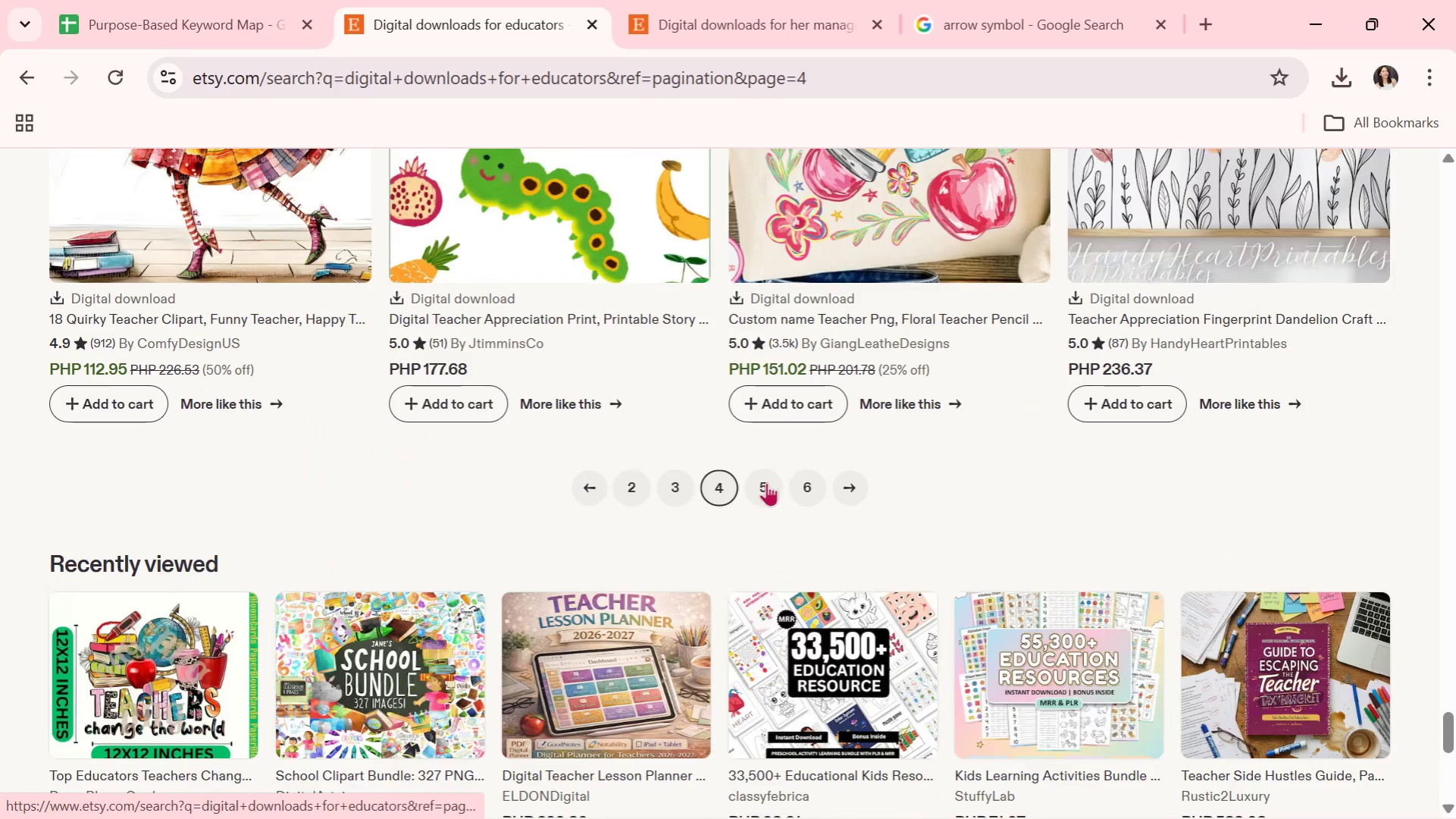 
left_click([766, 482])
 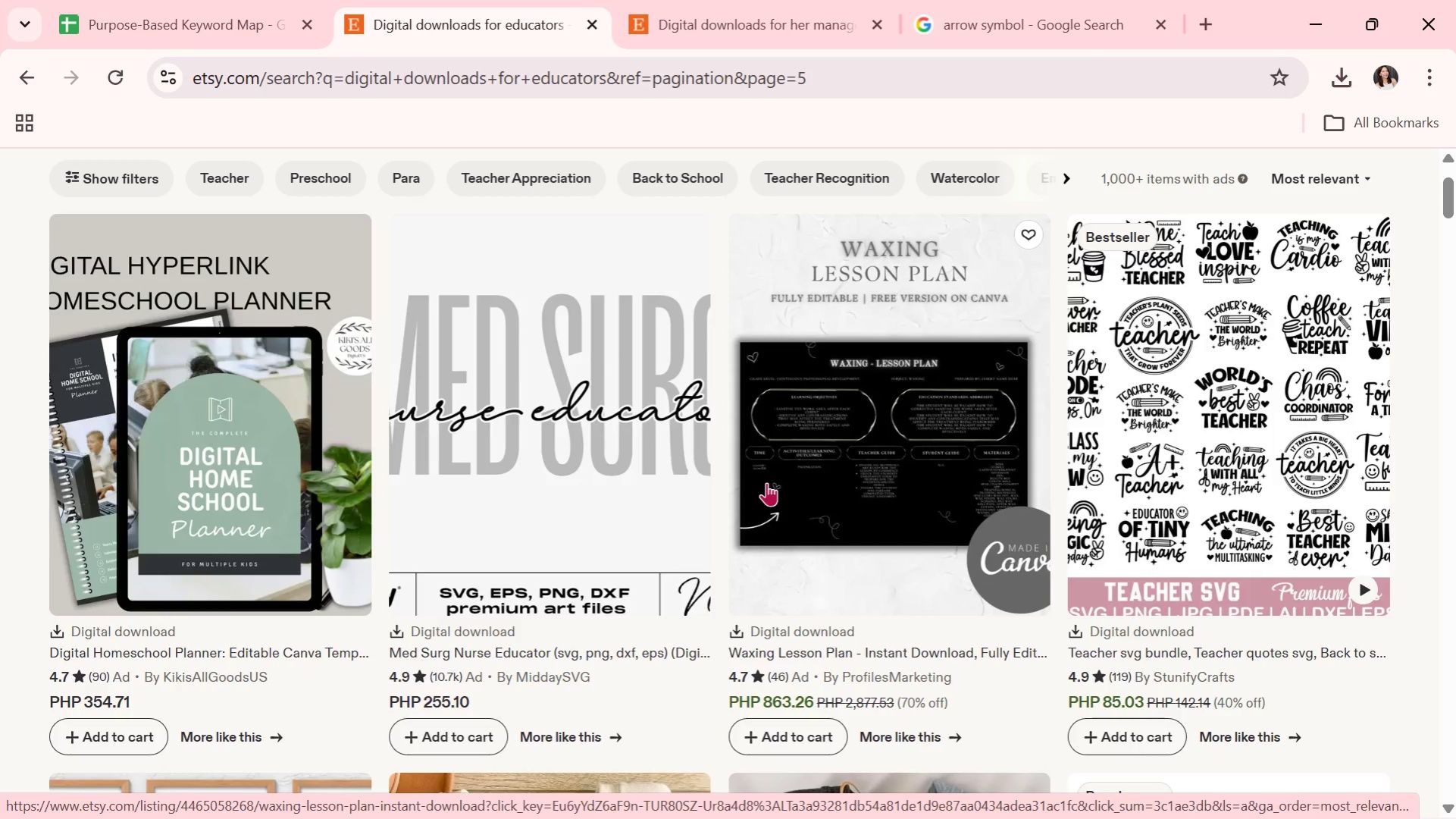 
wait(35.3)
 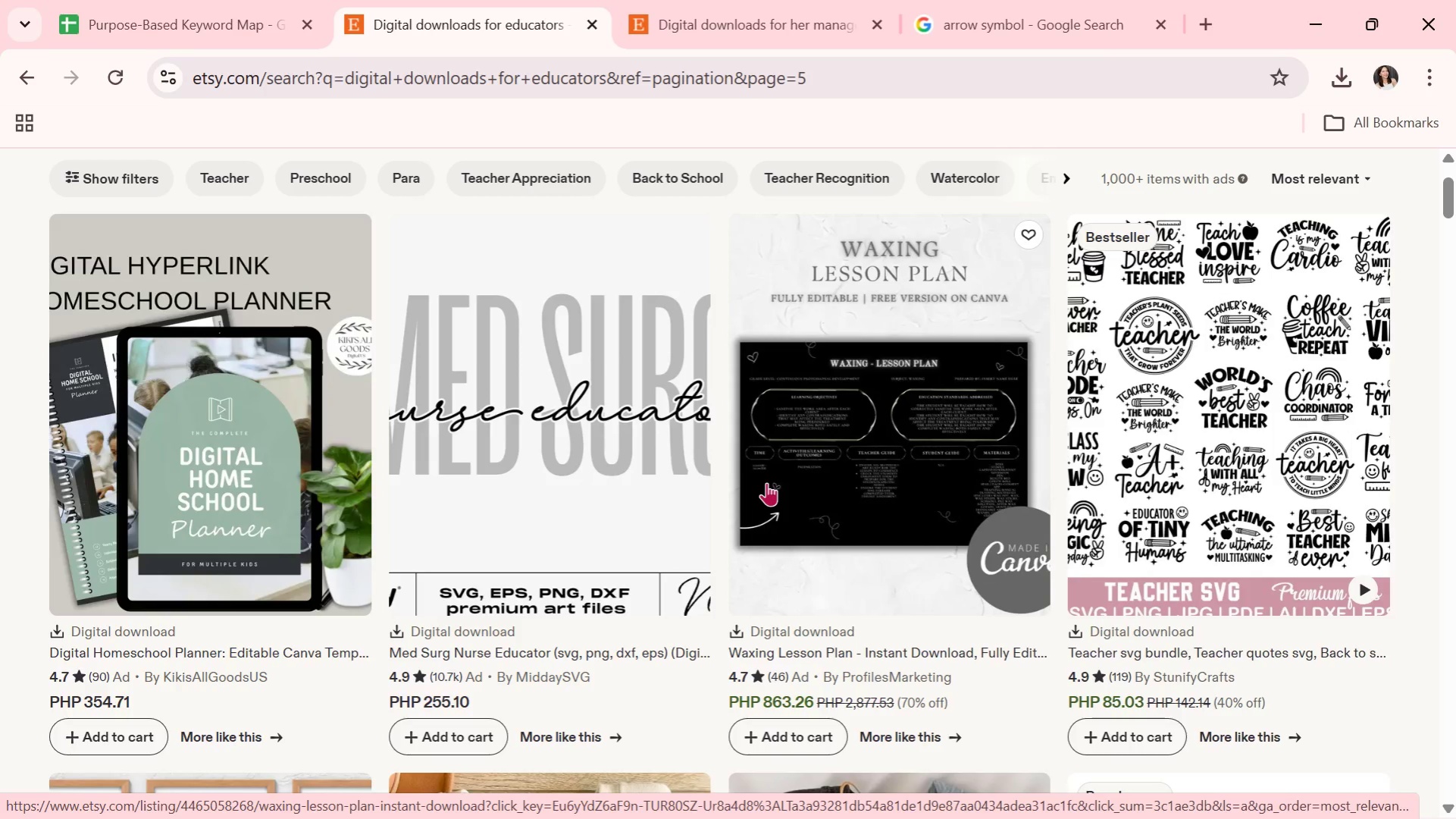 
scroll: coordinate [791, 531], scroll_direction: down, amount: 10.0
 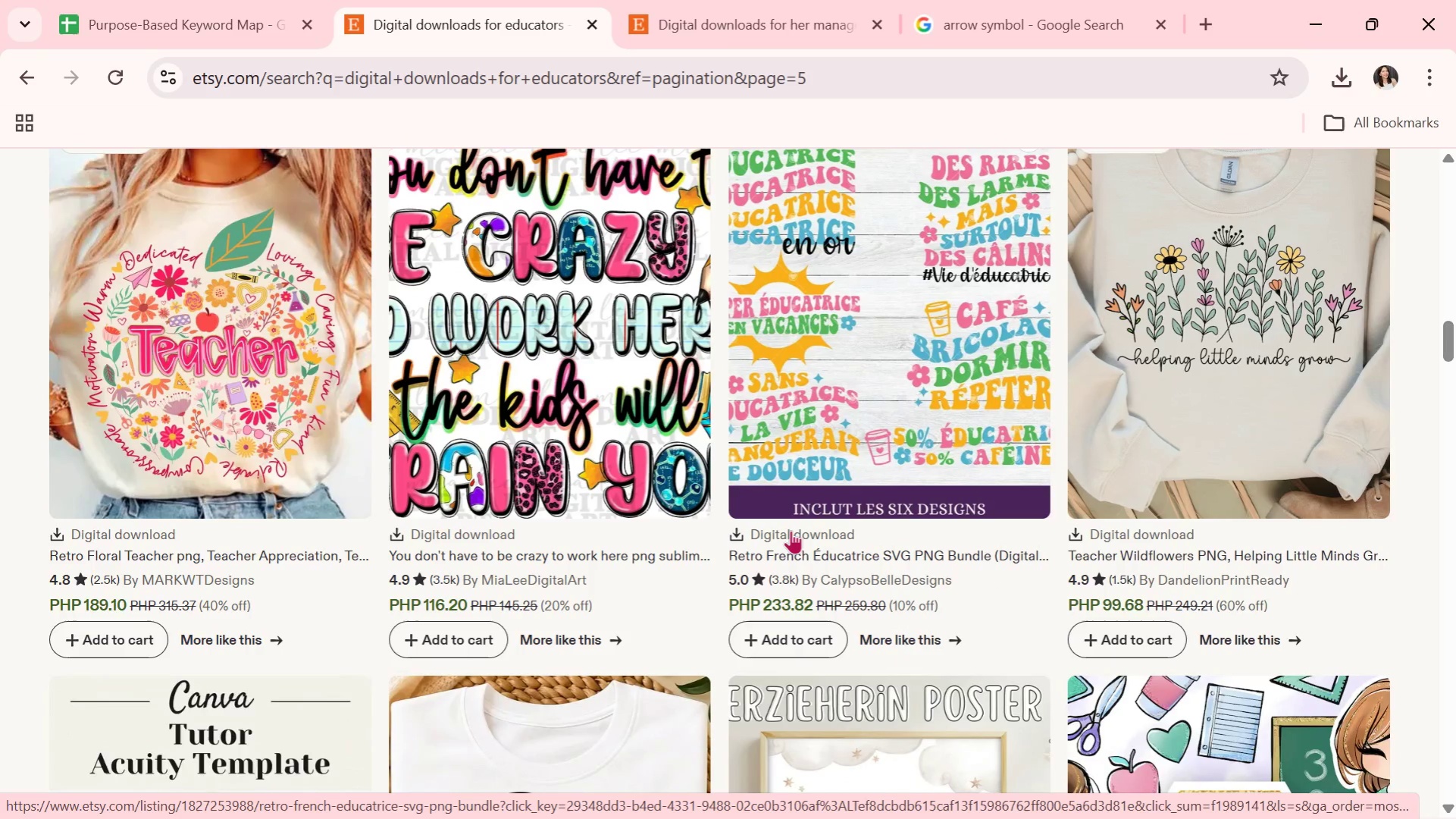 
scroll: coordinate [722, 526], scroll_direction: down, amount: 7.0
 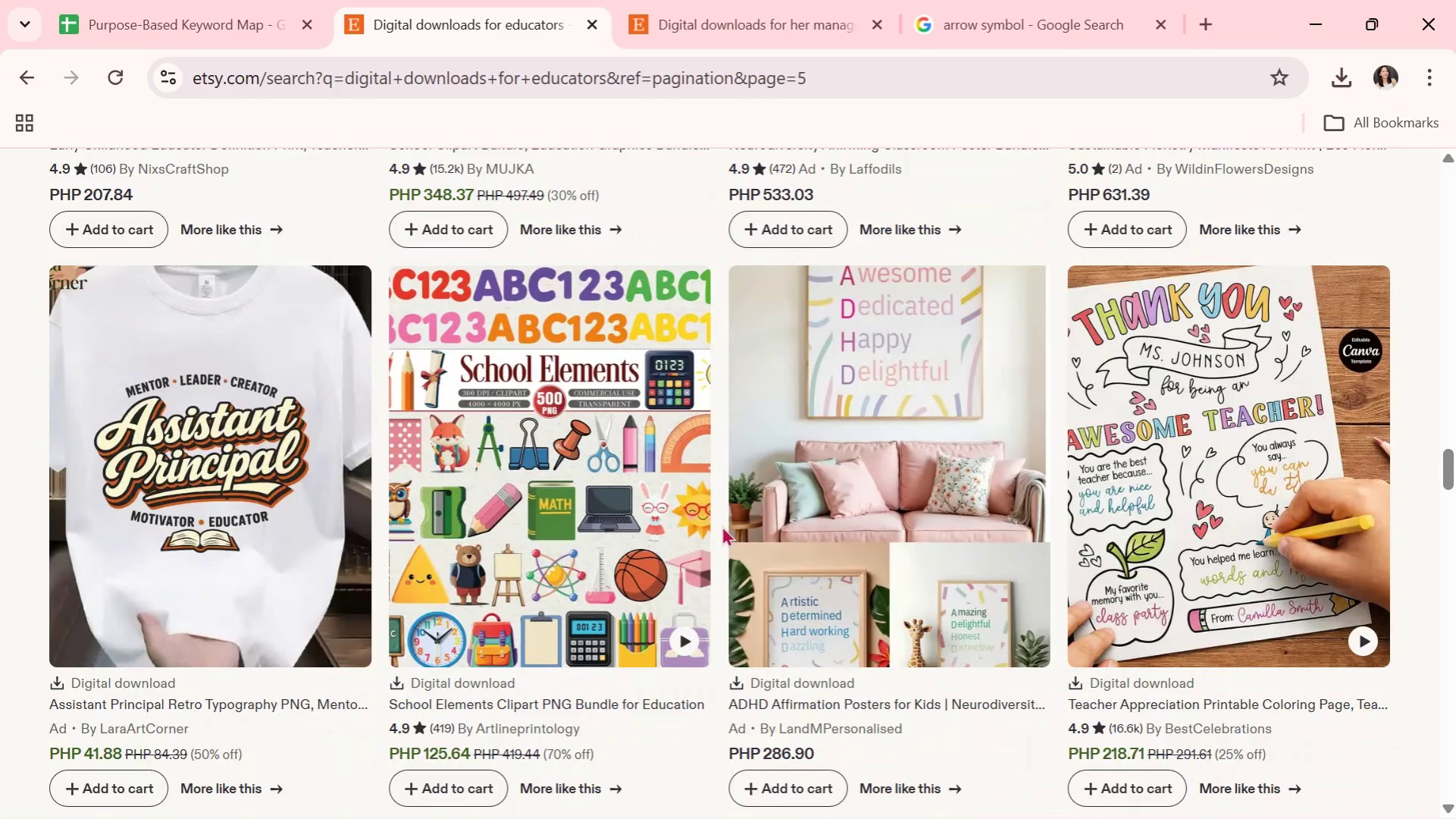 
scroll: coordinate [727, 514], scroll_direction: down, amount: 17.0
 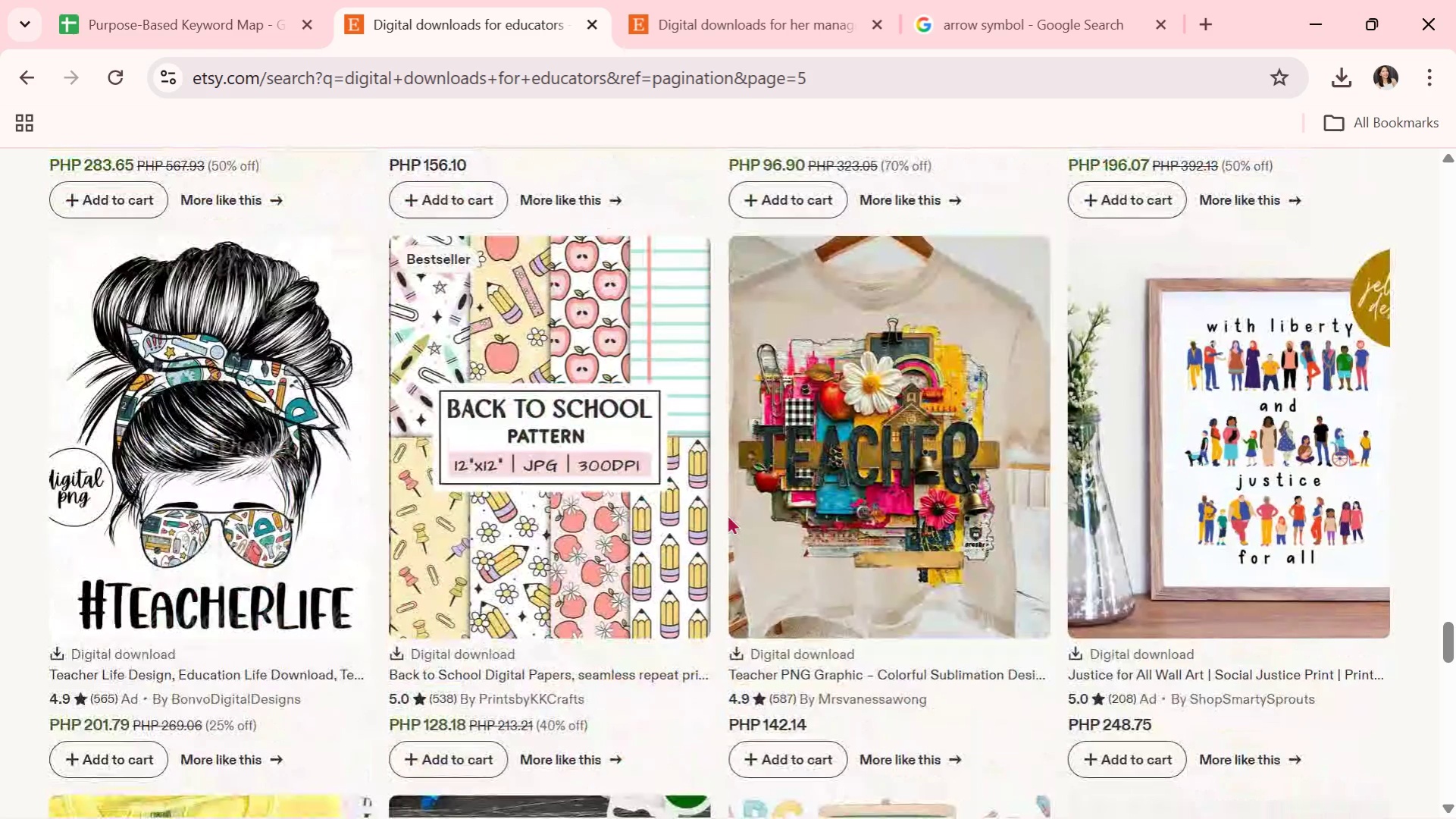 
wait(5.37)
 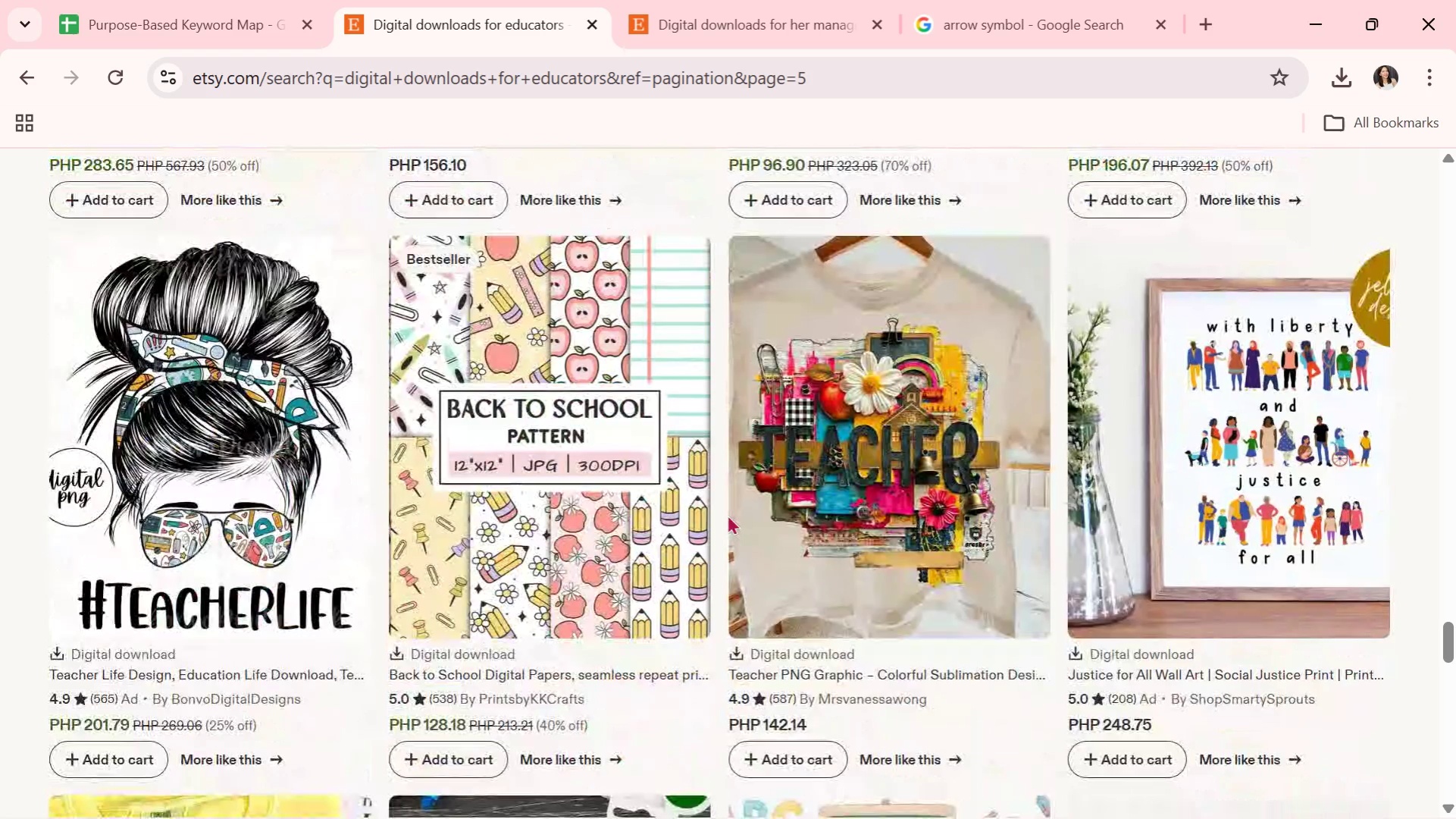 
scroll: coordinate [727, 514], scroll_direction: down, amount: 3.0
 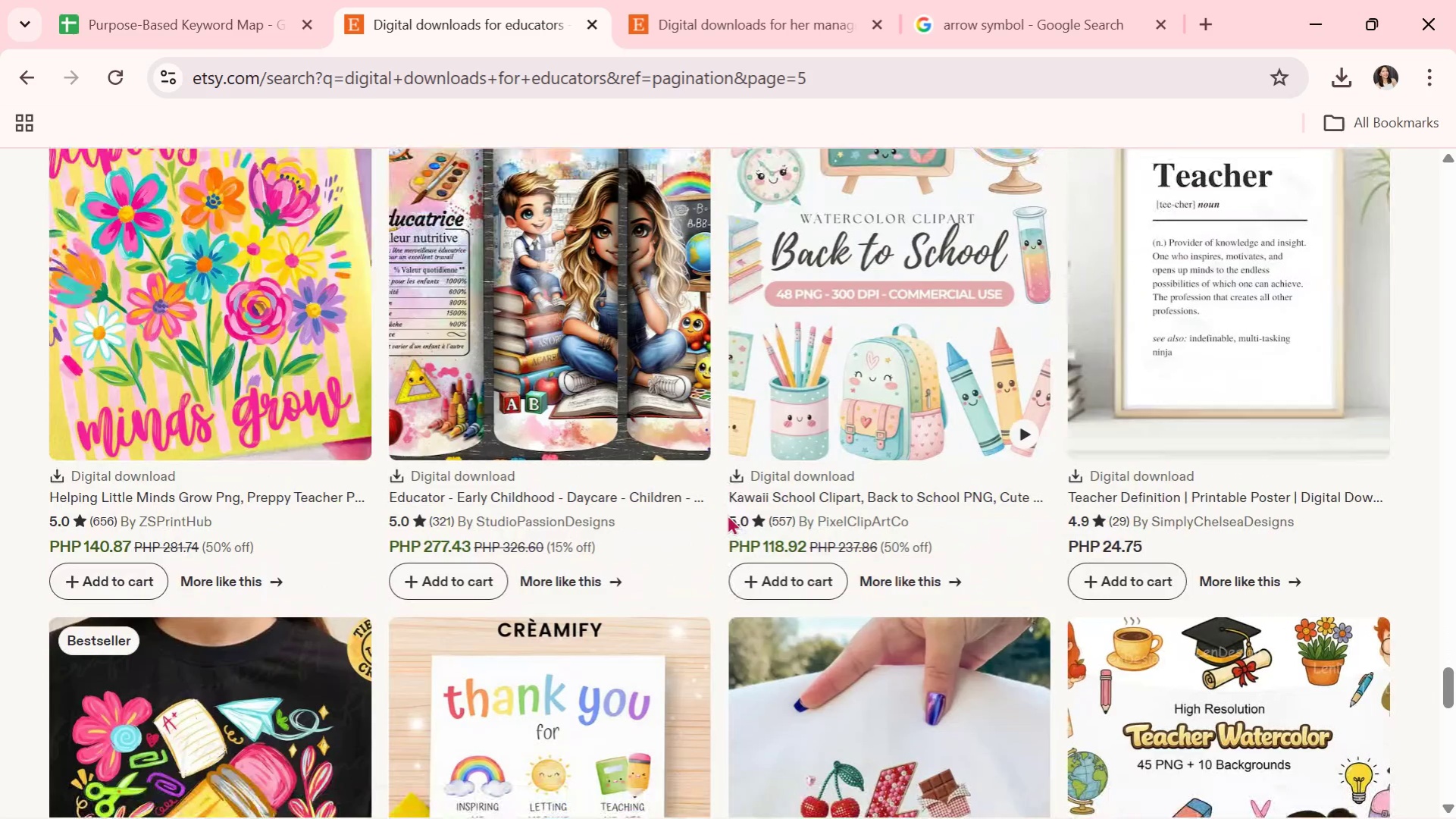 
wait(6.16)
 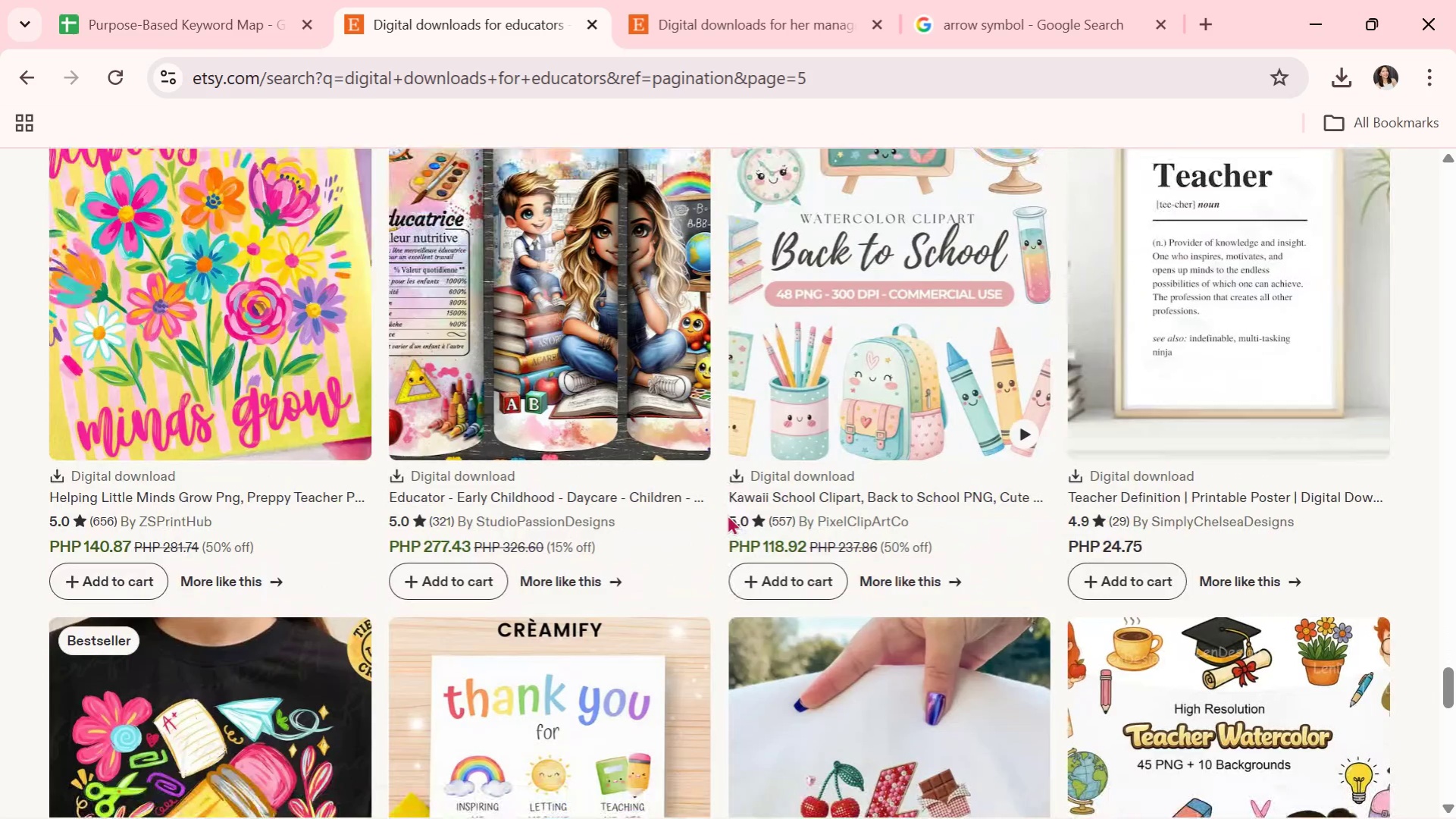 
scroll: coordinate [727, 514], scroll_direction: down, amount: 1.0
 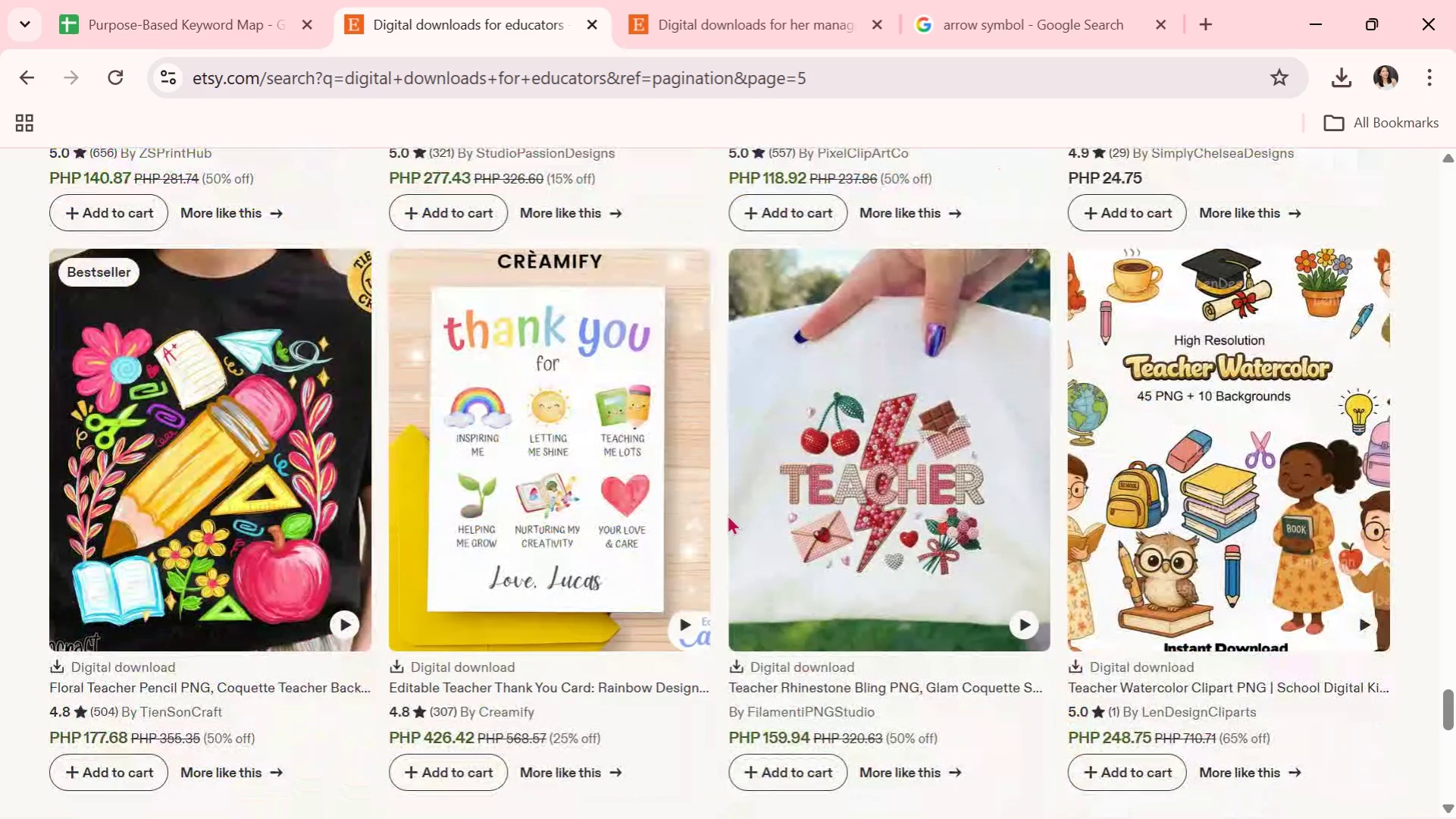 
wait(7.75)
 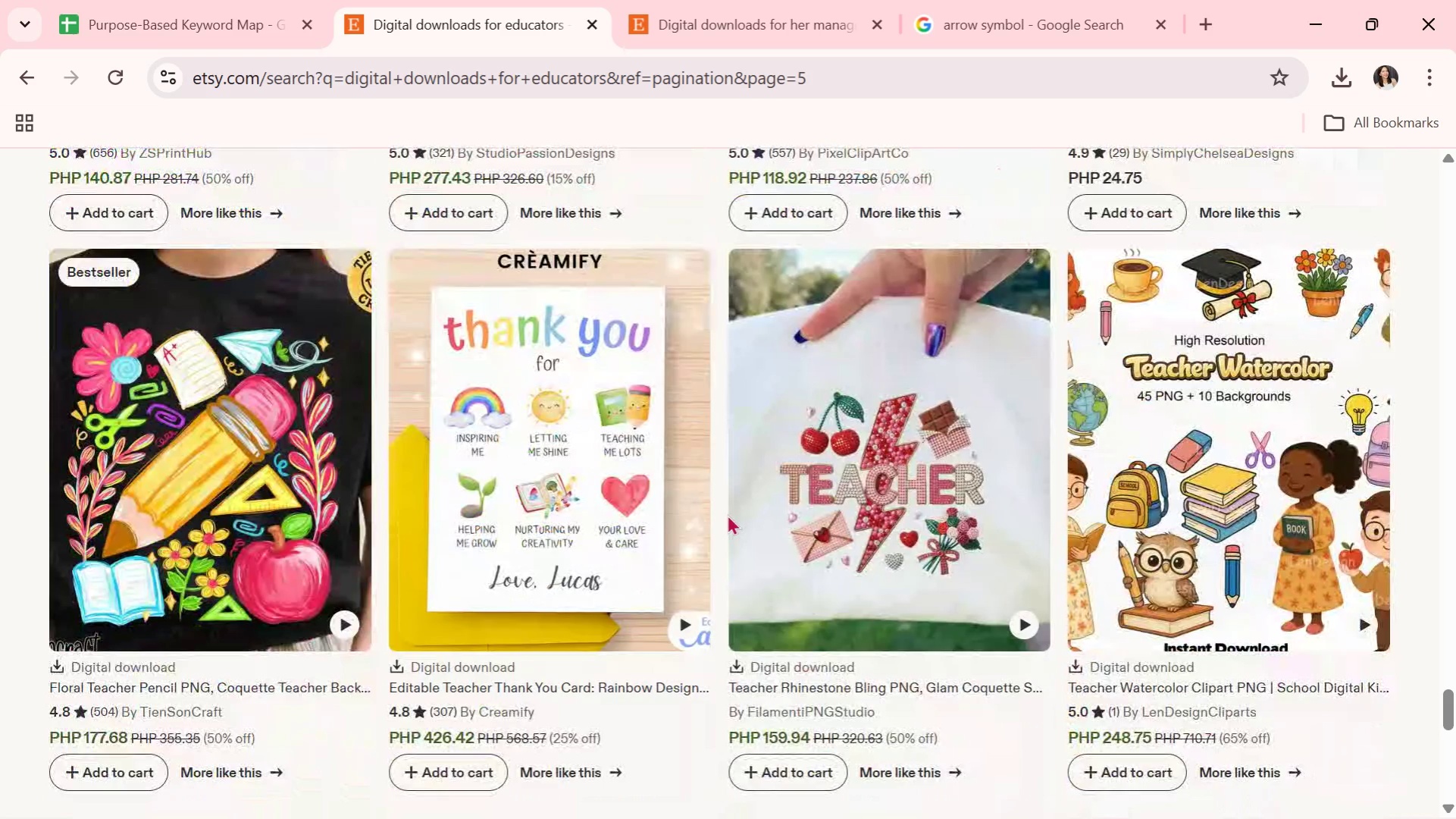 
scroll: coordinate [907, 362], scroll_direction: down, amount: 5.0
 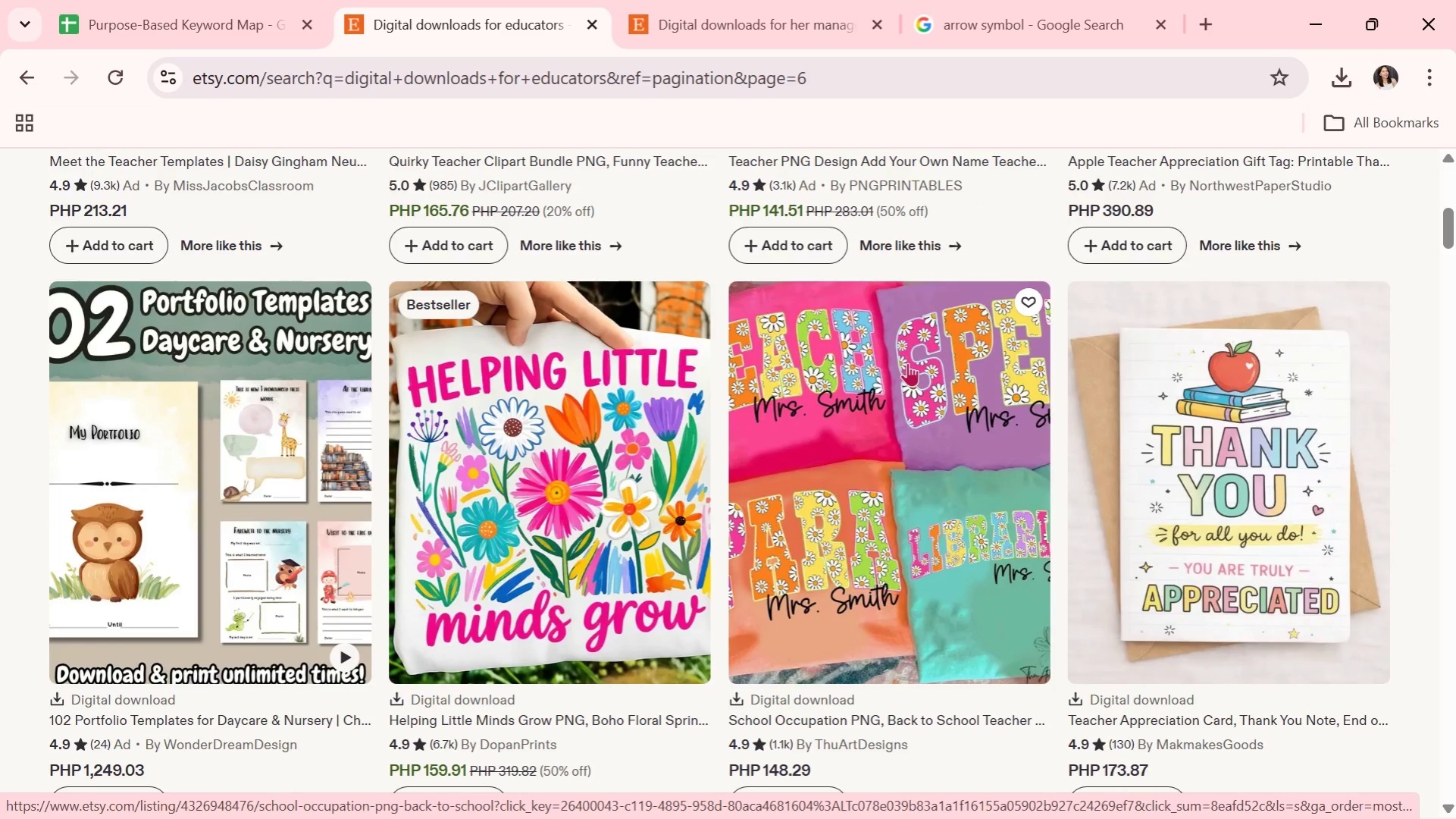 
scroll: coordinate [907, 362], scroll_direction: down, amount: 2.0
 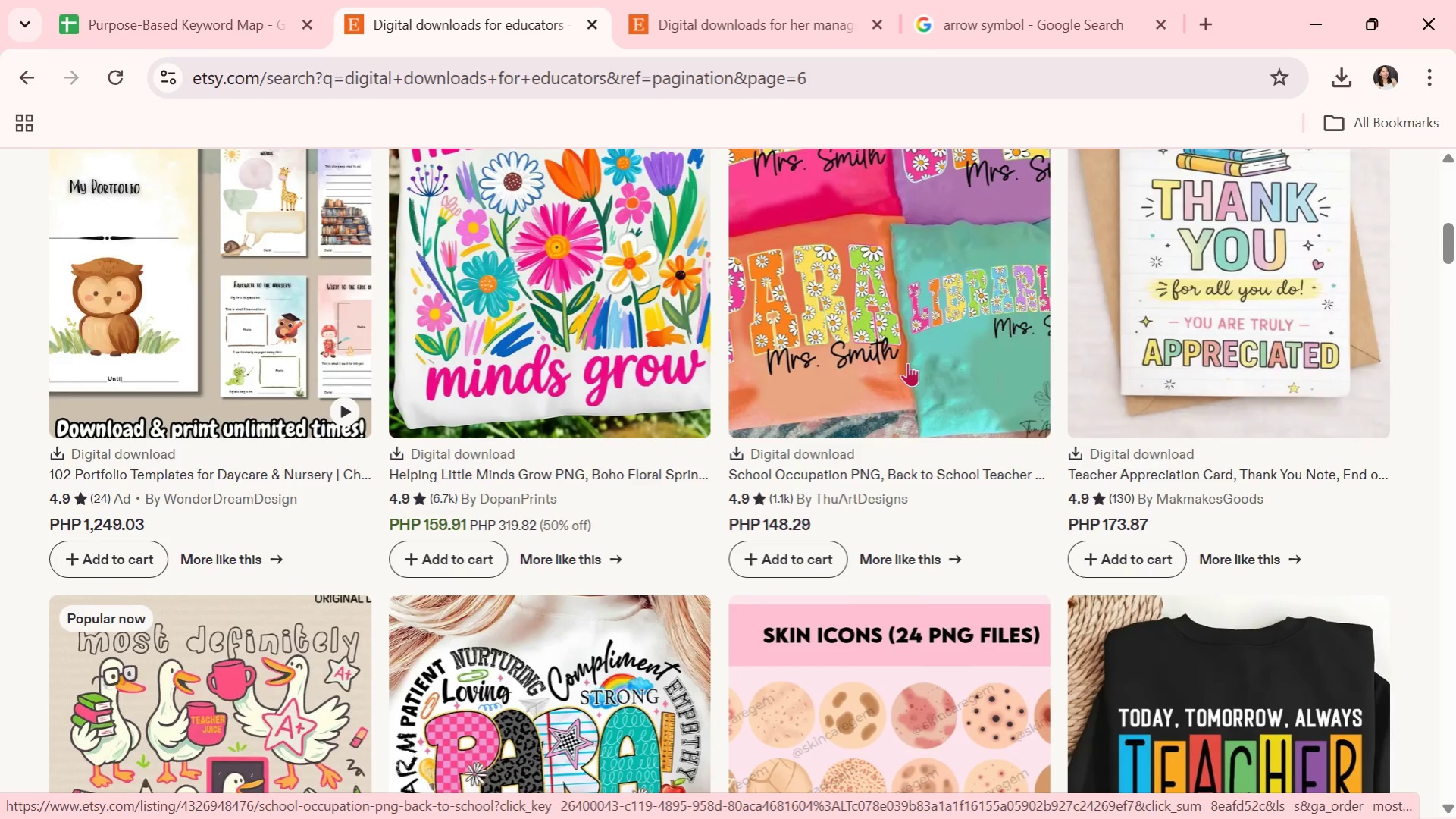 
wait(12.04)
 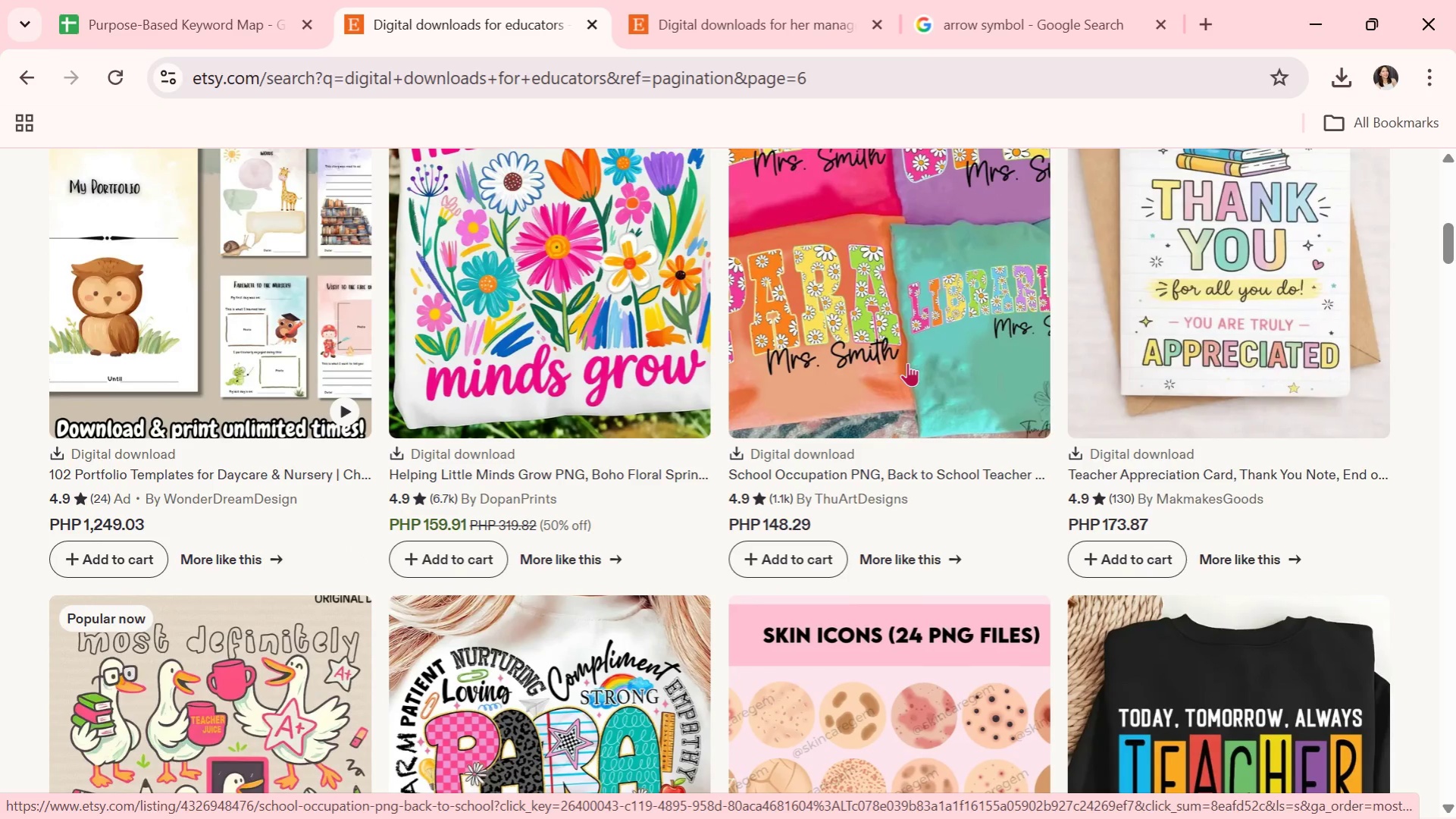 
scroll: coordinate [863, 360], scroll_direction: down, amount: 6.0
 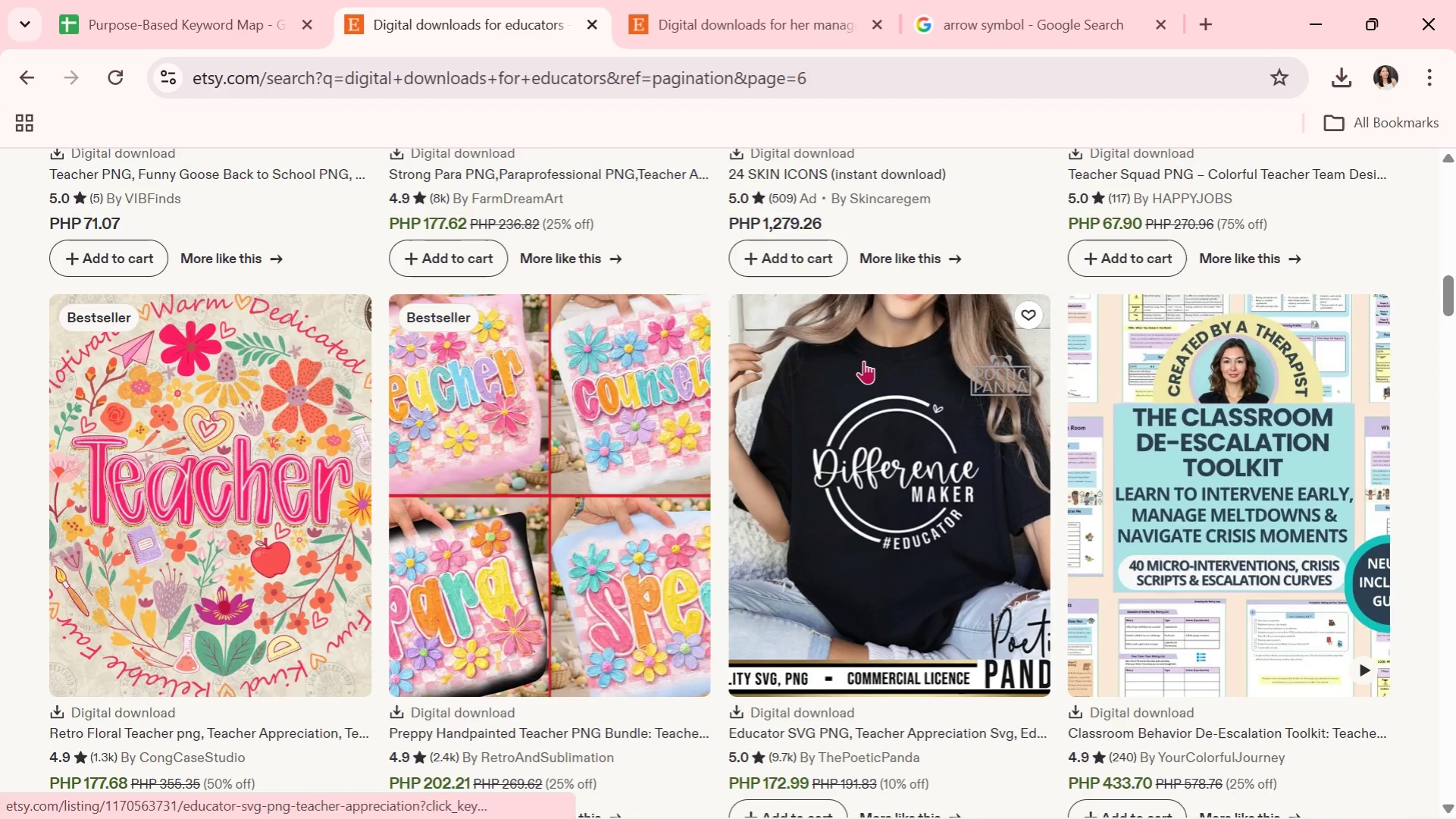 
scroll: coordinate [894, 358], scroll_direction: down, amount: 2.0
 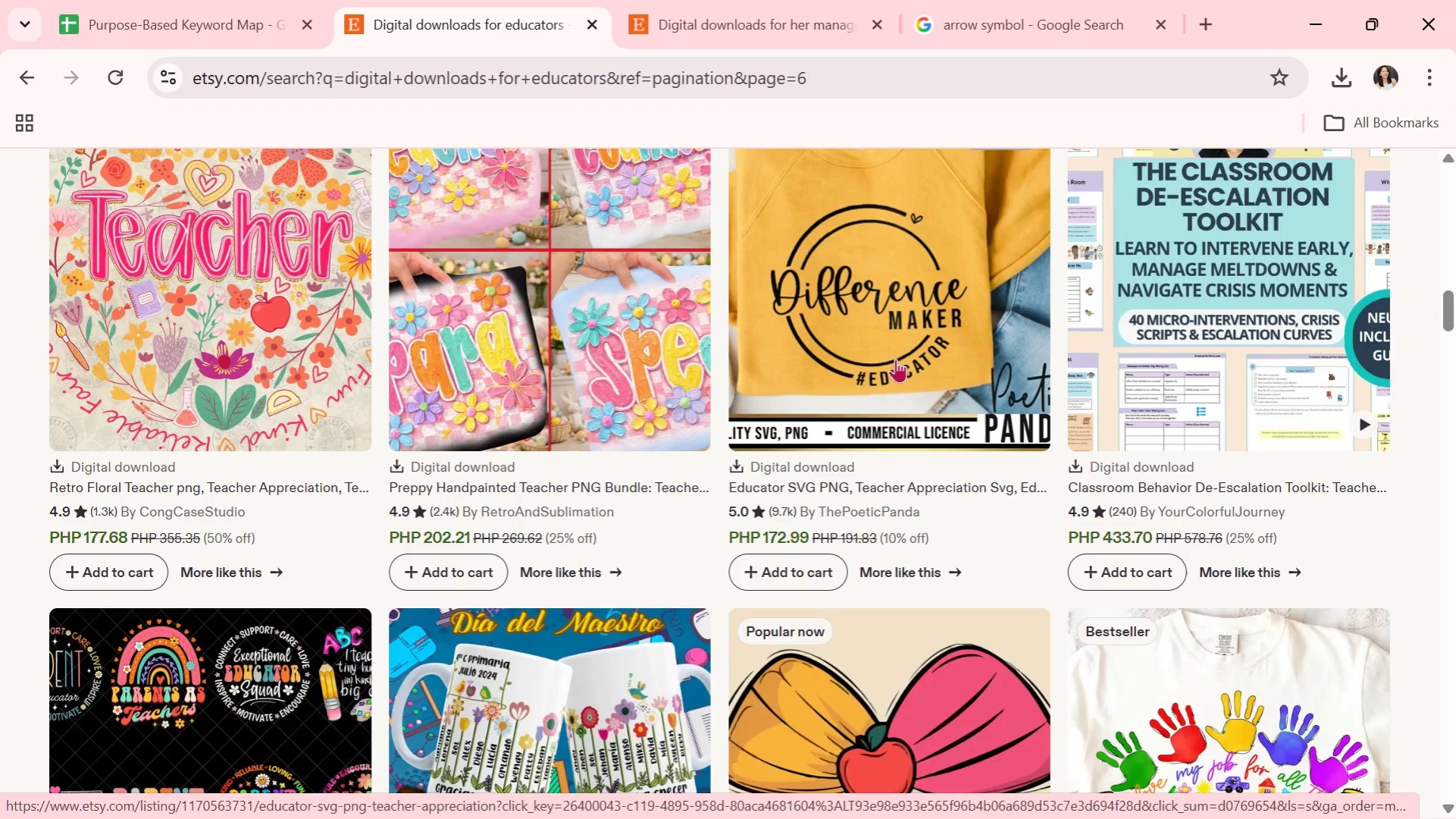 
wait(7.28)
 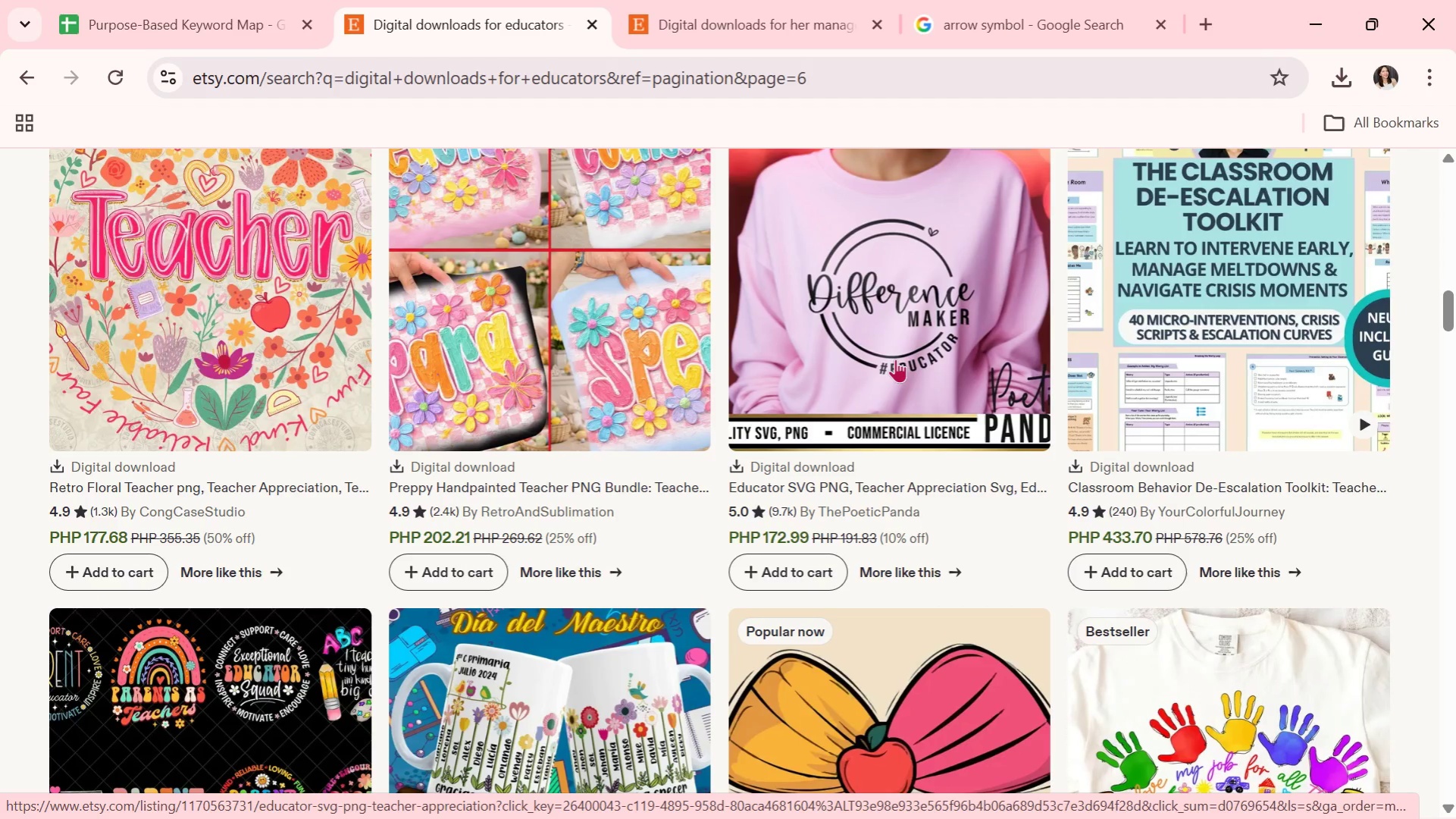 
scroll: coordinate [832, 488], scroll_direction: down, amount: 3.0
 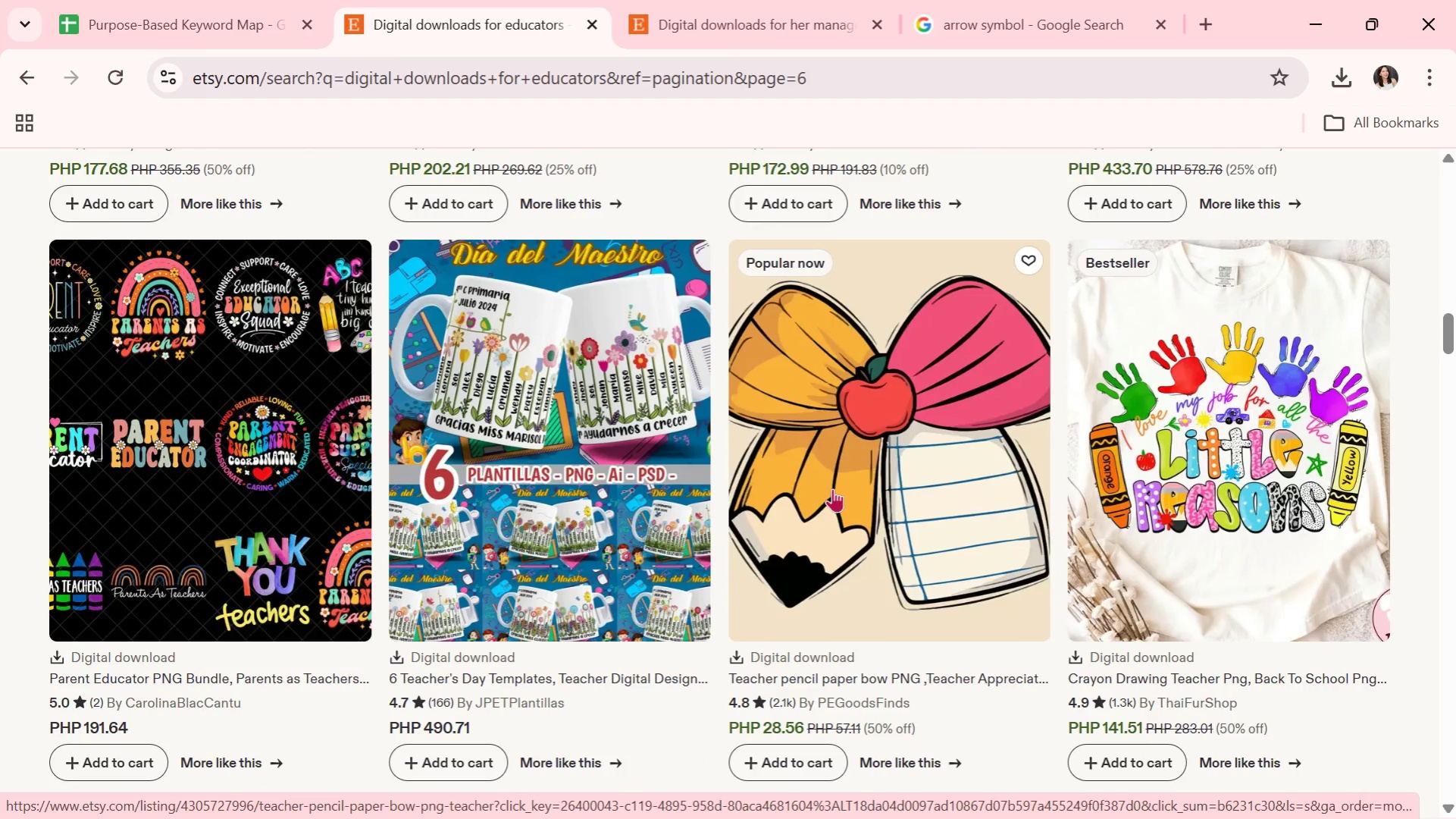 
wait(14.1)
 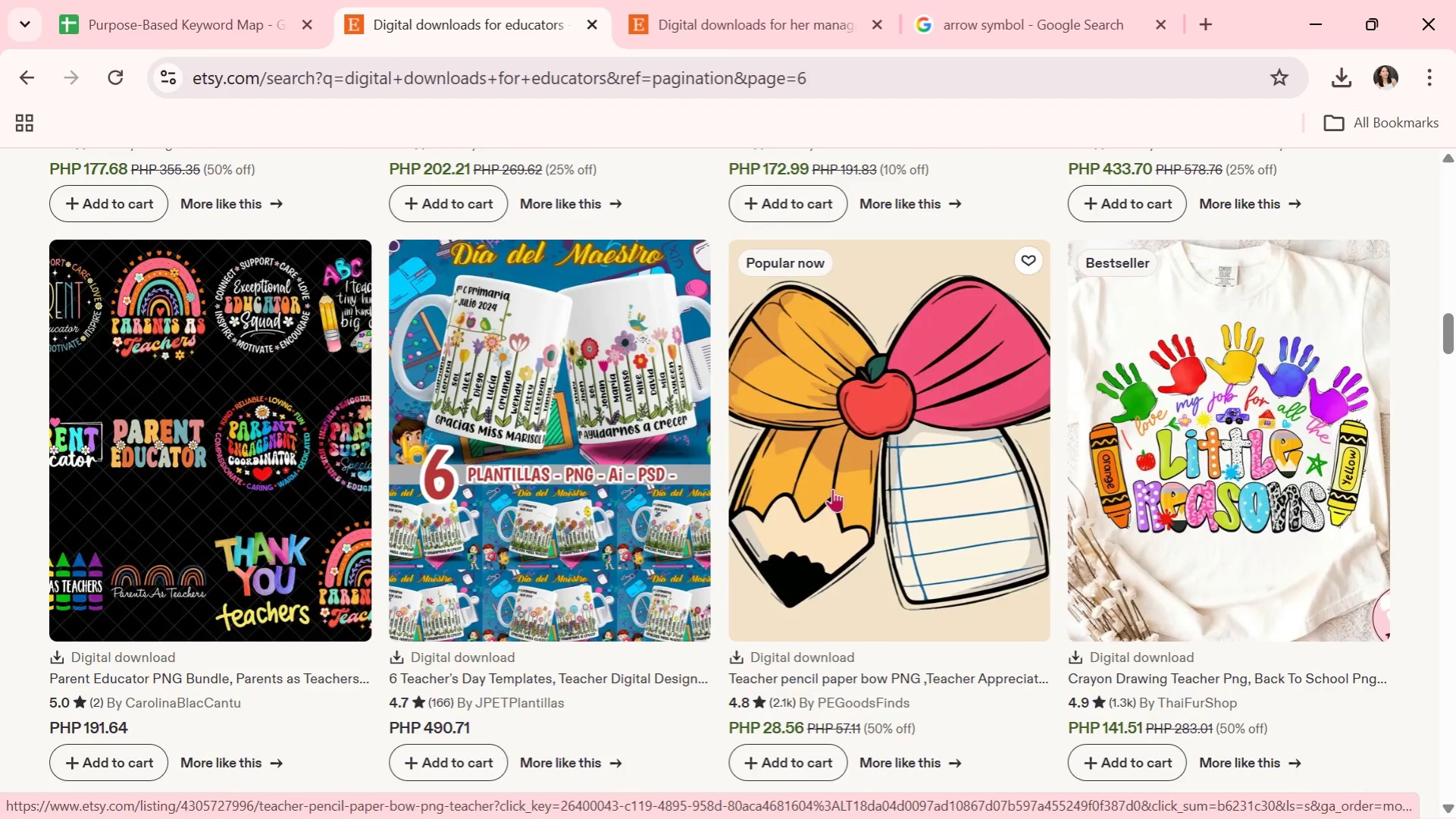 
scroll: coordinate [987, 537], scroll_direction: down, amount: 5.0
 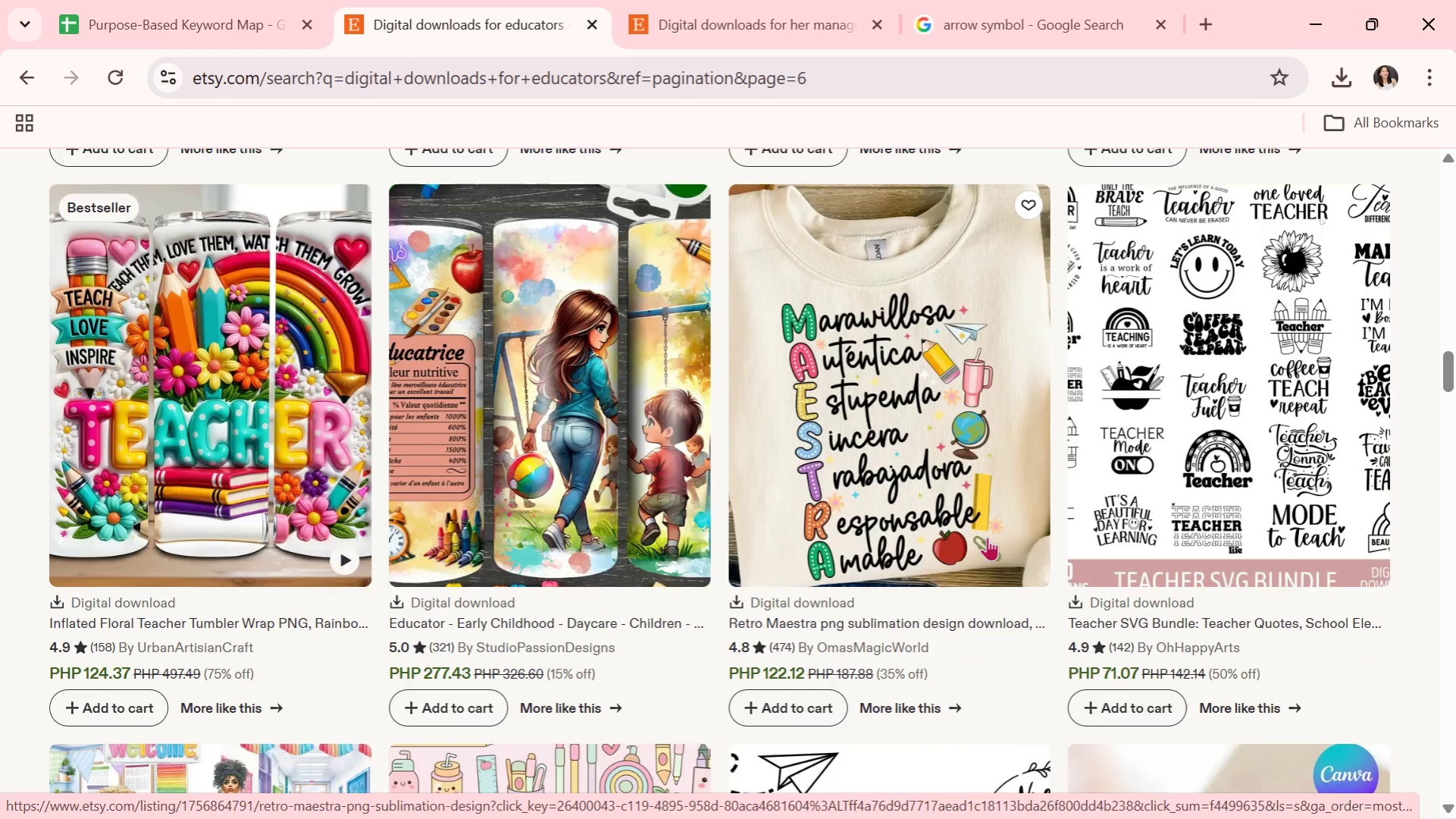 
wait(5.5)
 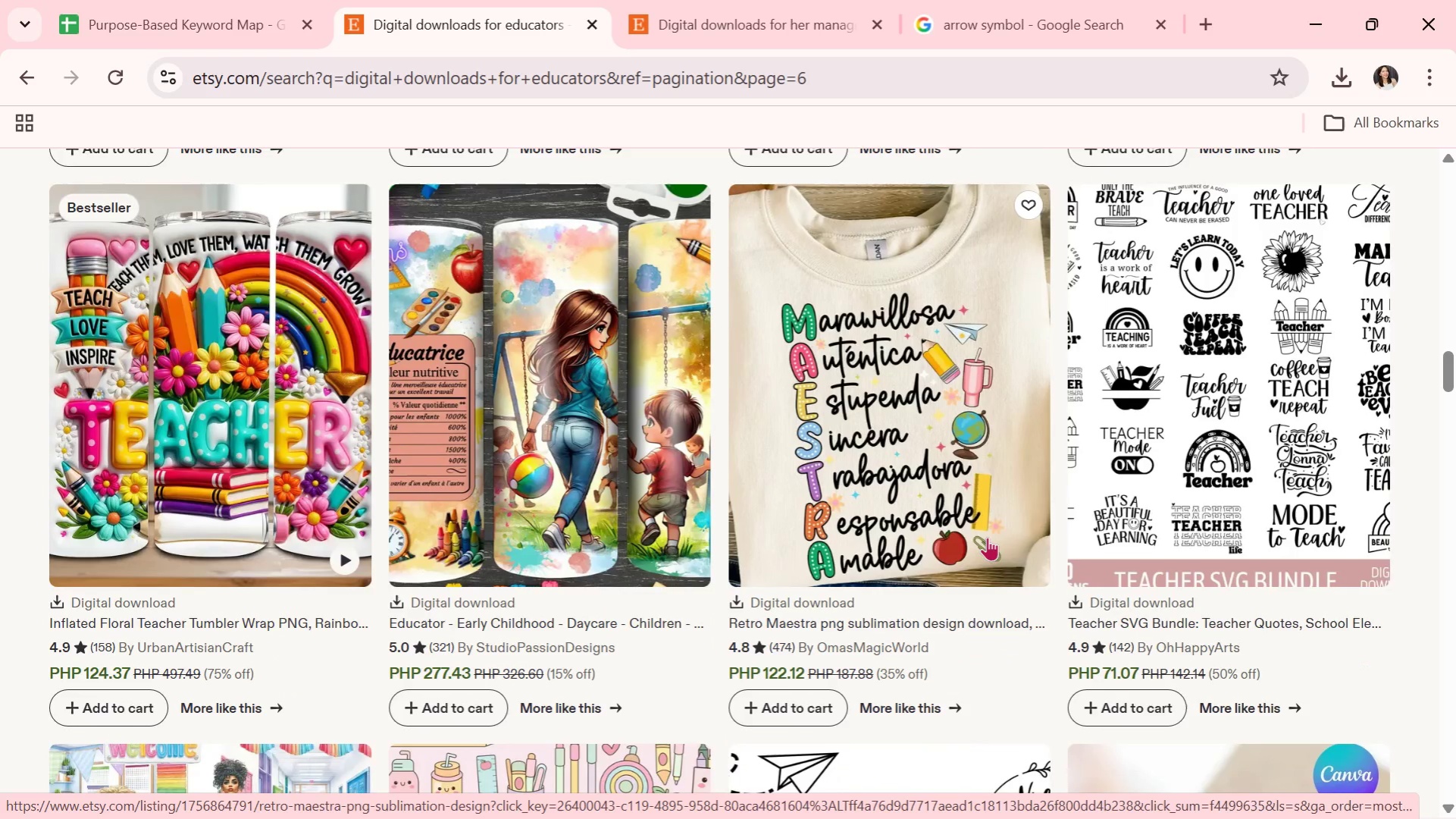 
scroll: coordinate [931, 544], scroll_direction: down, amount: 9.0
 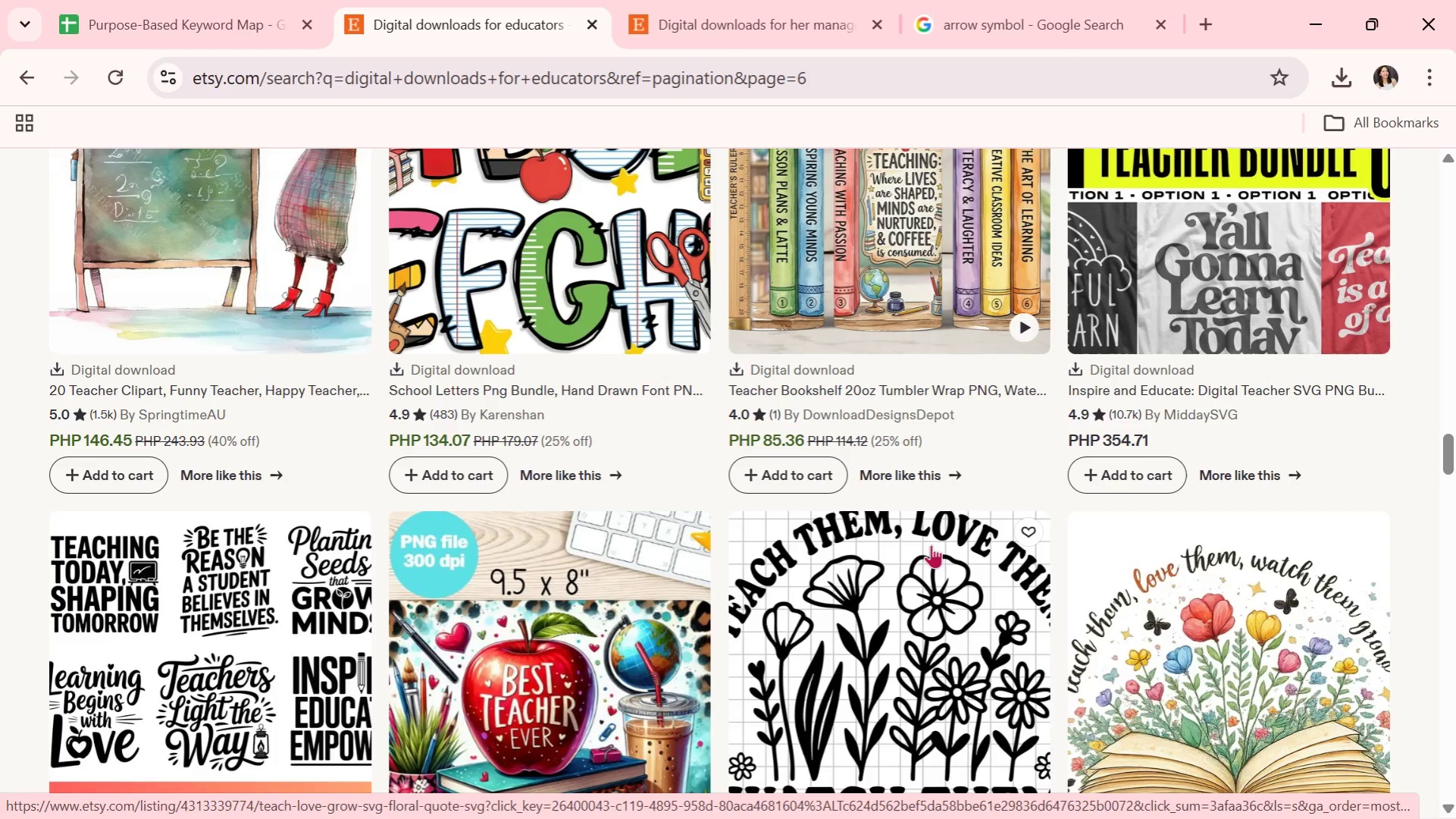 
wait(5.27)
 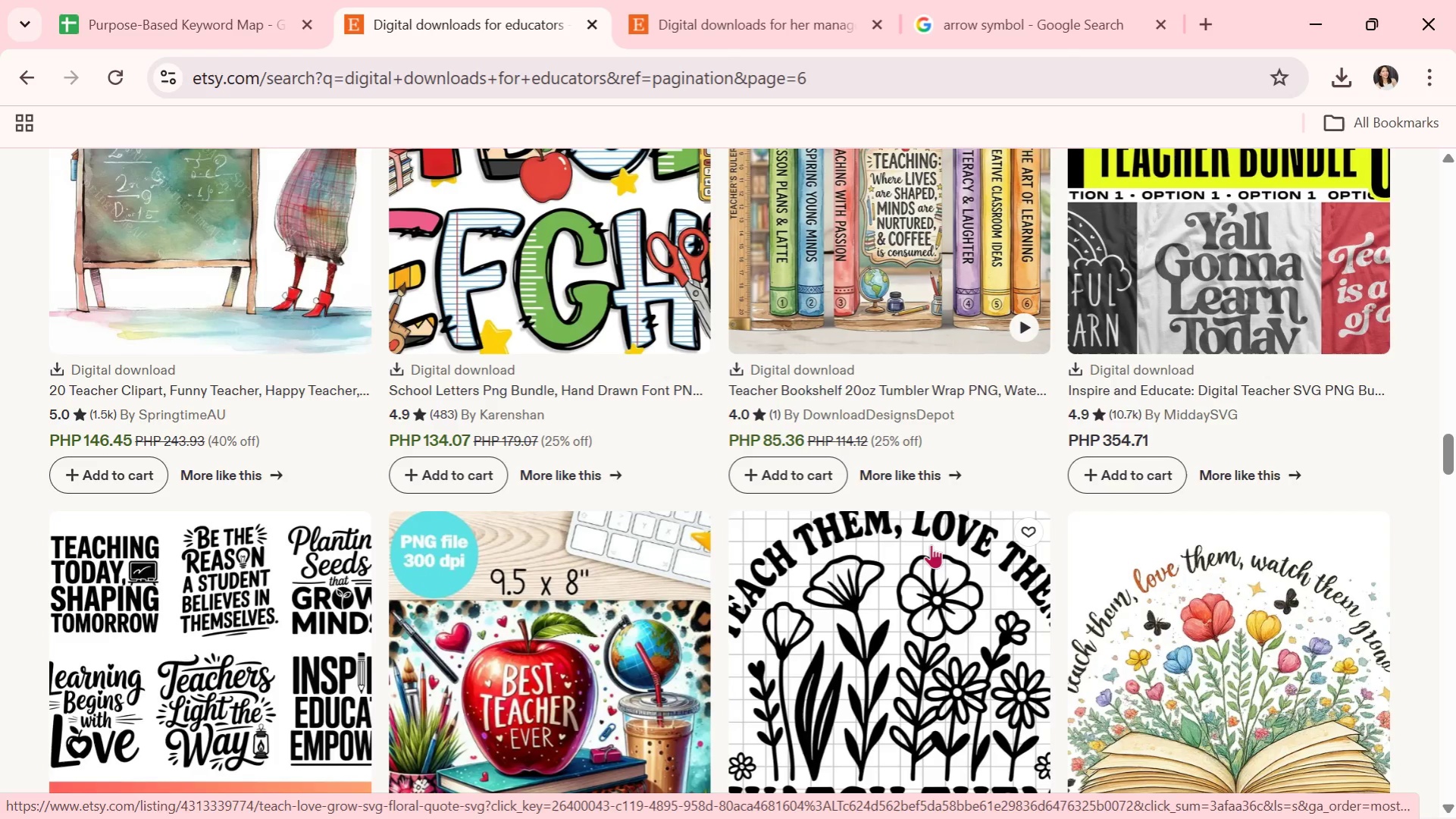 
scroll: coordinate [931, 544], scroll_direction: down, amount: 2.0
 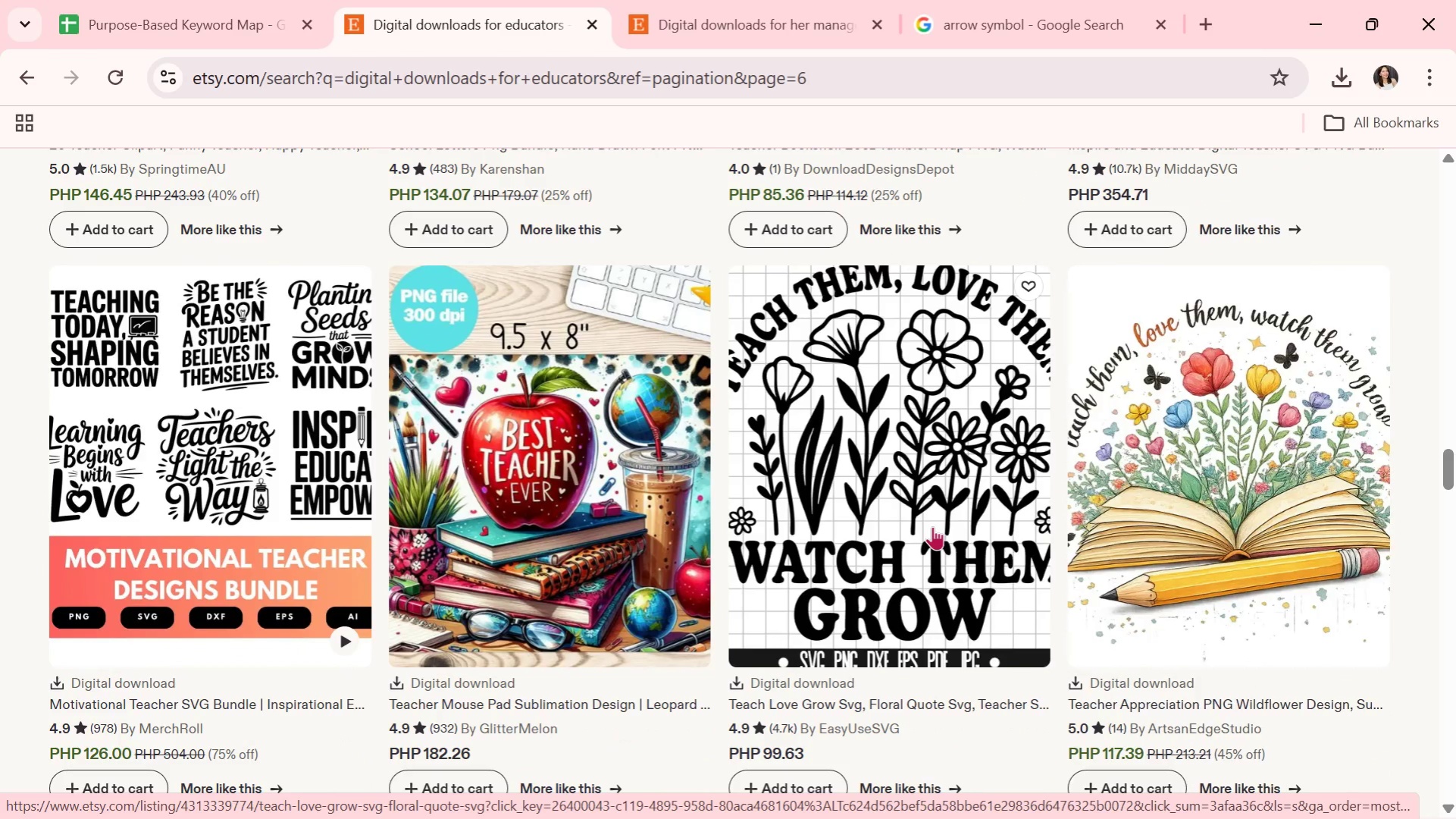 
wait(8.47)
 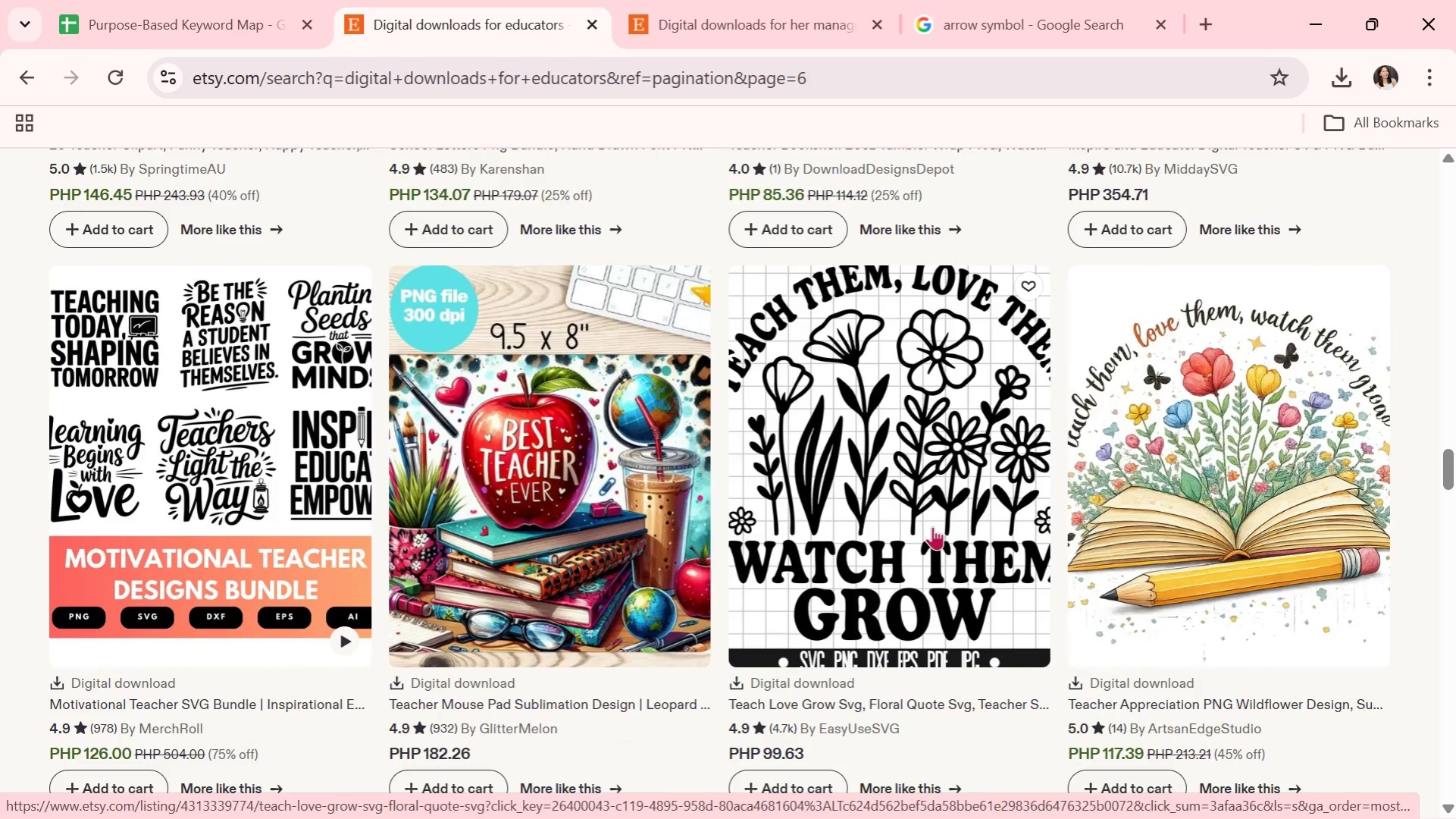 
scroll: coordinate [932, 526], scroll_direction: down, amount: 2.0
 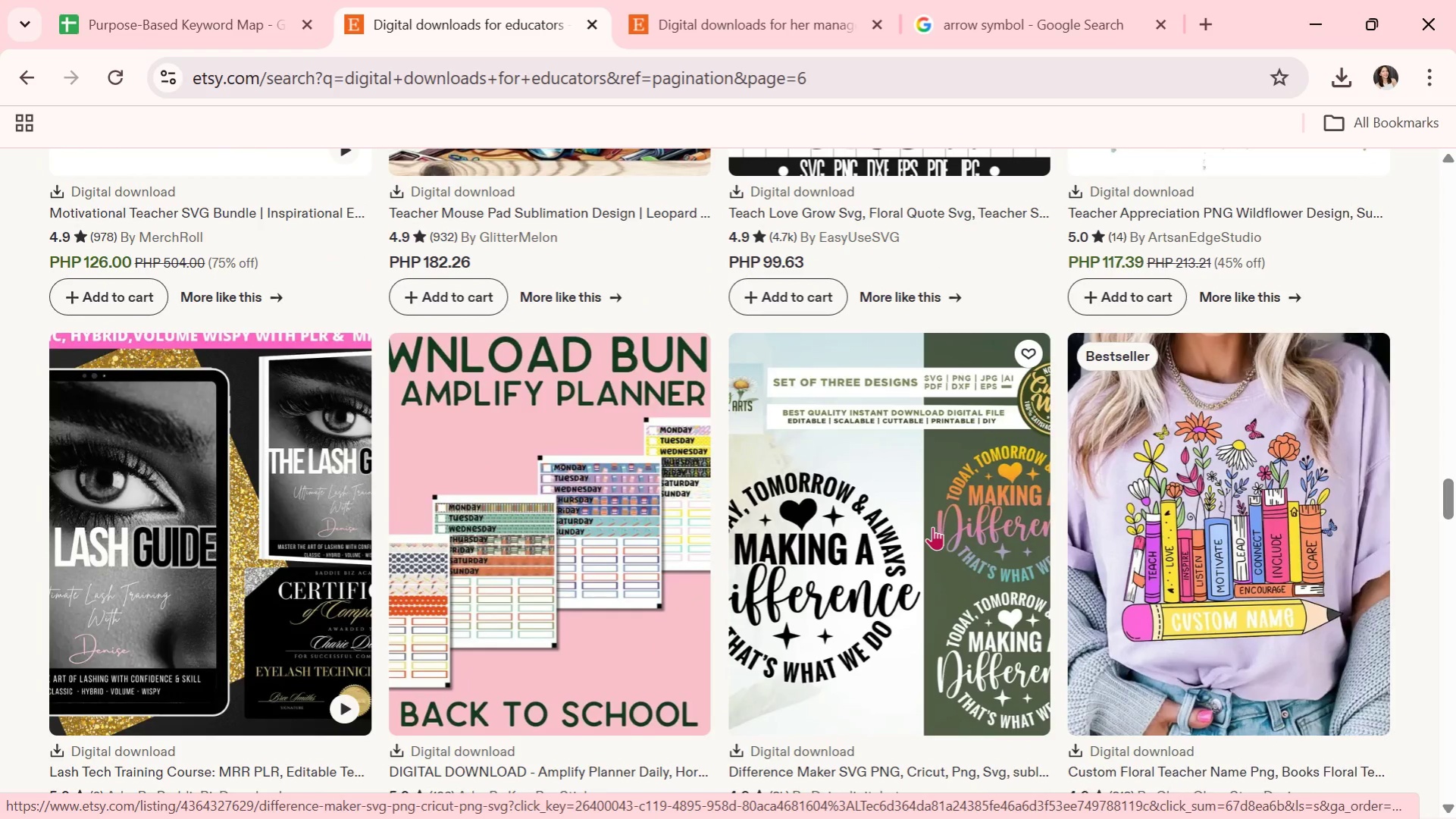 
wait(5.77)
 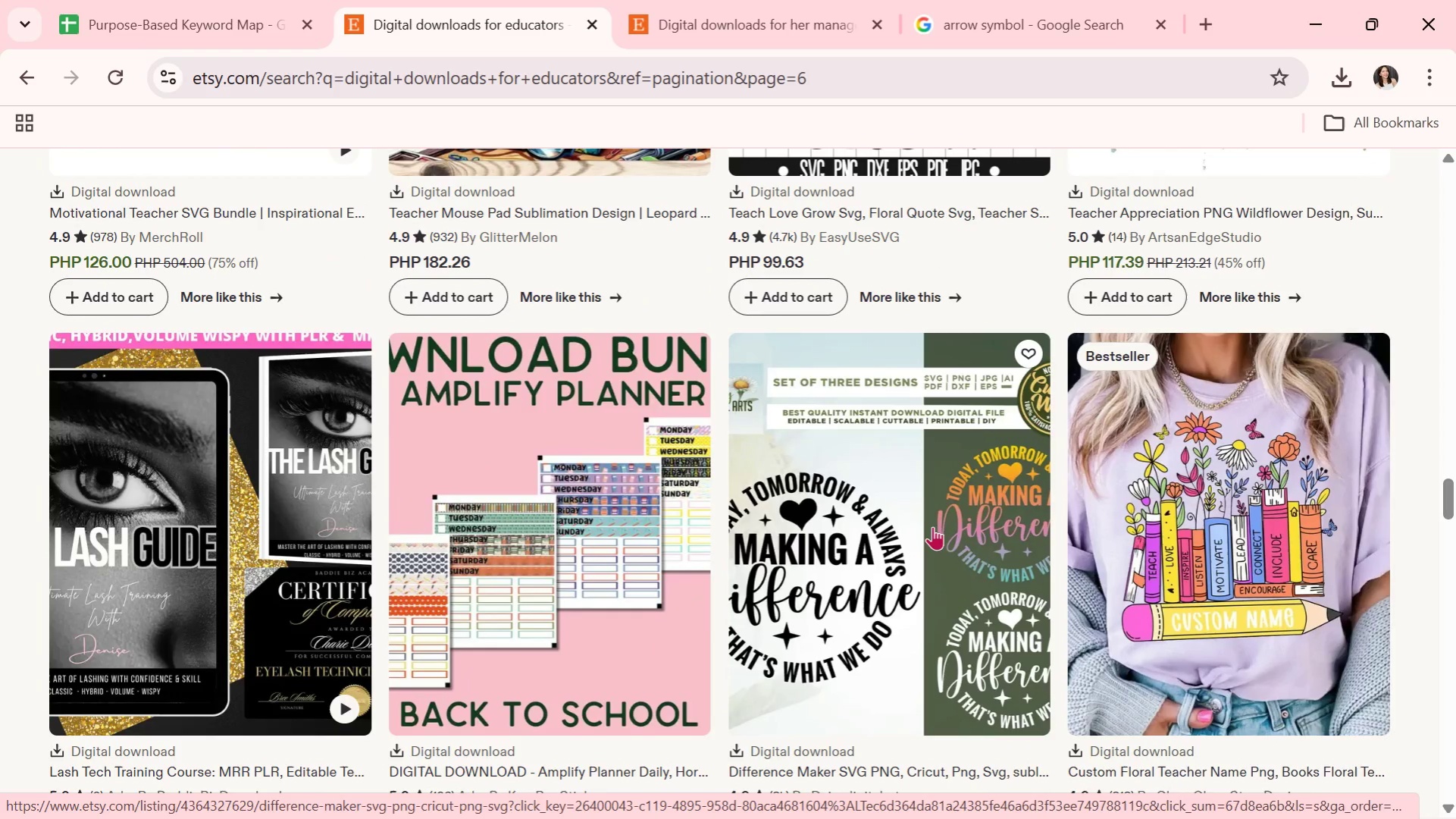 
scroll: coordinate [913, 622], scroll_direction: down, amount: 7.0
 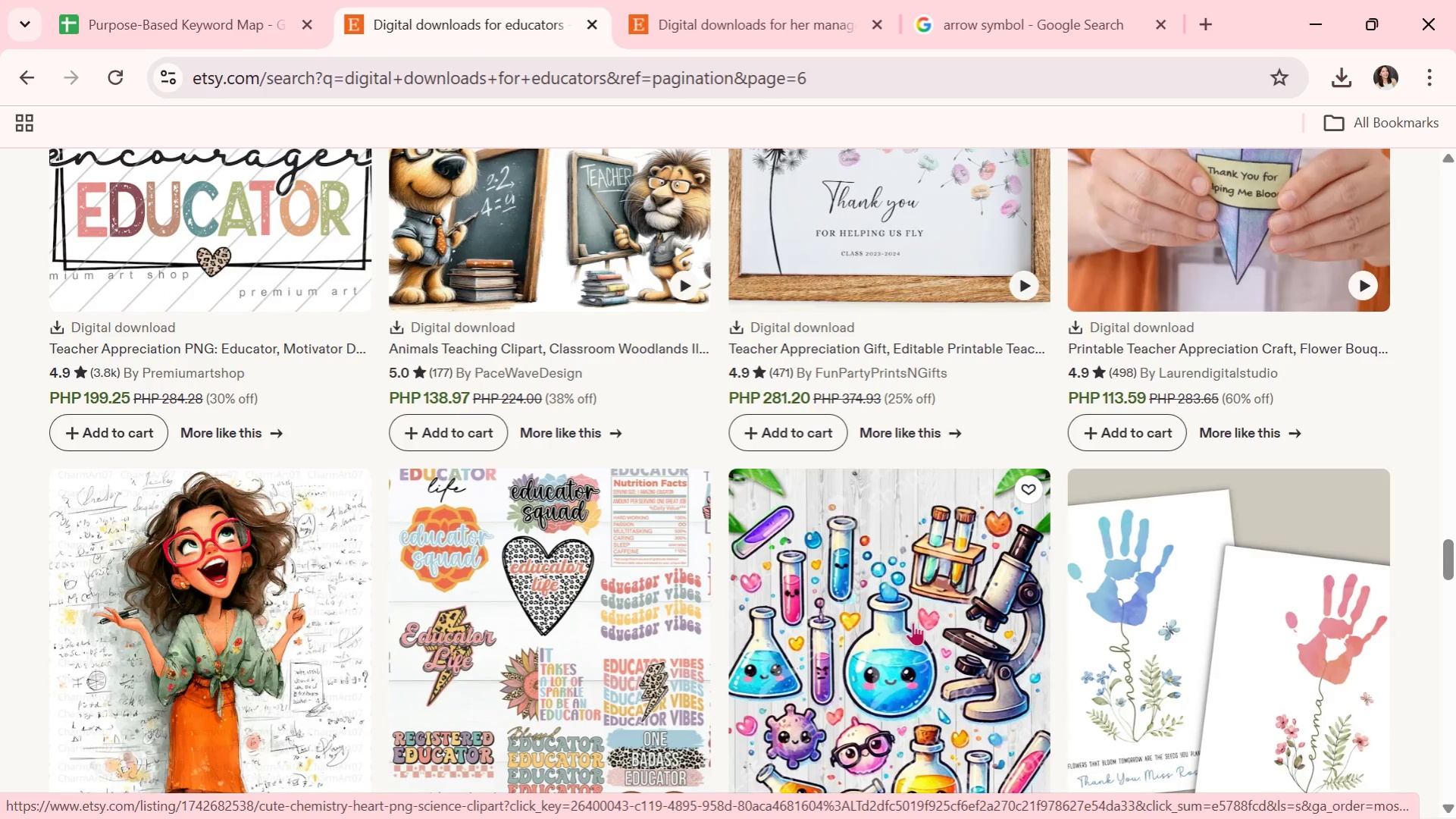 
scroll: coordinate [1047, 597], scroll_direction: down, amount: 9.0
 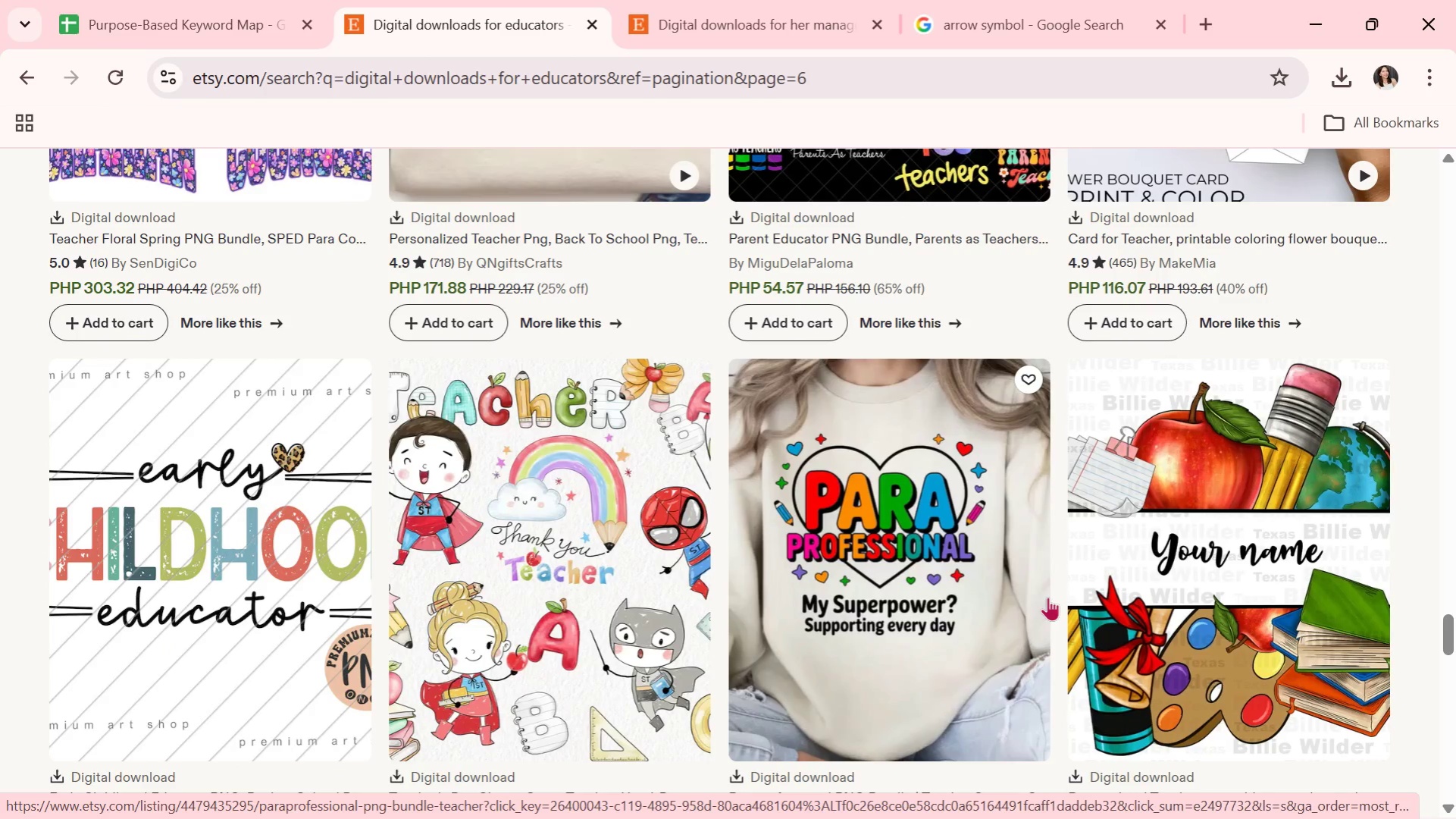 
scroll: coordinate [937, 541], scroll_direction: down, amount: 3.0
 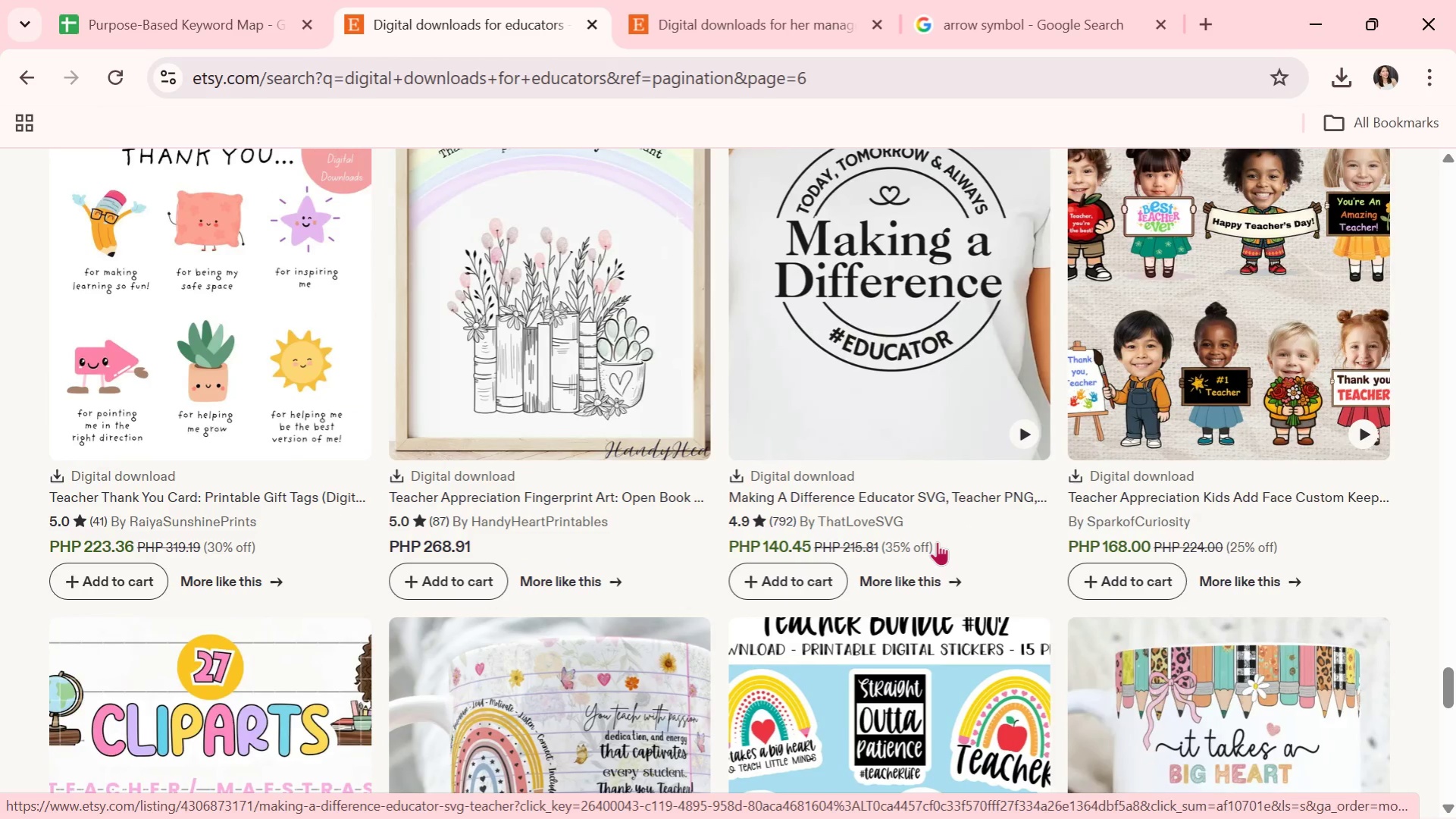 
wait(5.36)
 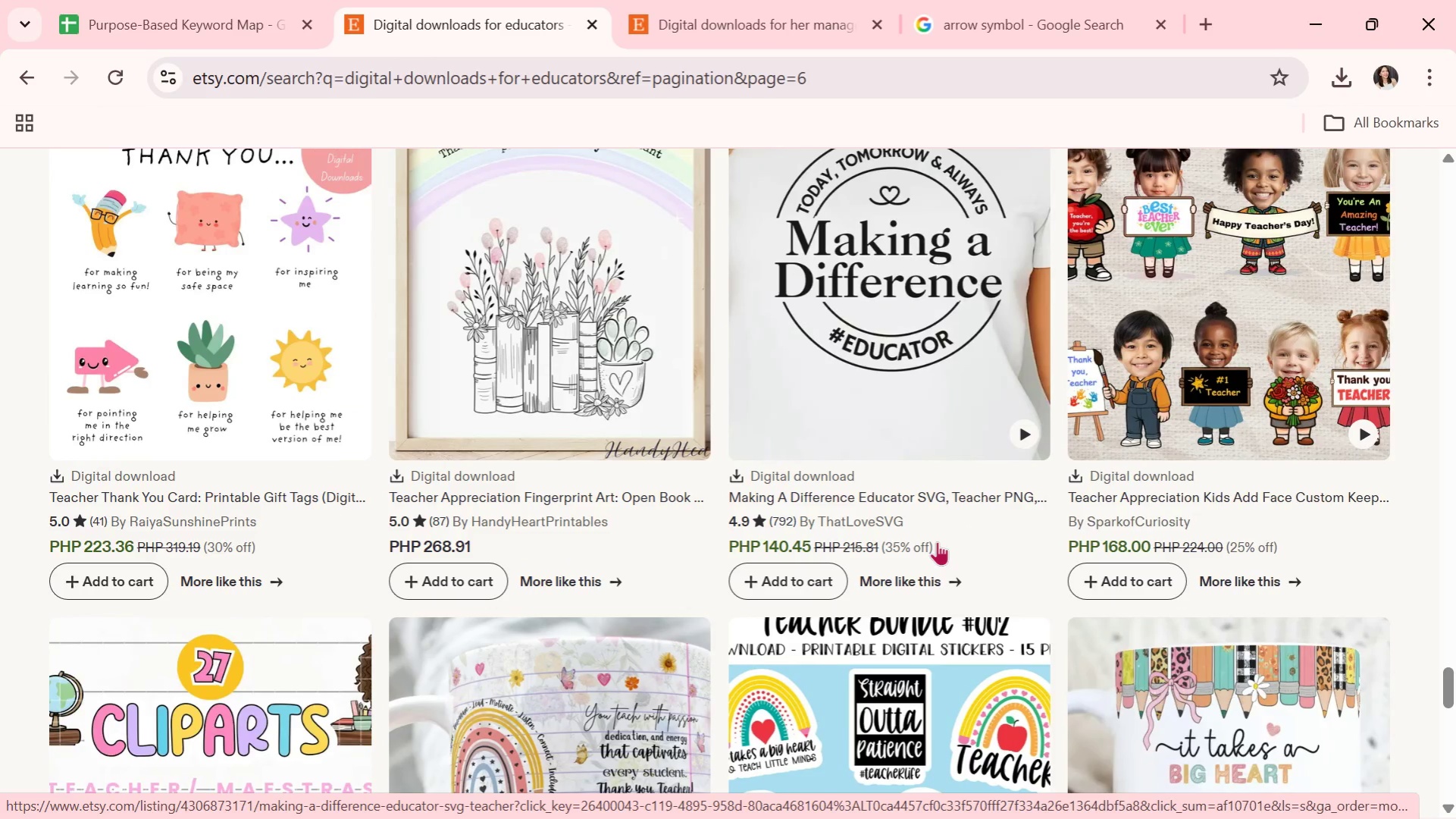 
scroll: coordinate [937, 541], scroll_direction: down, amount: 1.0
 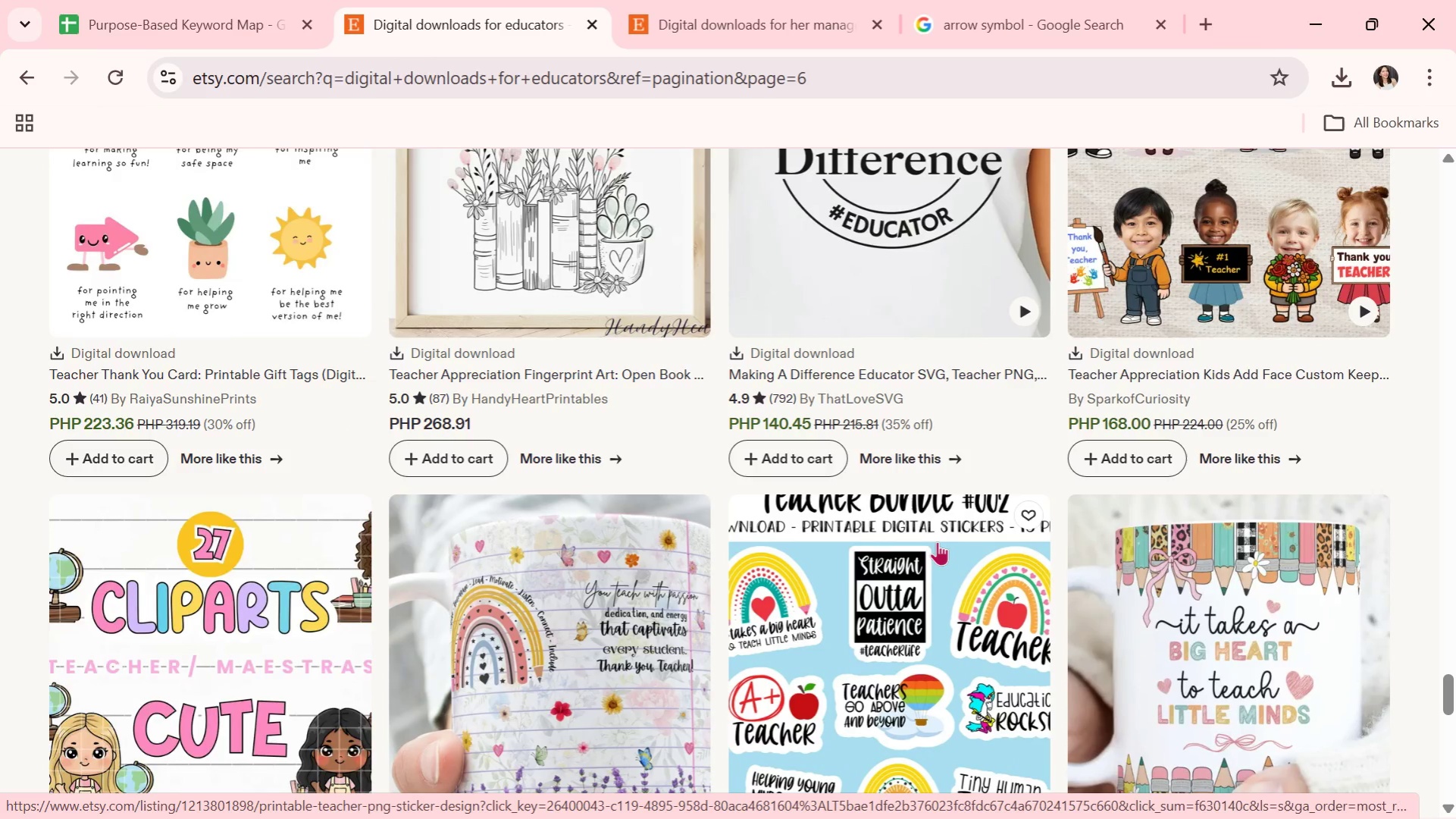 
wait(5.73)
 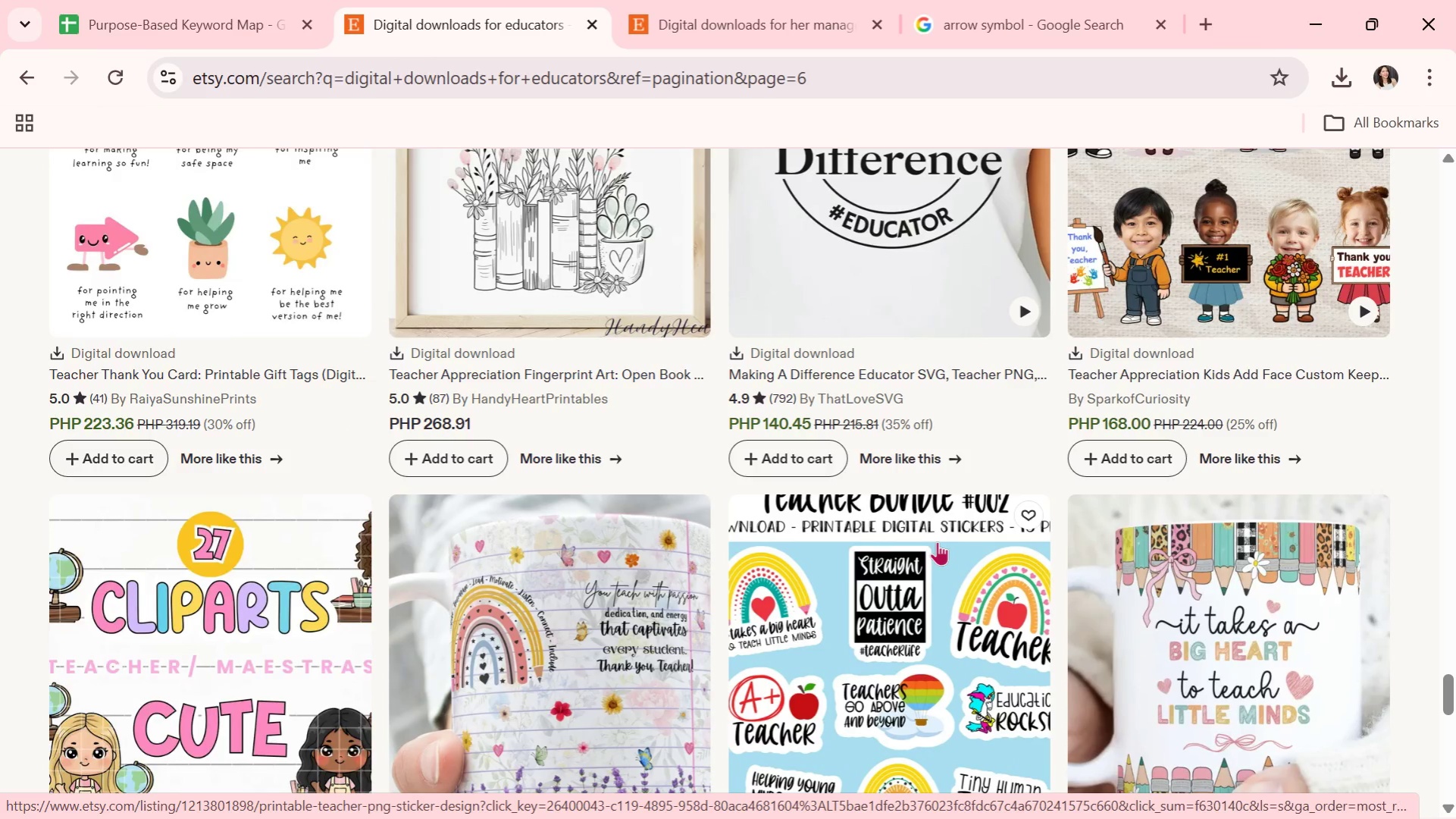 
scroll: coordinate [937, 541], scroll_direction: down, amount: 4.0
 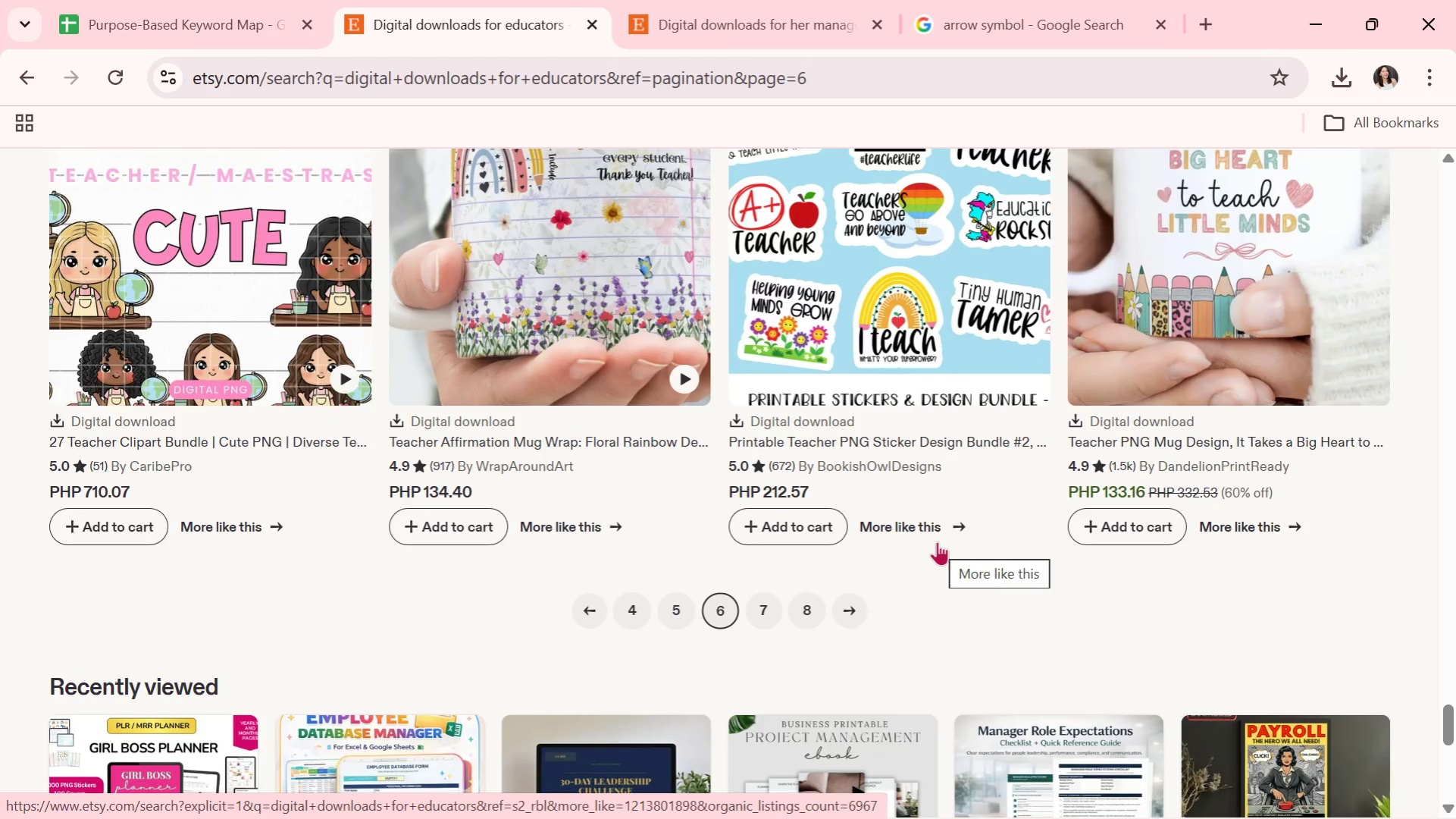 
wait(6.74)
 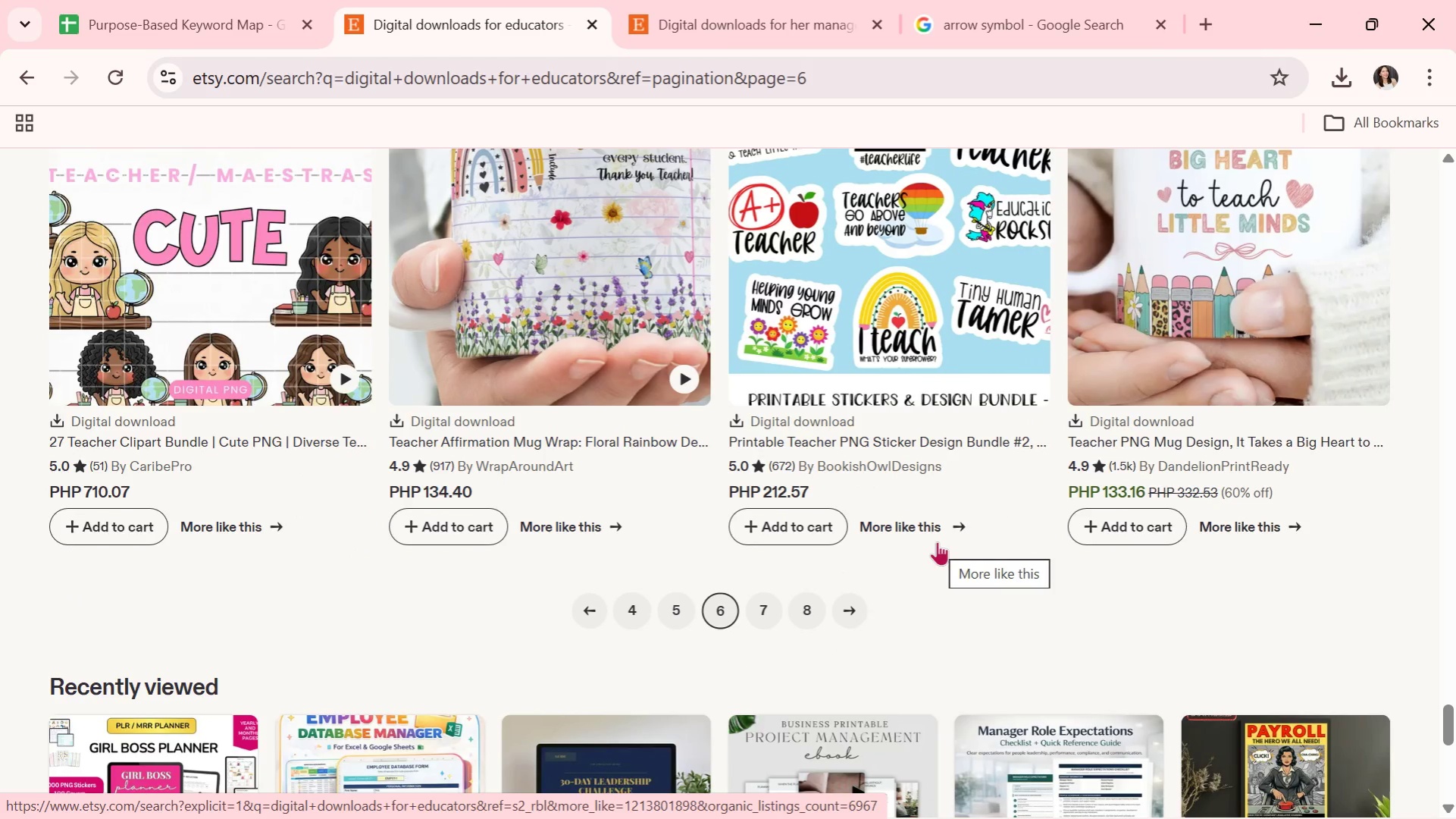 
scroll: coordinate [937, 541], scroll_direction: down, amount: 3.0
 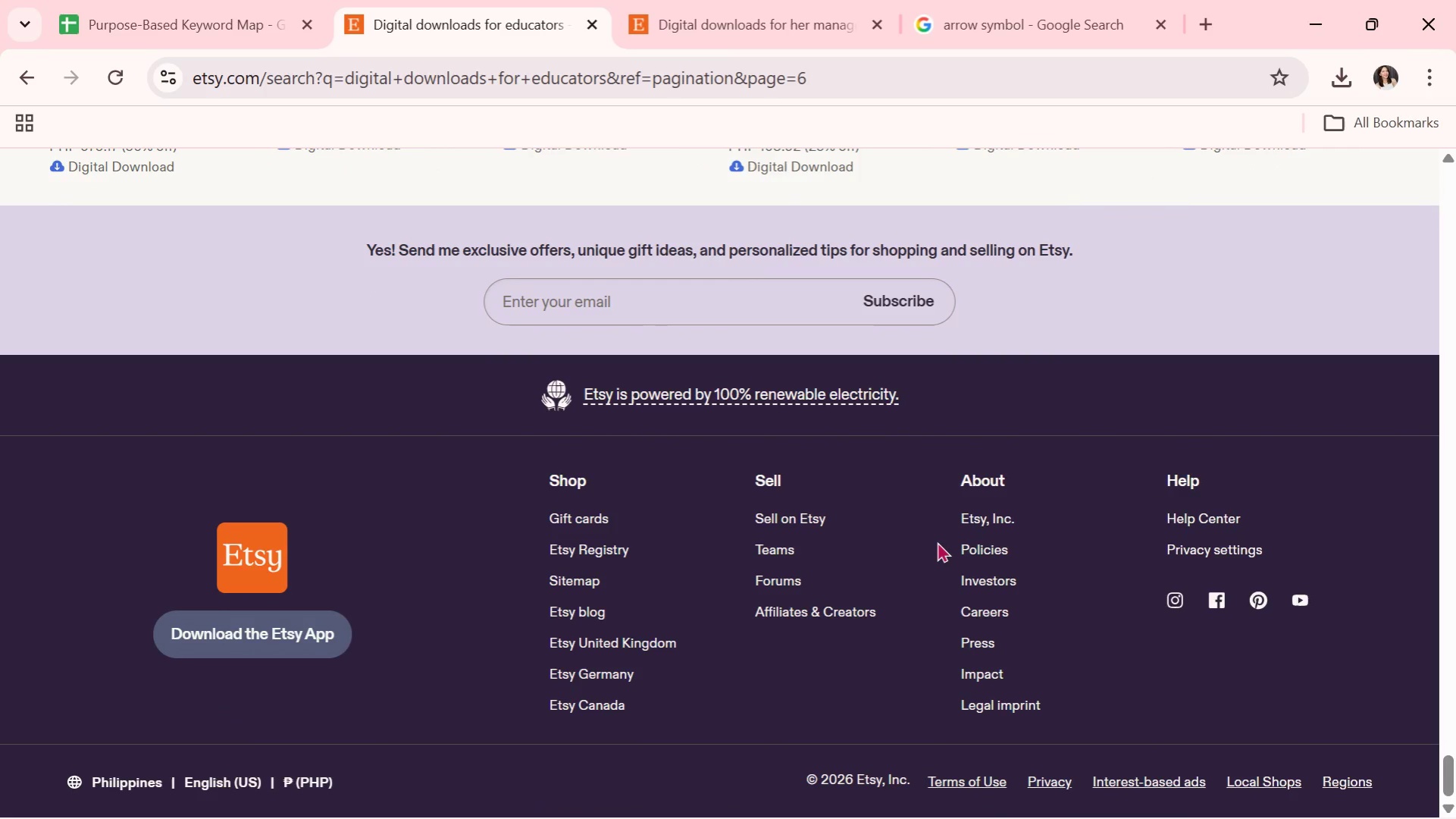 
scroll: coordinate [774, 445], scroll_direction: up, amount: 5.0
 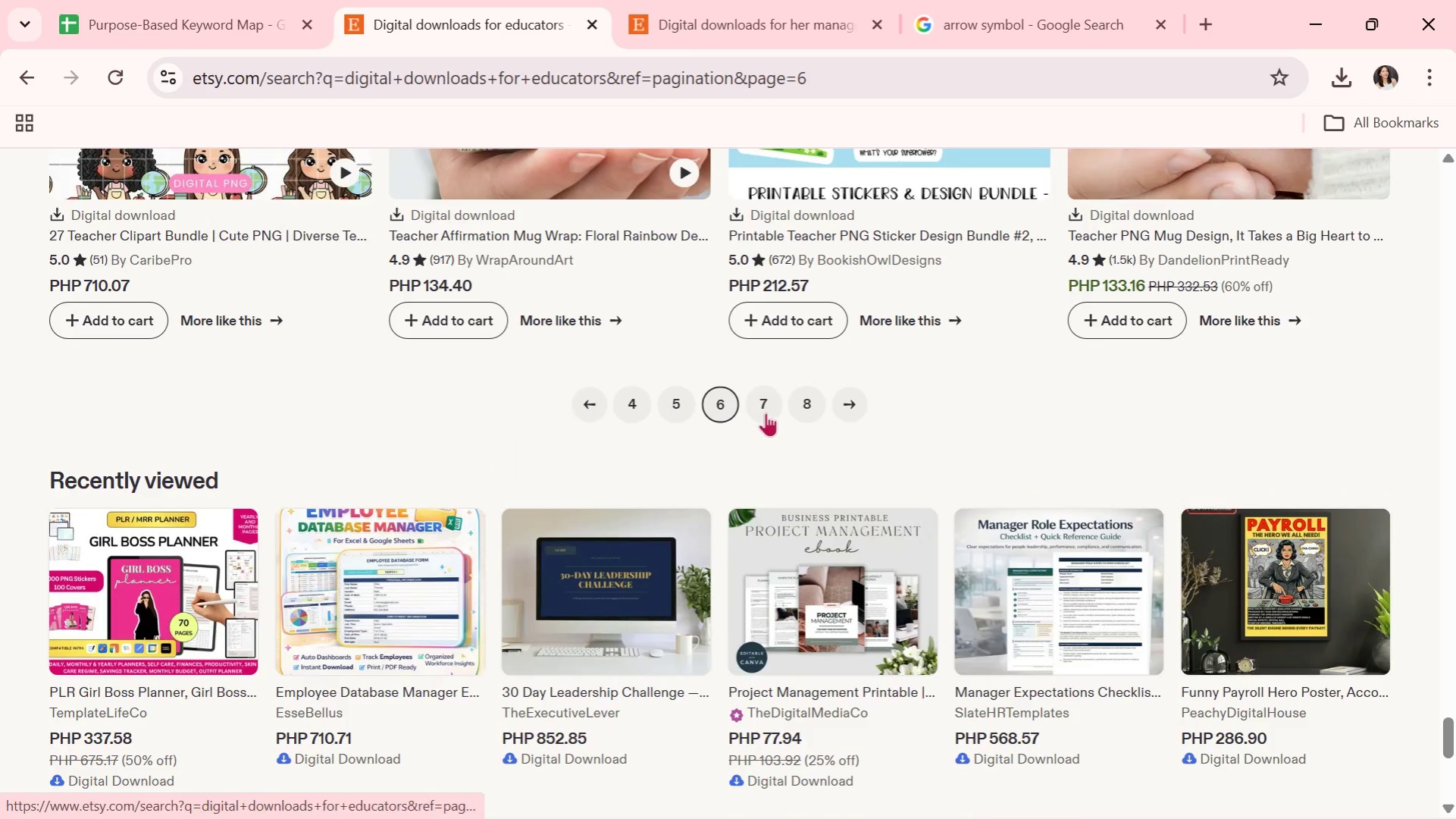 
left_click([765, 408])
 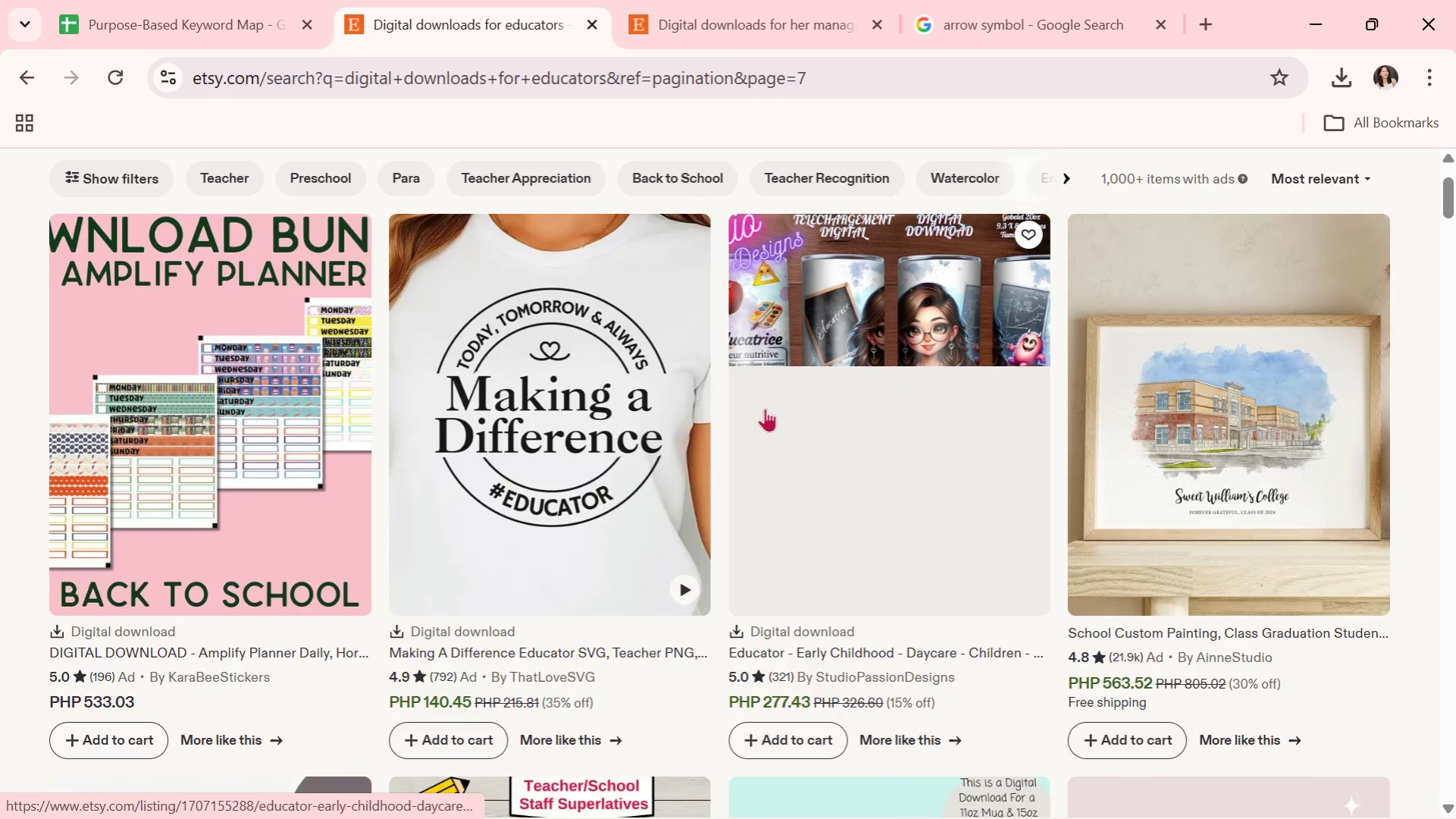 
scroll: coordinate [765, 408], scroll_direction: down, amount: 5.0
 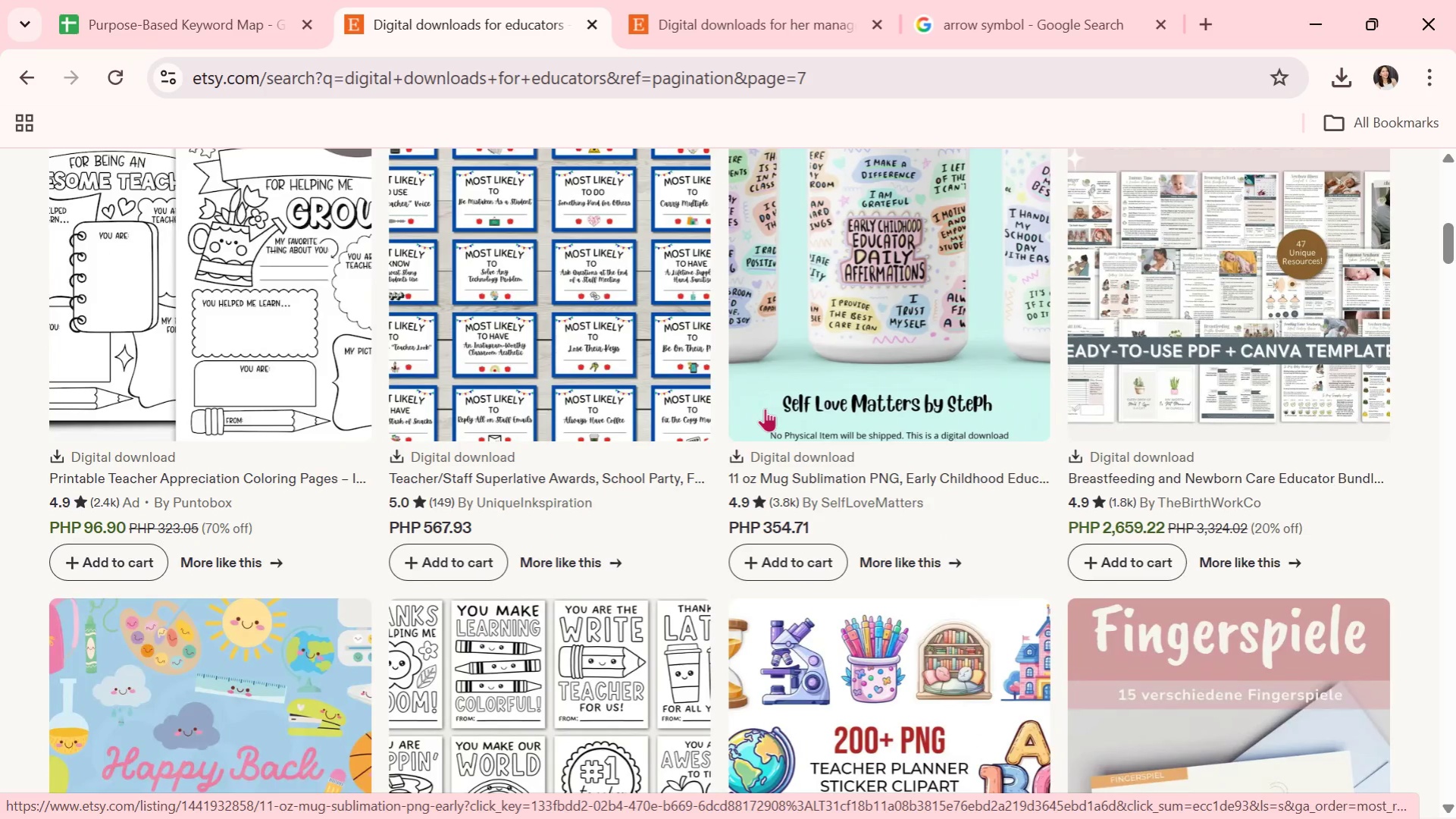 
scroll: coordinate [765, 408], scroll_direction: down, amount: 3.0
 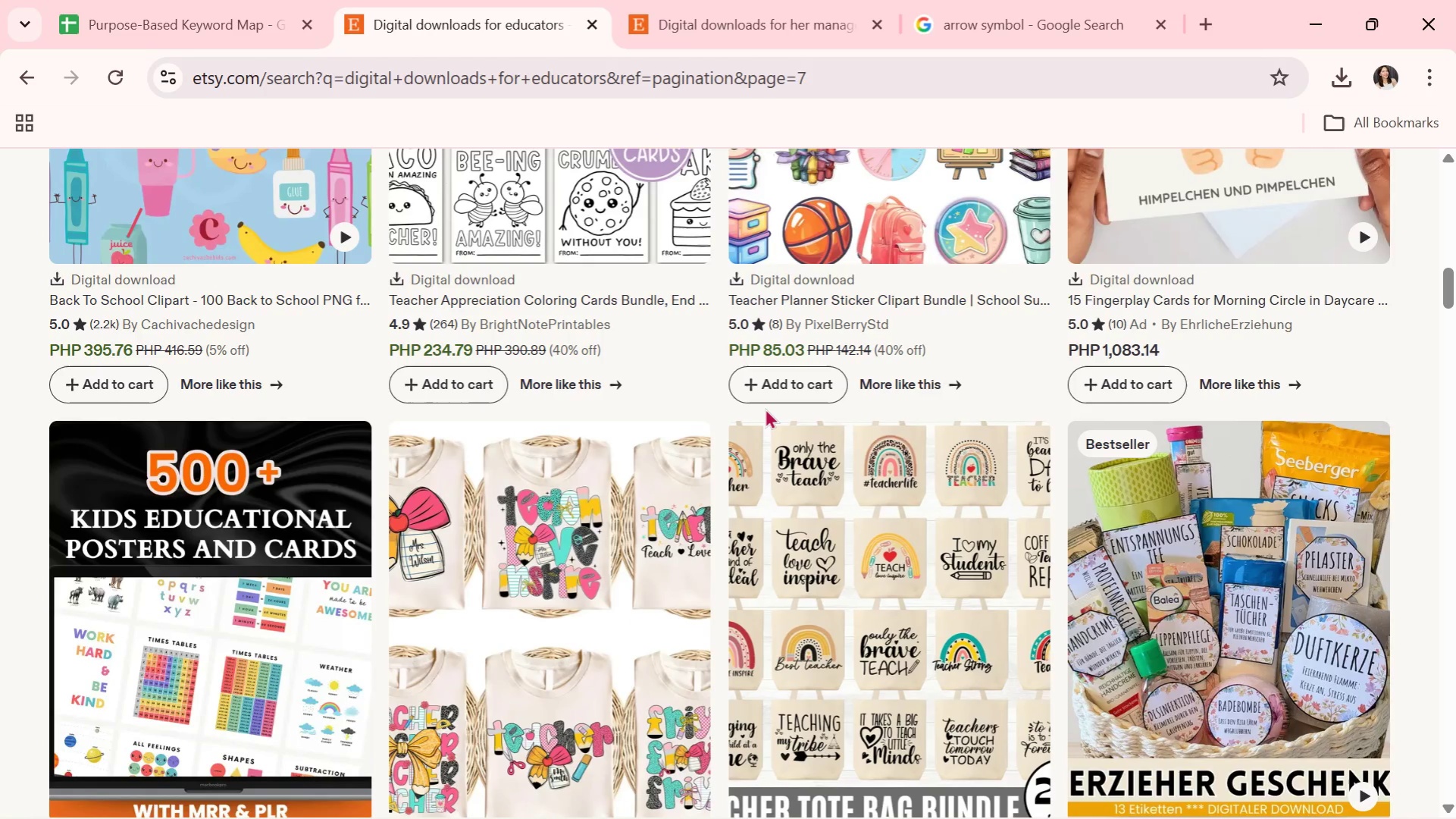 
wait(6.37)
 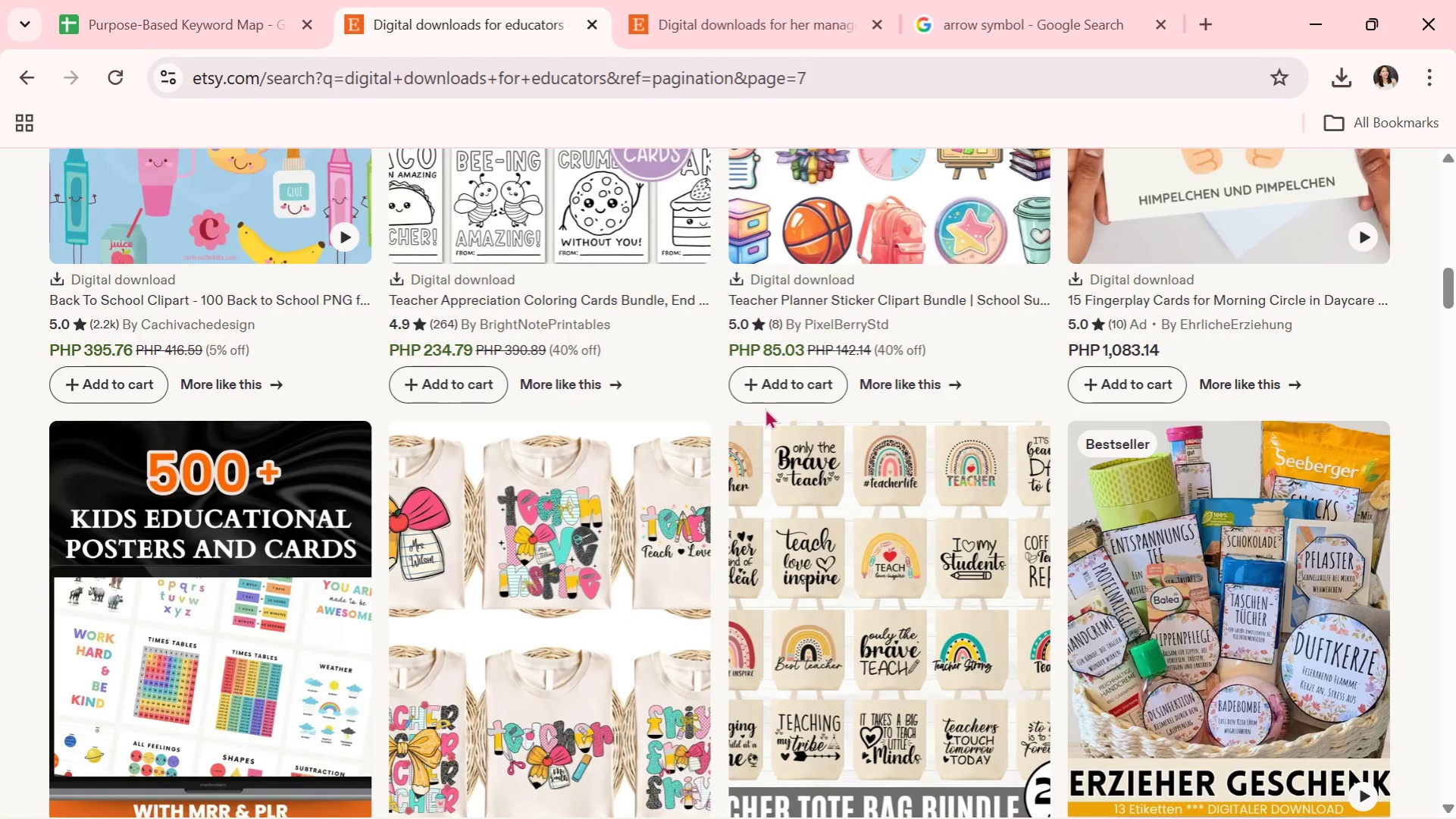 
scroll: coordinate [765, 408], scroll_direction: down, amount: 4.0
 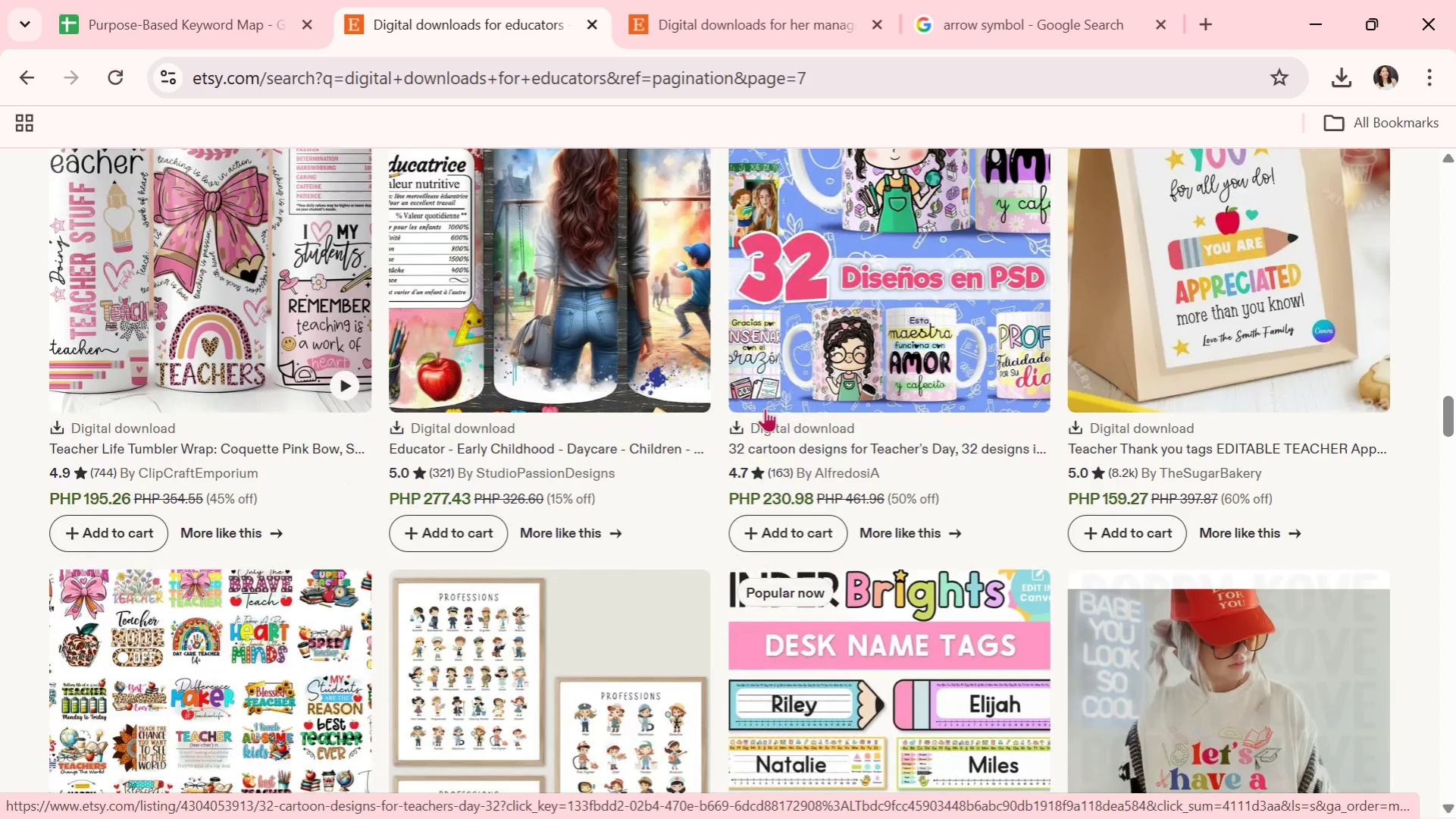 
wait(5.28)
 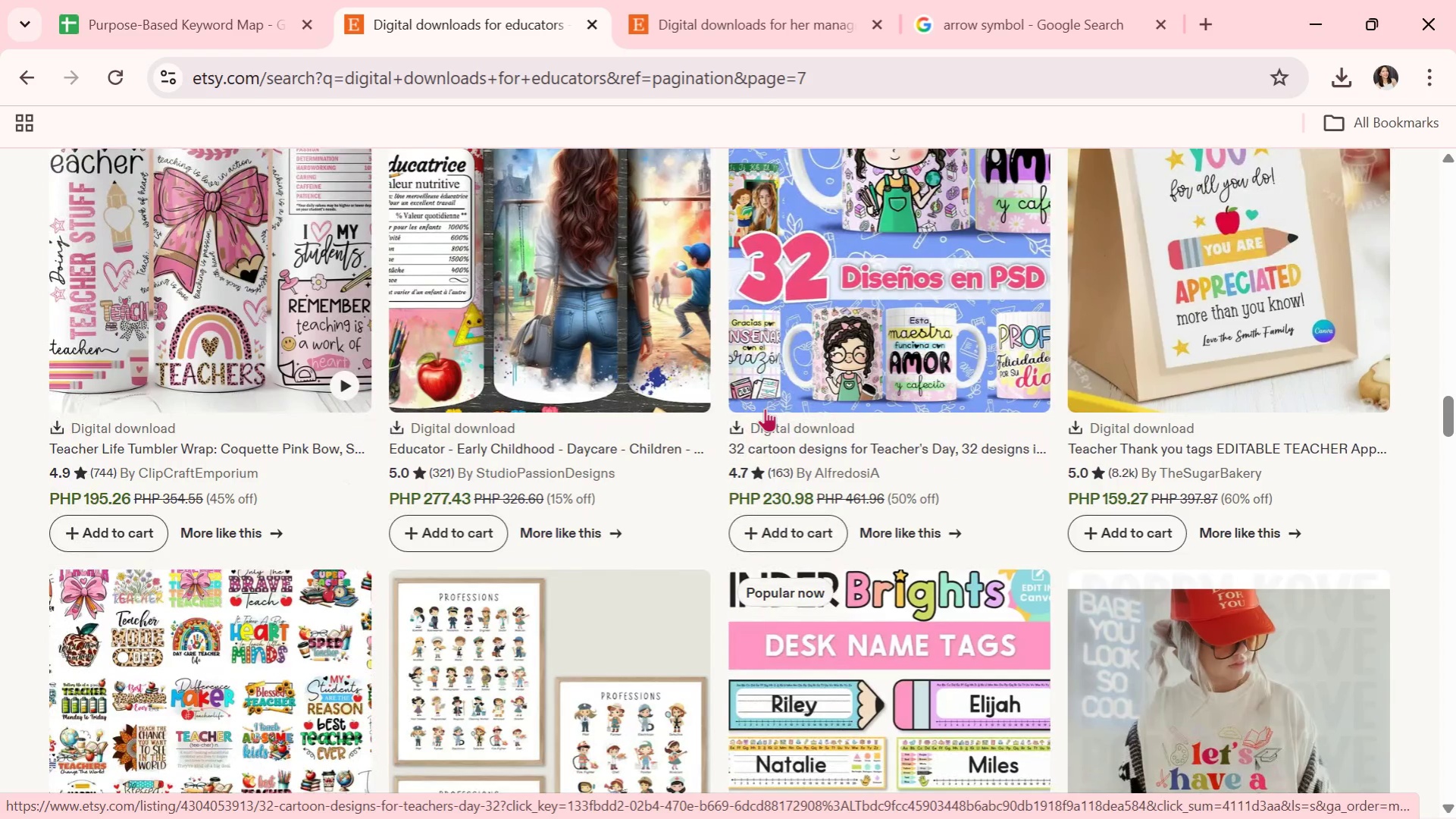 
scroll: coordinate [765, 408], scroll_direction: down, amount: 1.0
 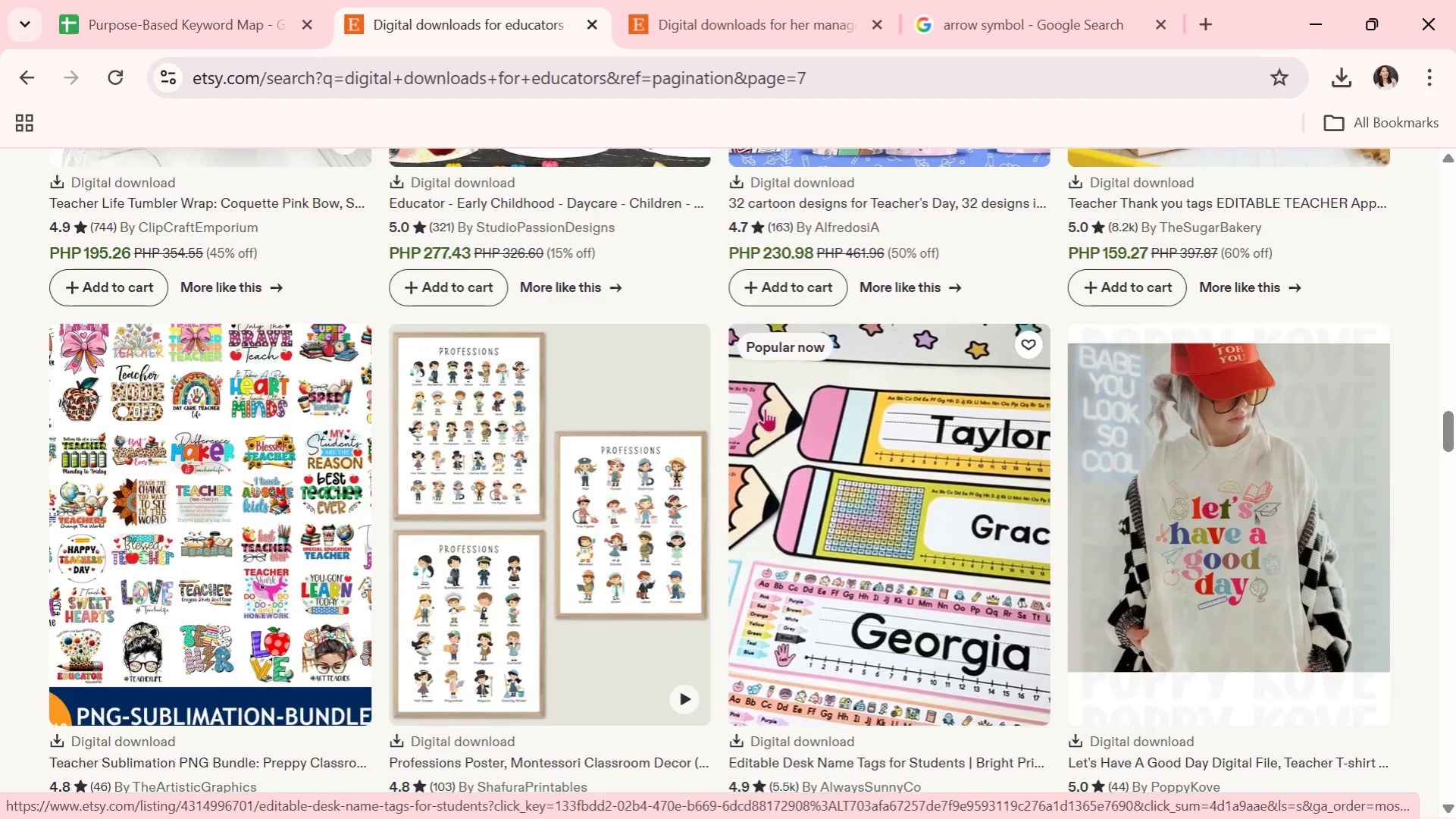 
wait(6.67)
 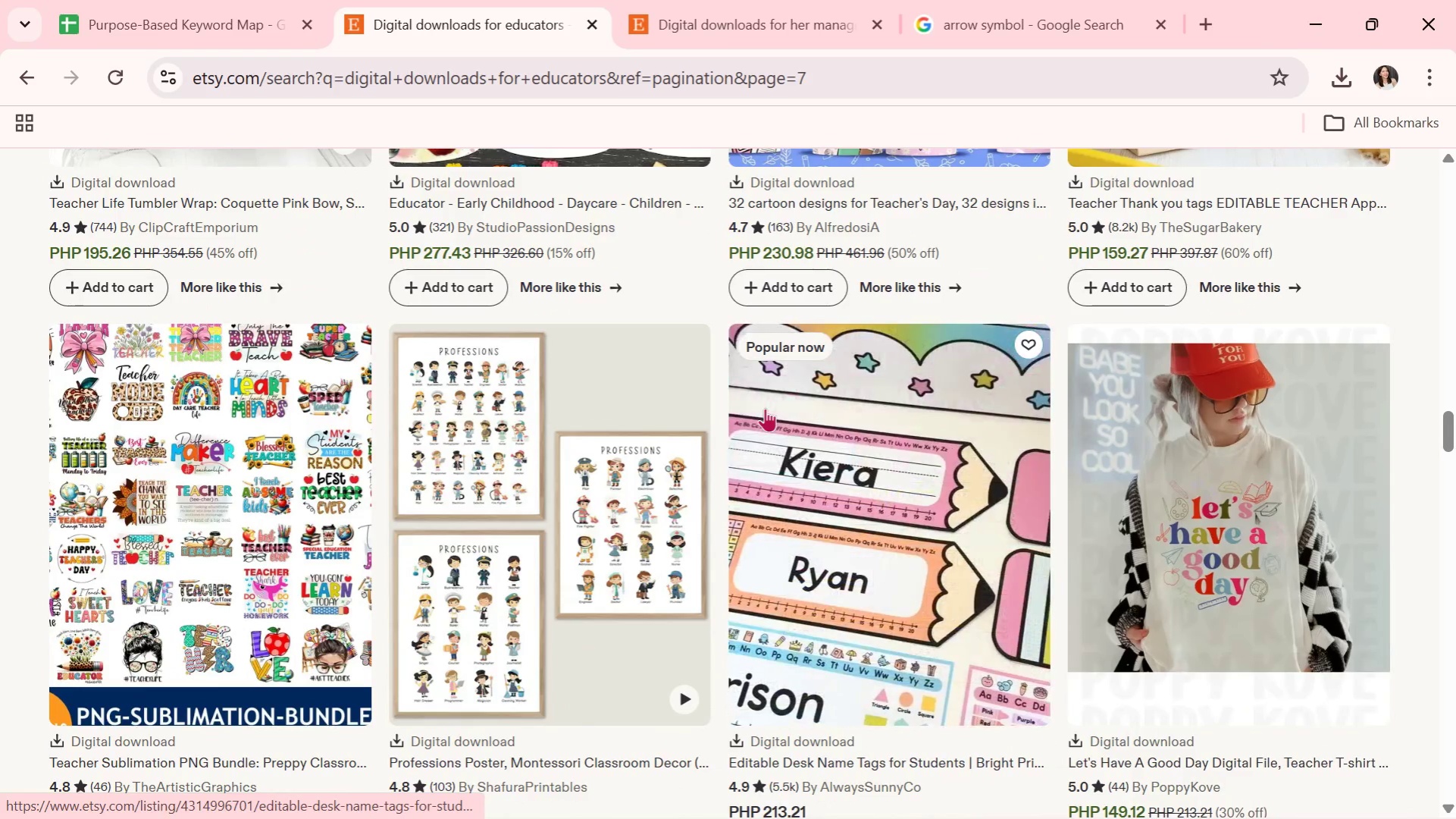 
scroll: coordinate [1059, 547], scroll_direction: down, amount: 4.0
 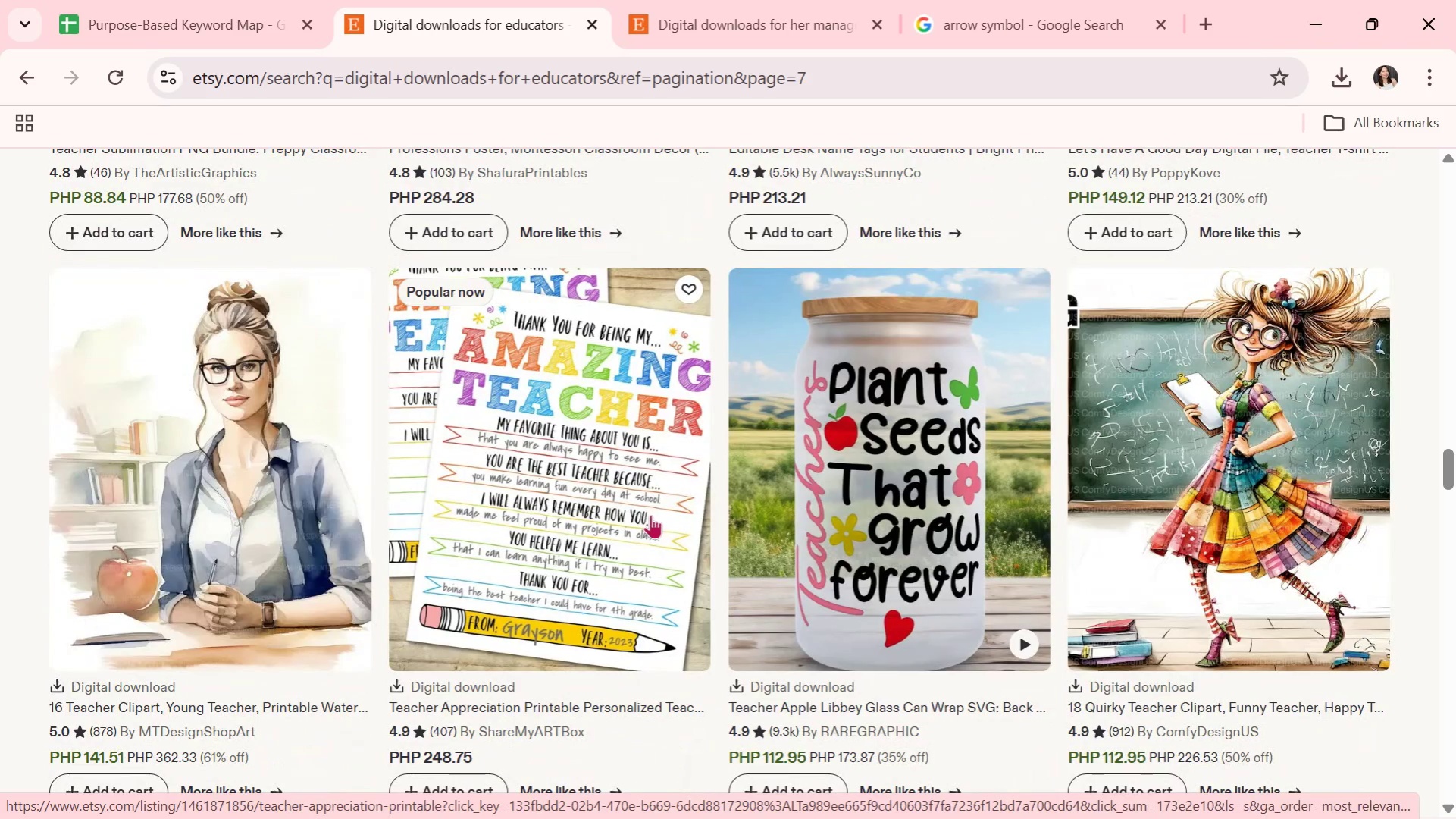 
left_click([637, 515])
 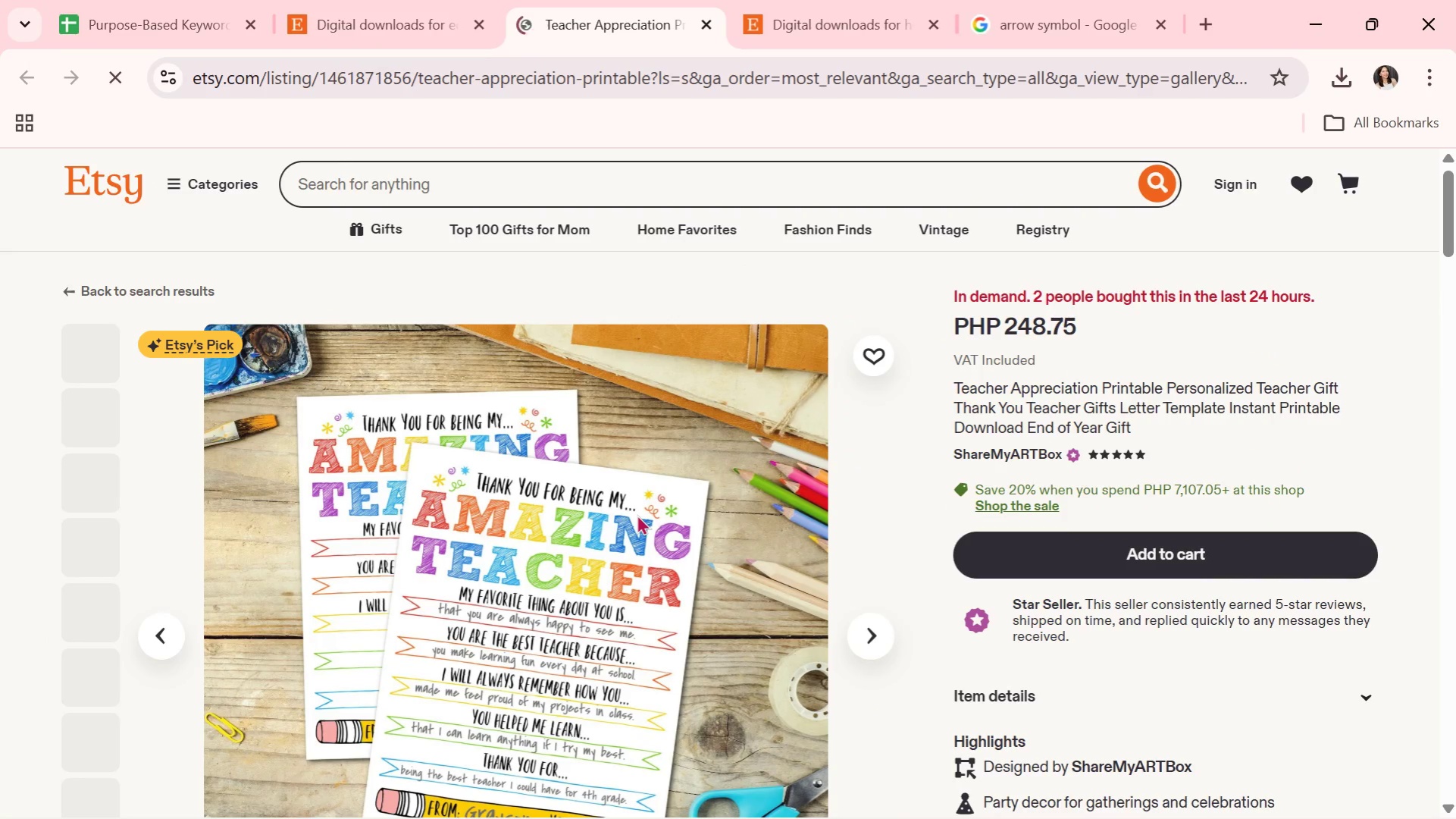 
scroll: coordinate [637, 514], scroll_direction: down, amount: 1.0
 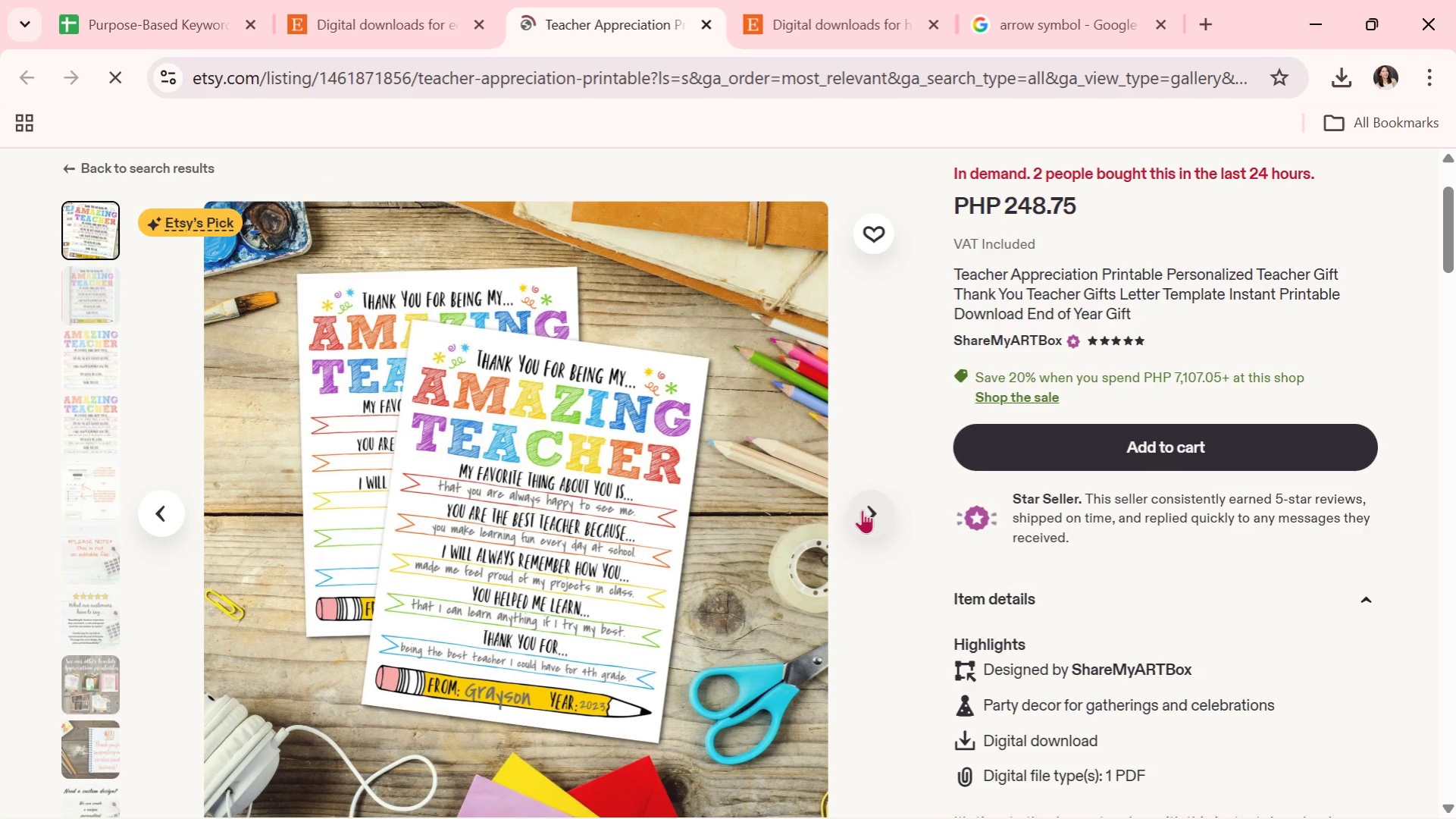 
left_click([863, 510])
 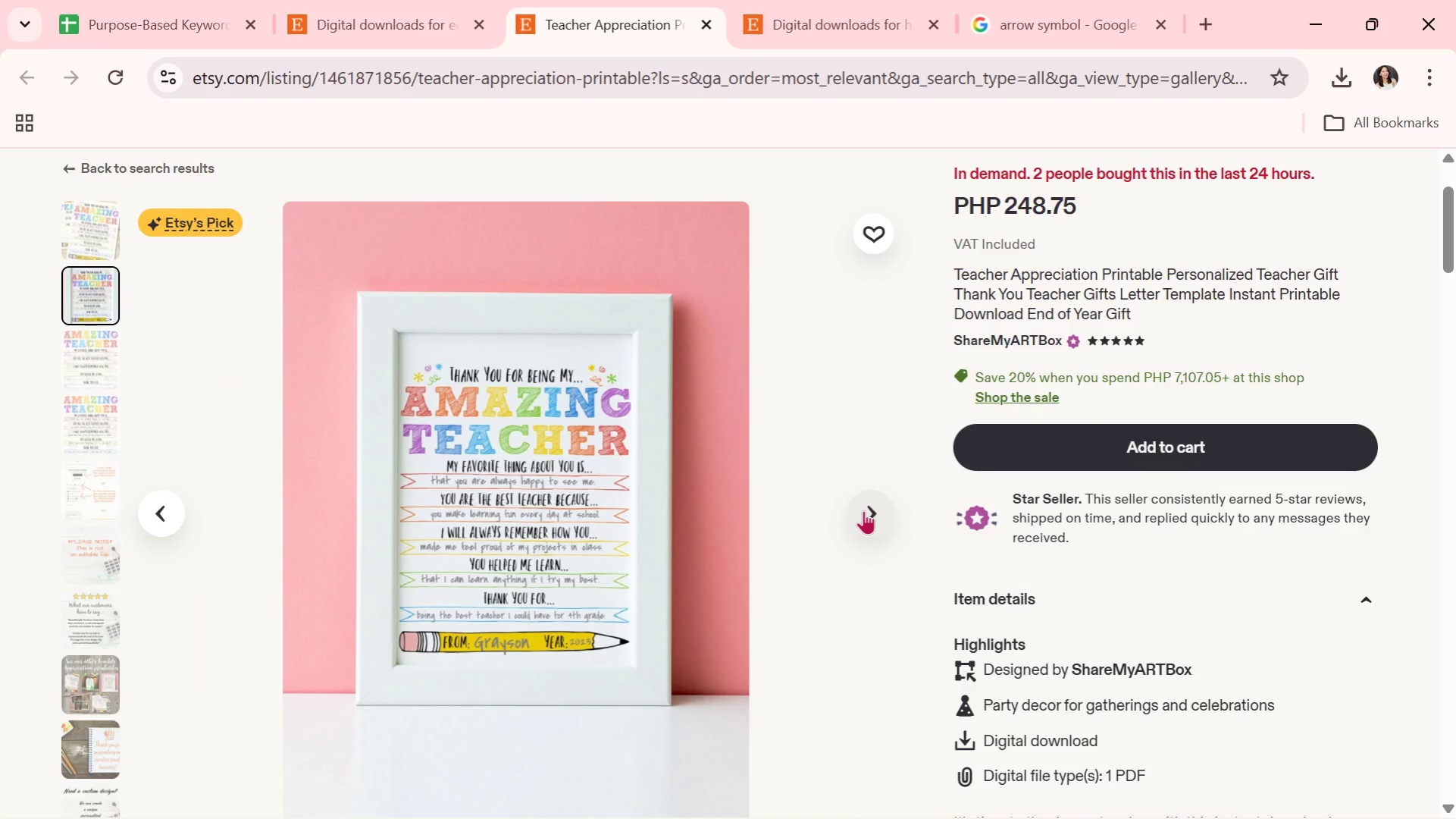 
wait(6.58)
 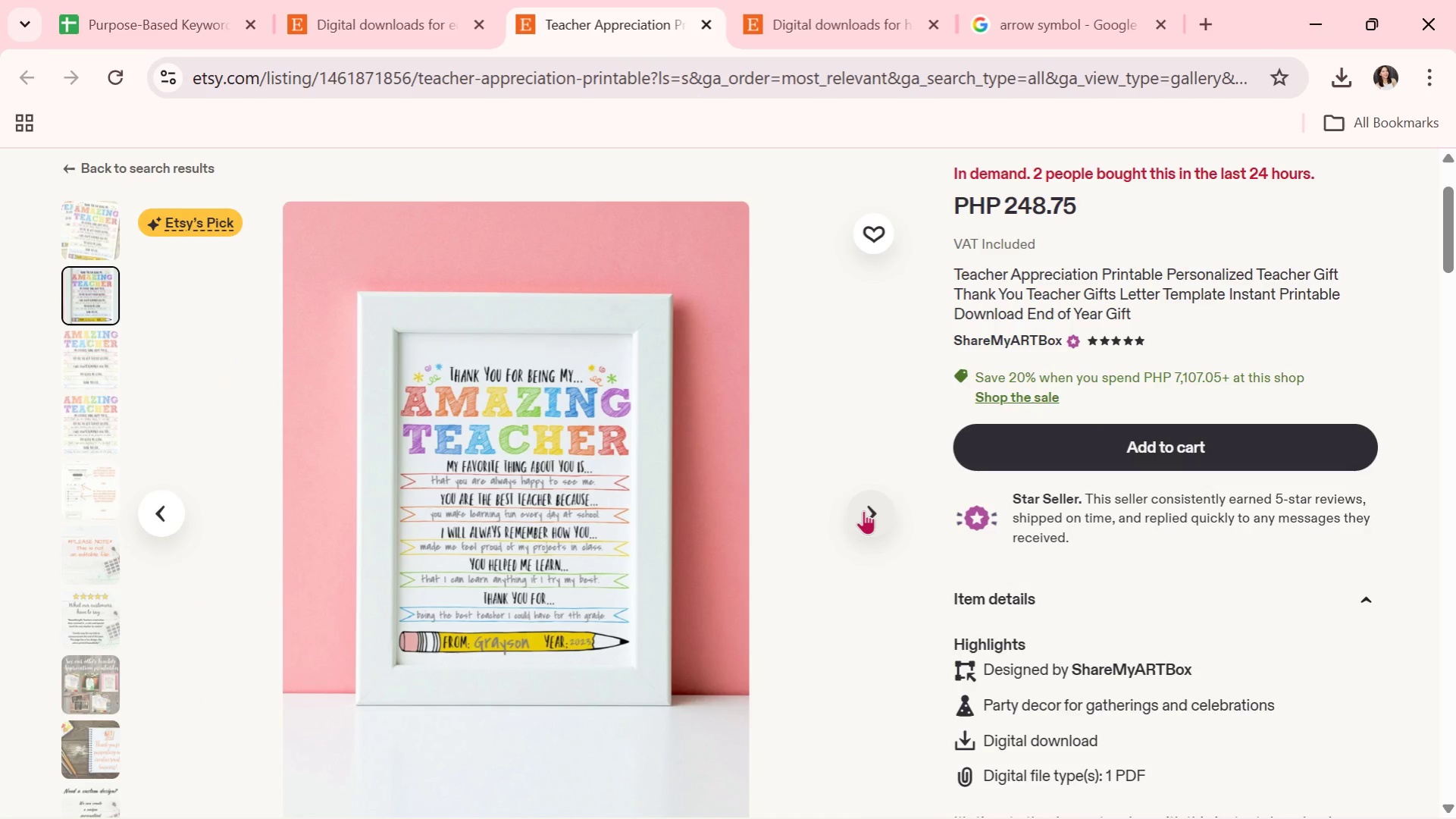 
left_click([863, 510])
 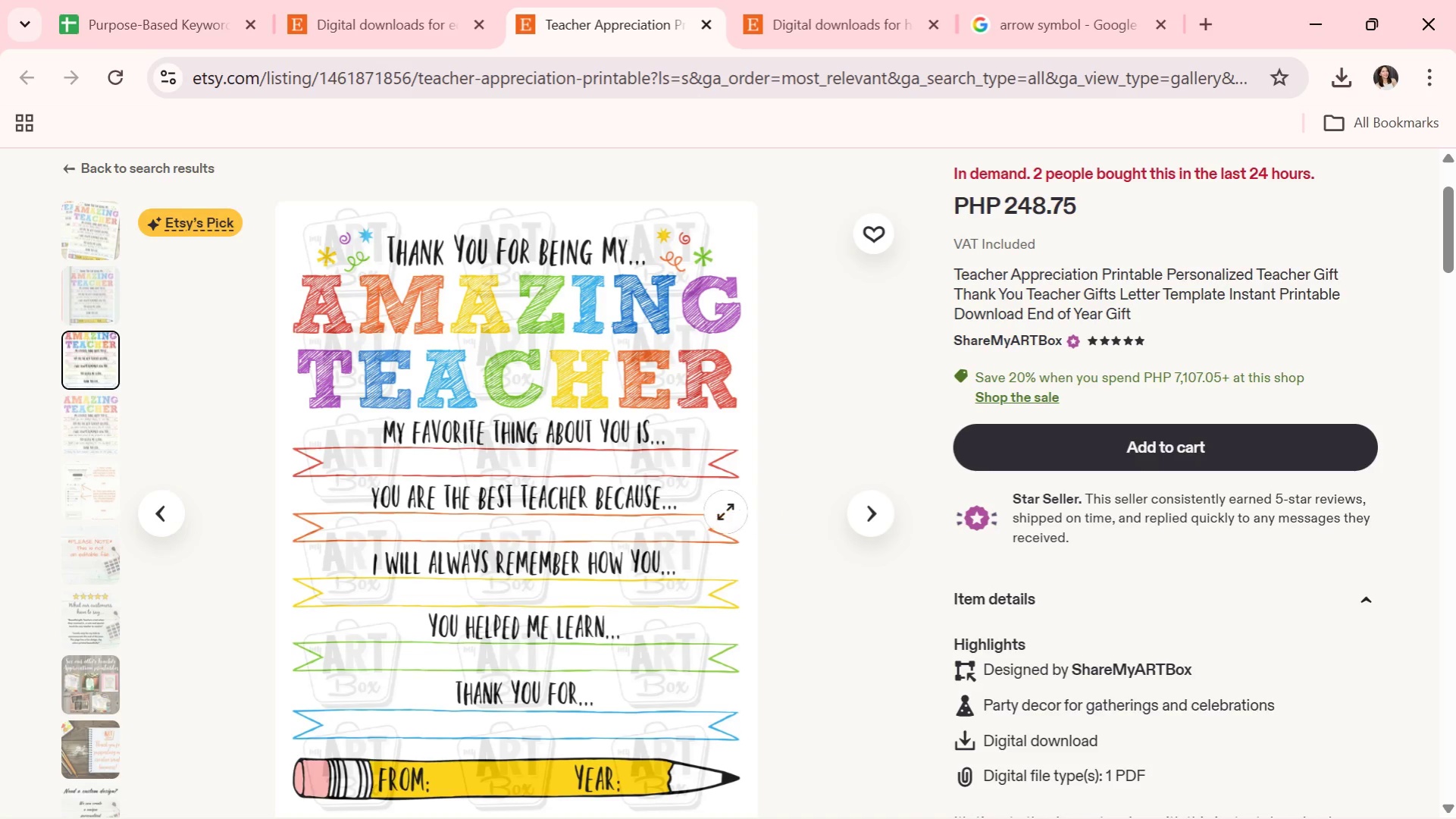 
scroll: coordinate [684, 510], scroll_direction: down, amount: 2.0
 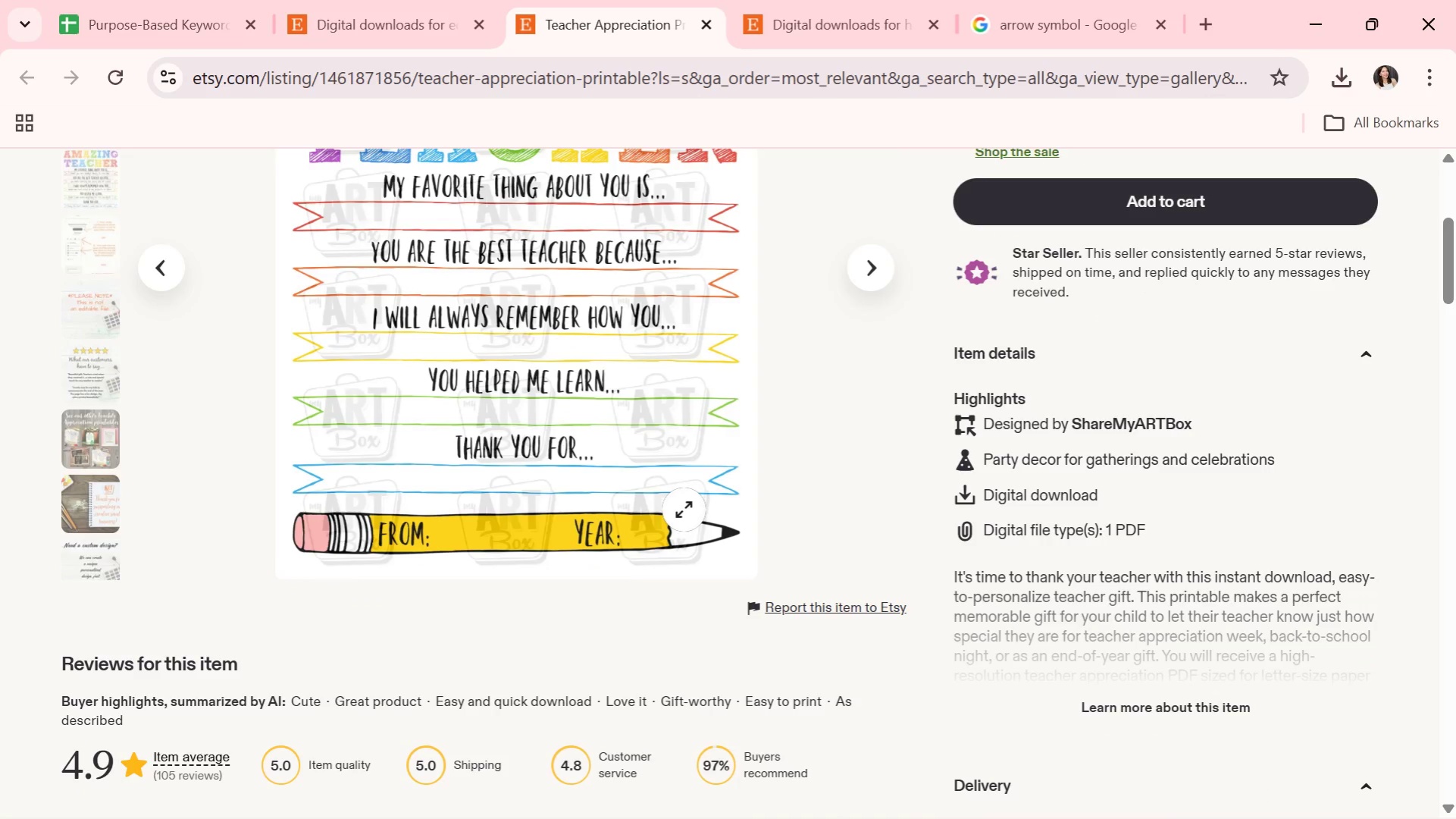 
wait(9.82)
 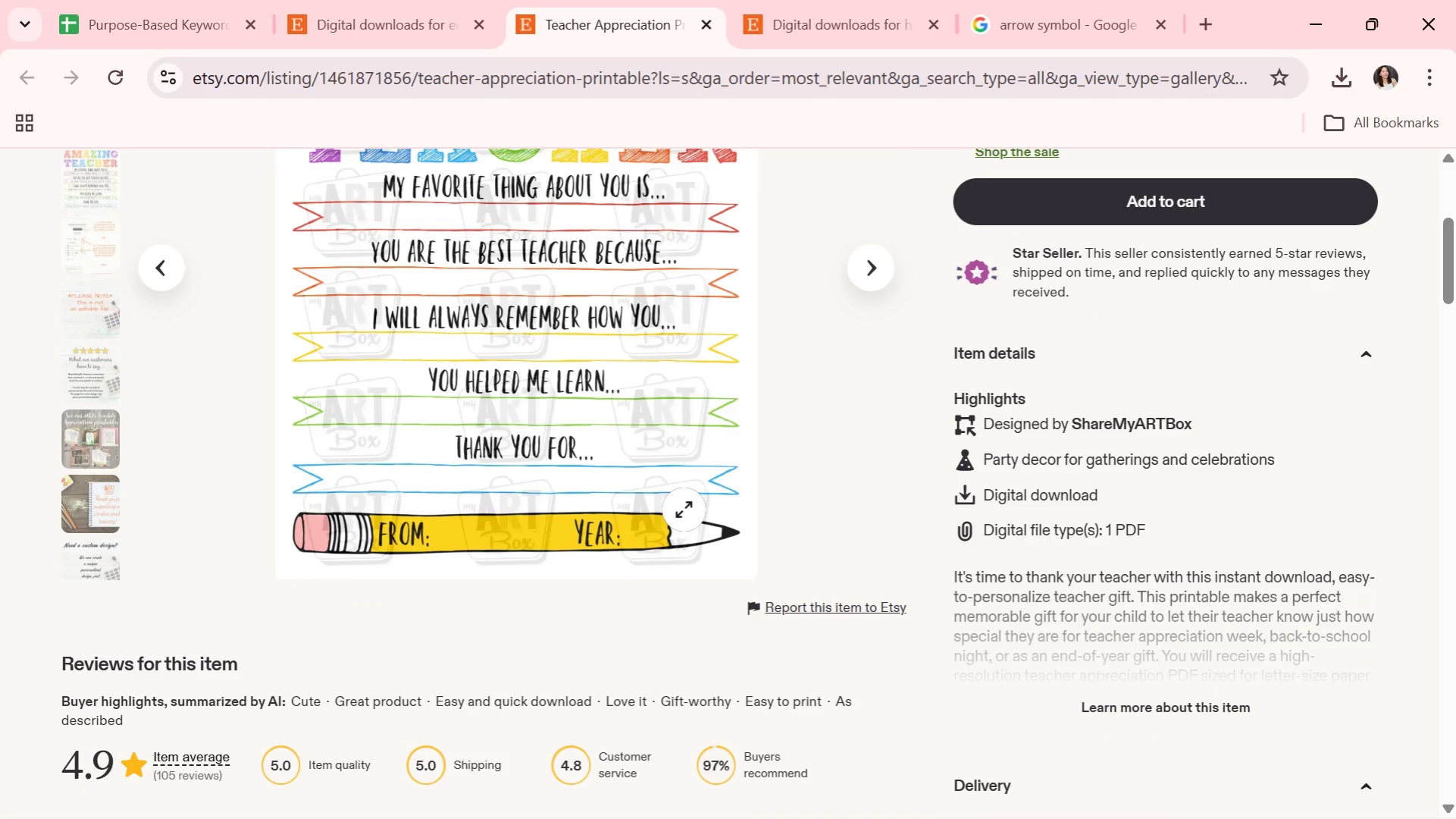 
scroll: coordinate [810, 297], scroll_direction: down, amount: 5.0
 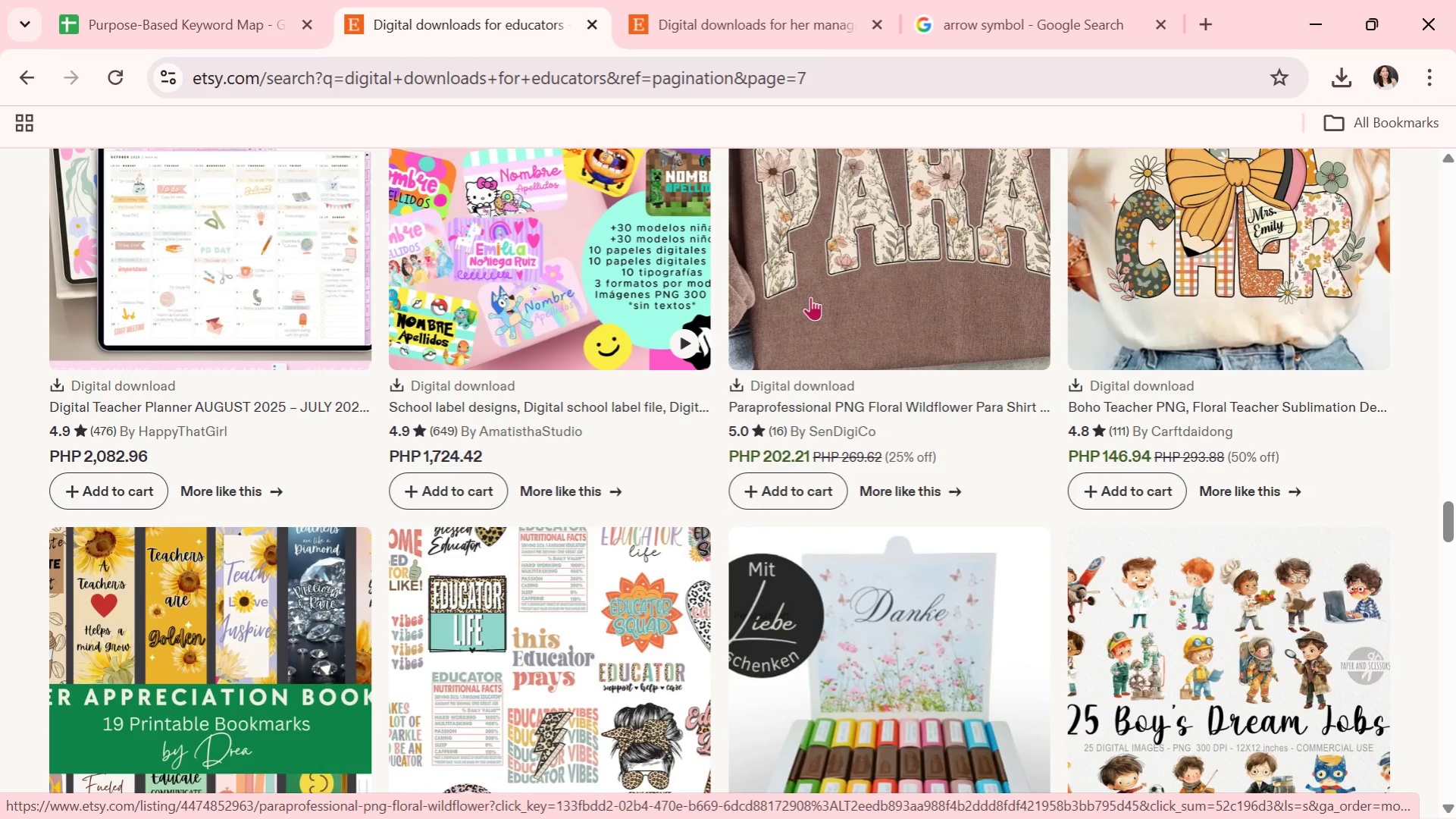 
wait(10.37)
 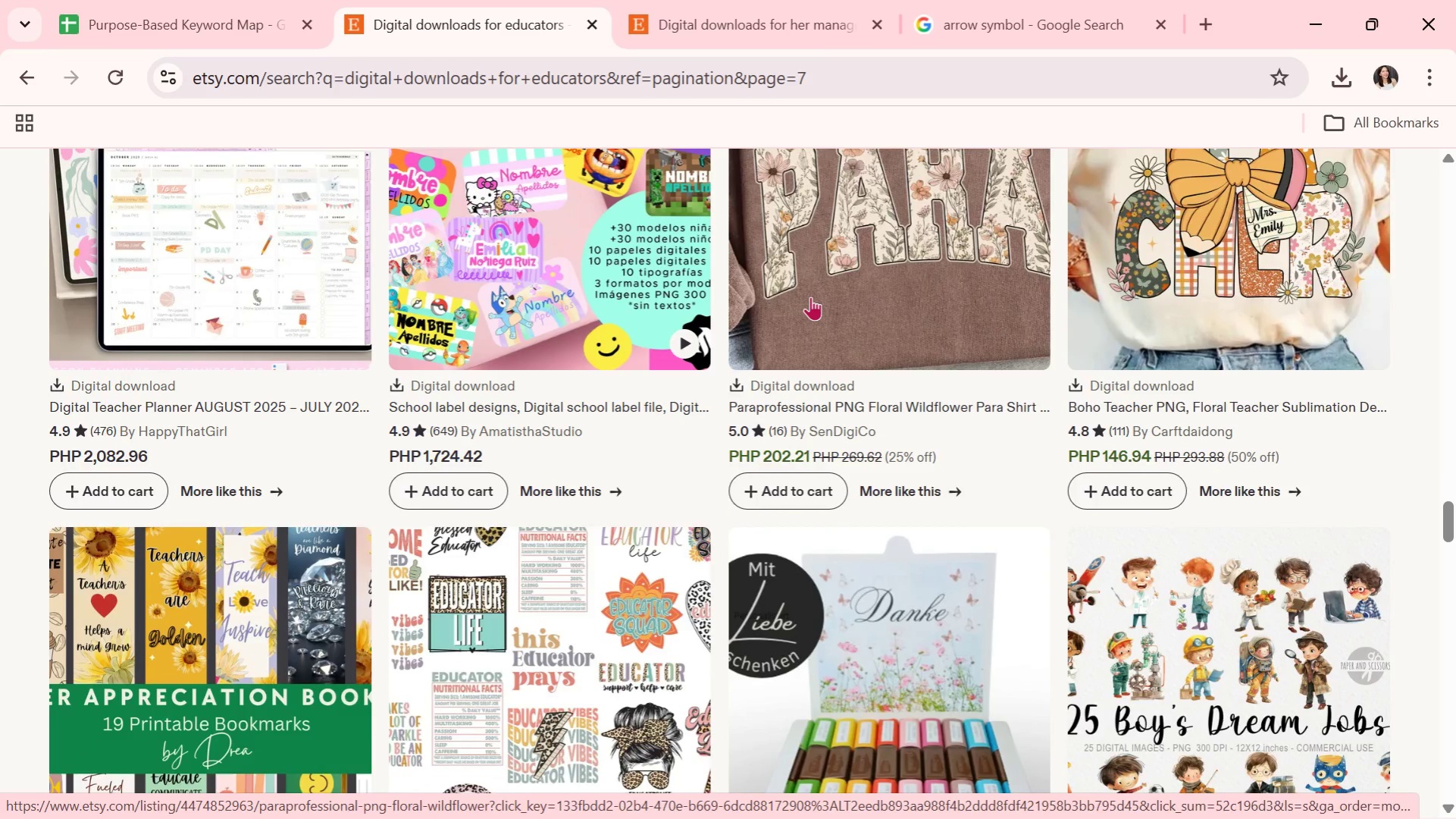 
scroll: coordinate [978, 309], scroll_direction: down, amount: 6.0
 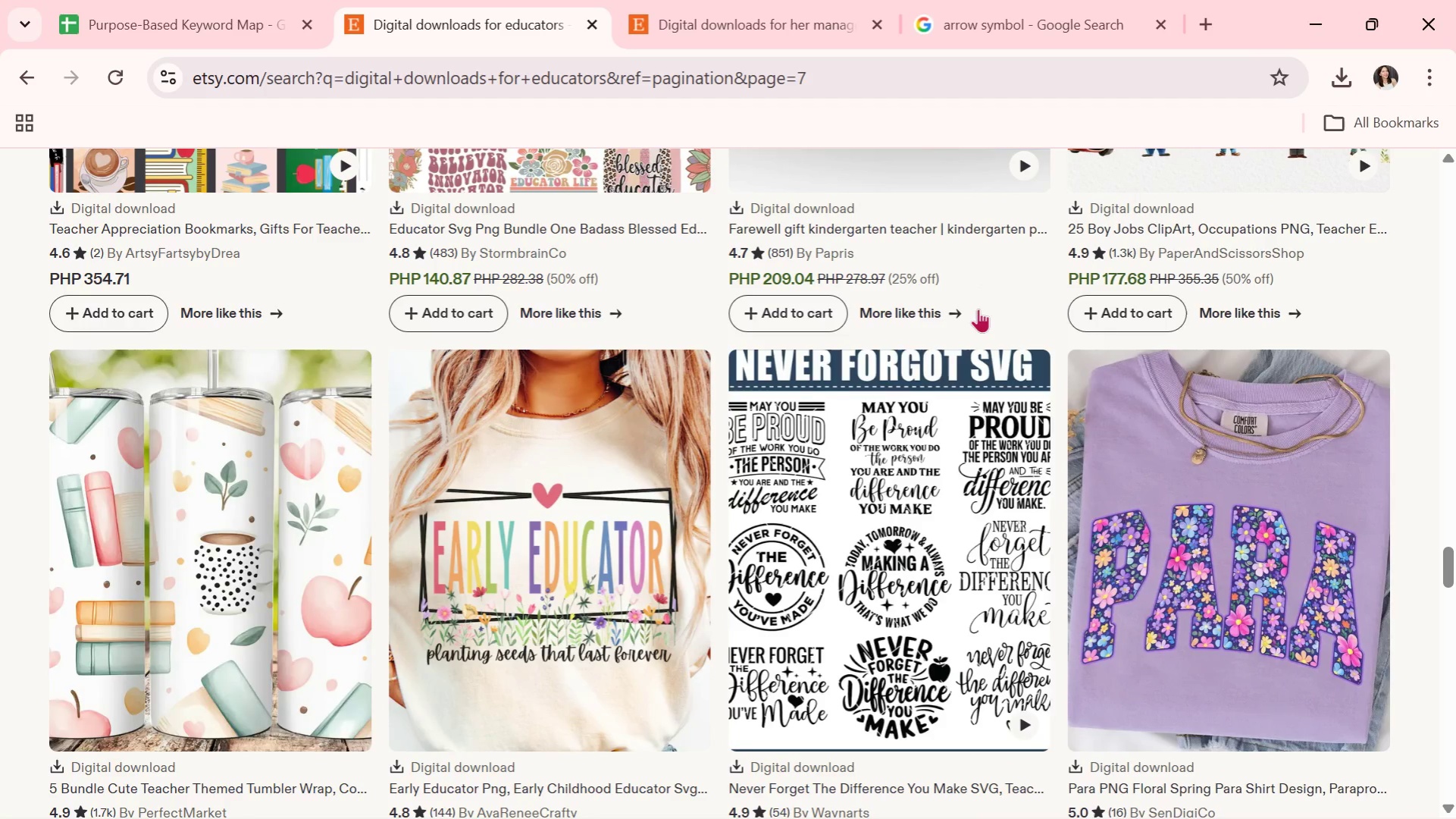 
wait(11.17)
 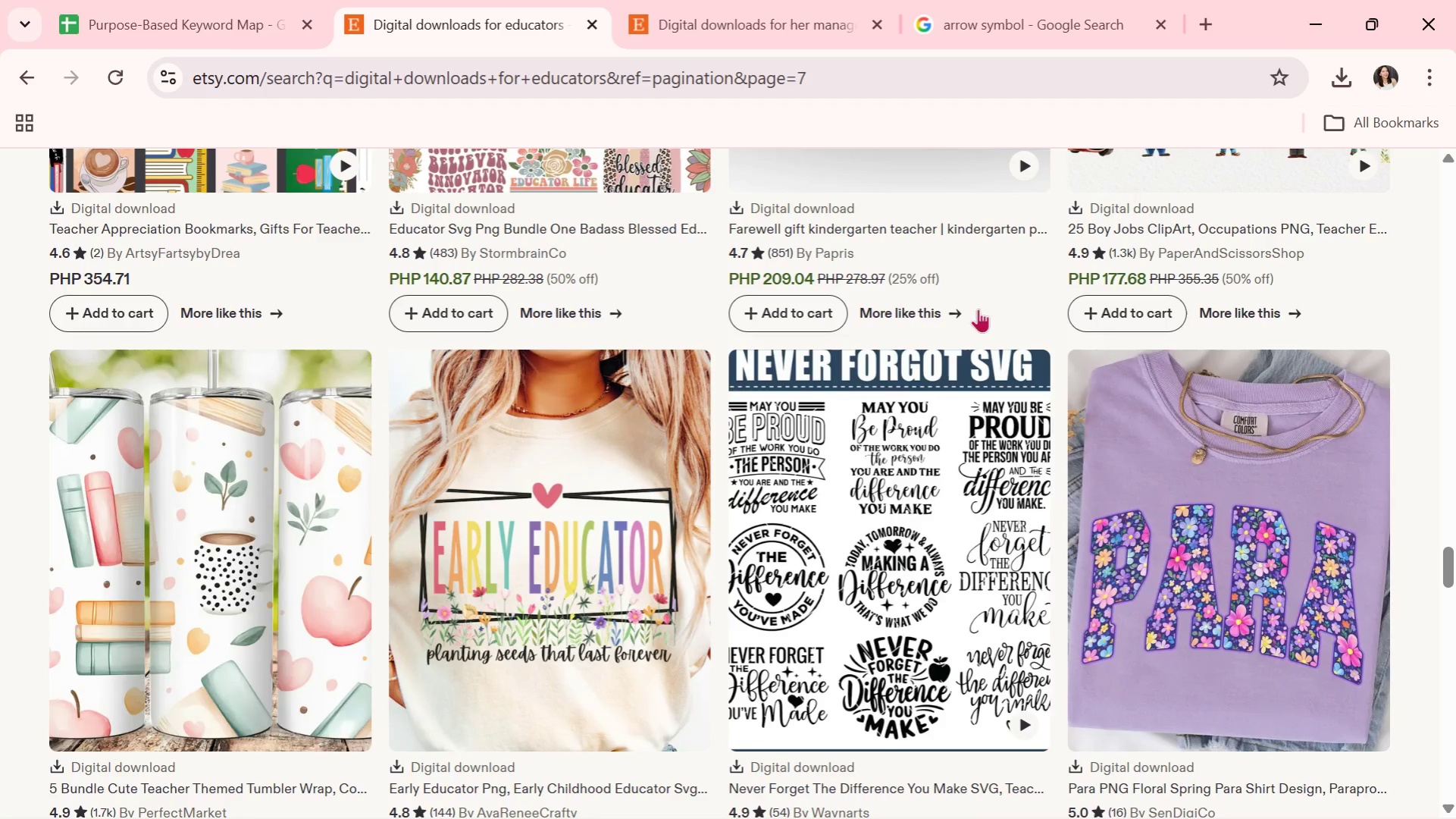 
scroll: coordinate [881, 374], scroll_direction: down, amount: 6.0
 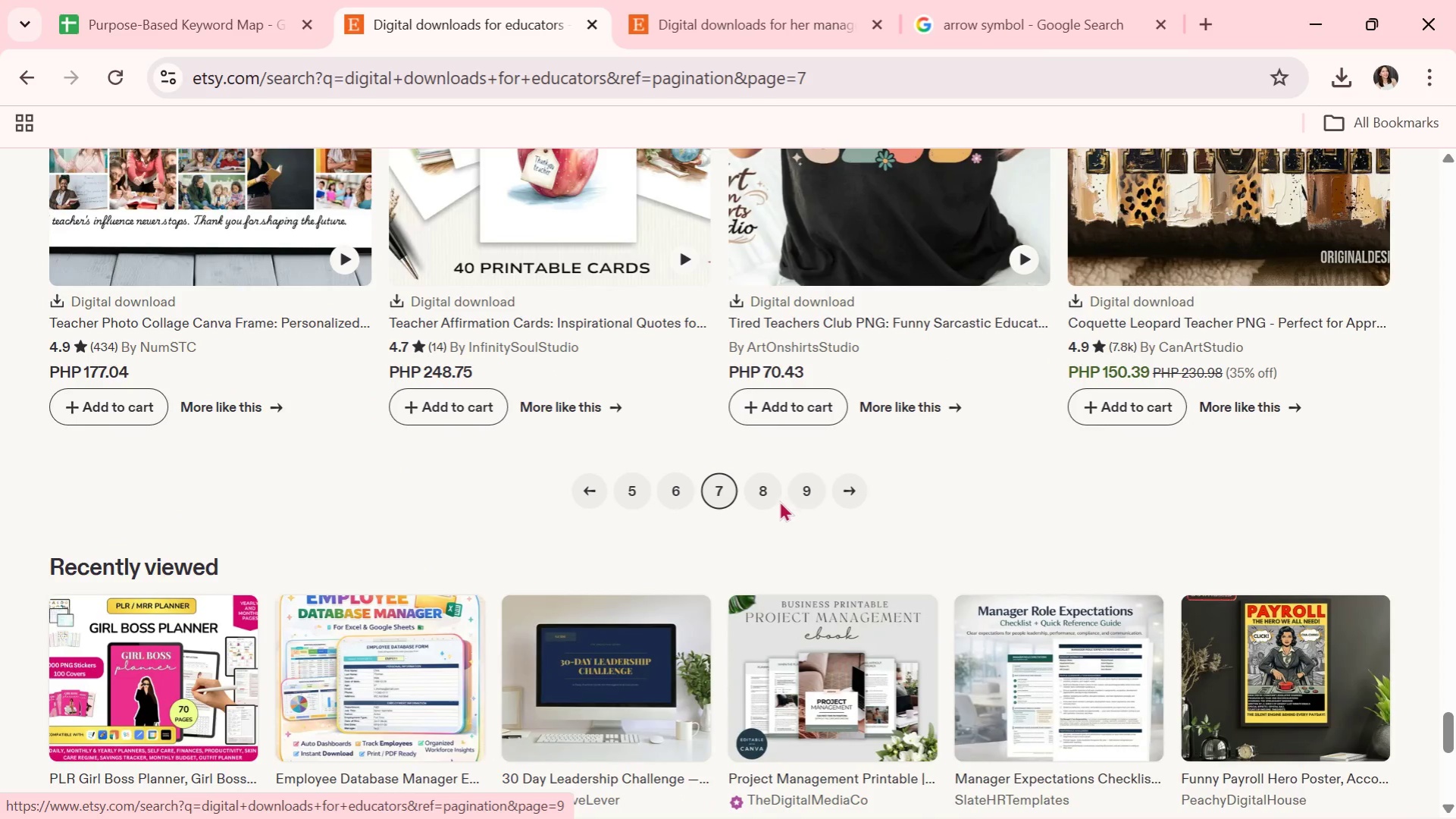 
left_click([763, 499])
 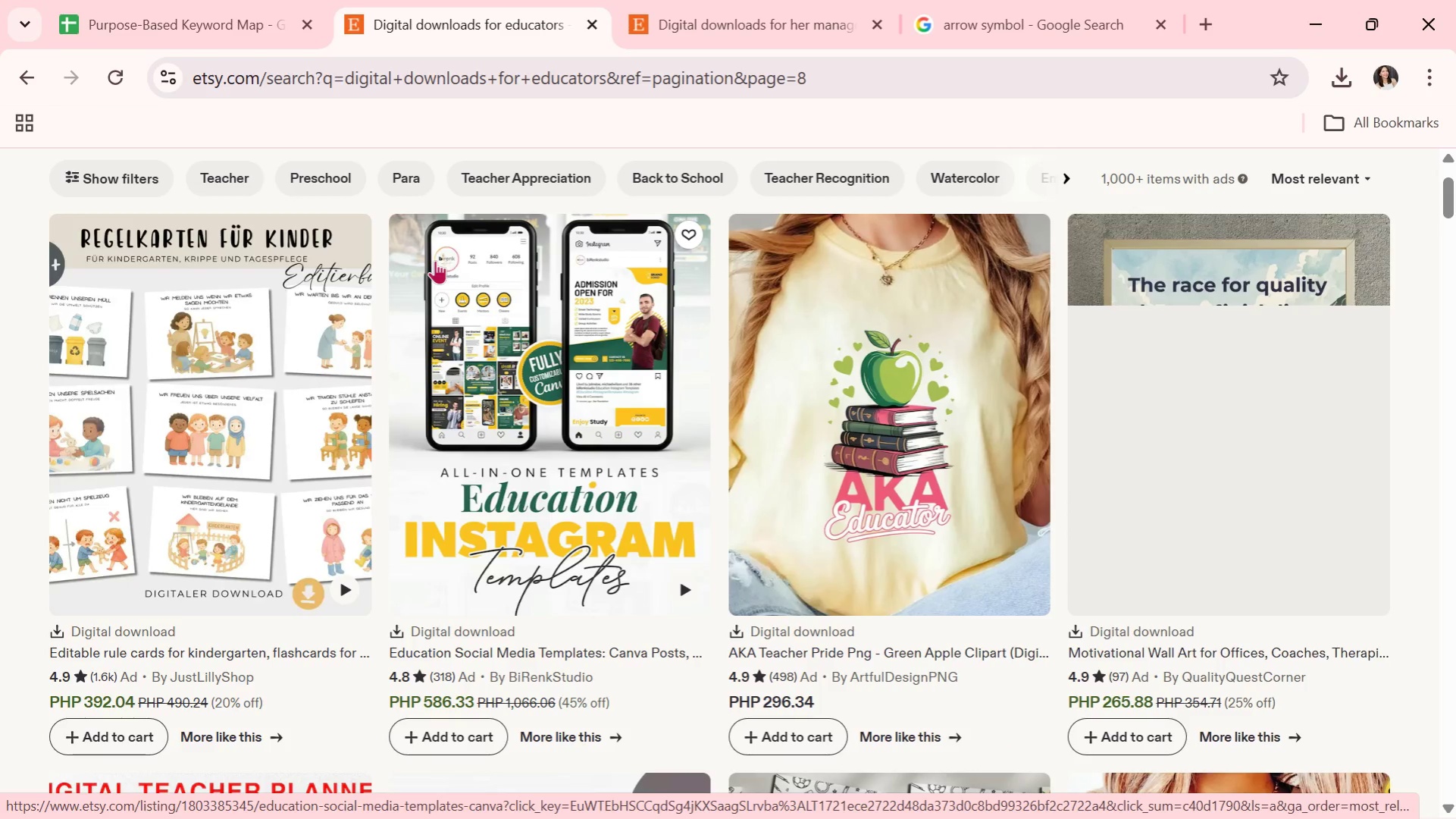 
wait(5.2)
 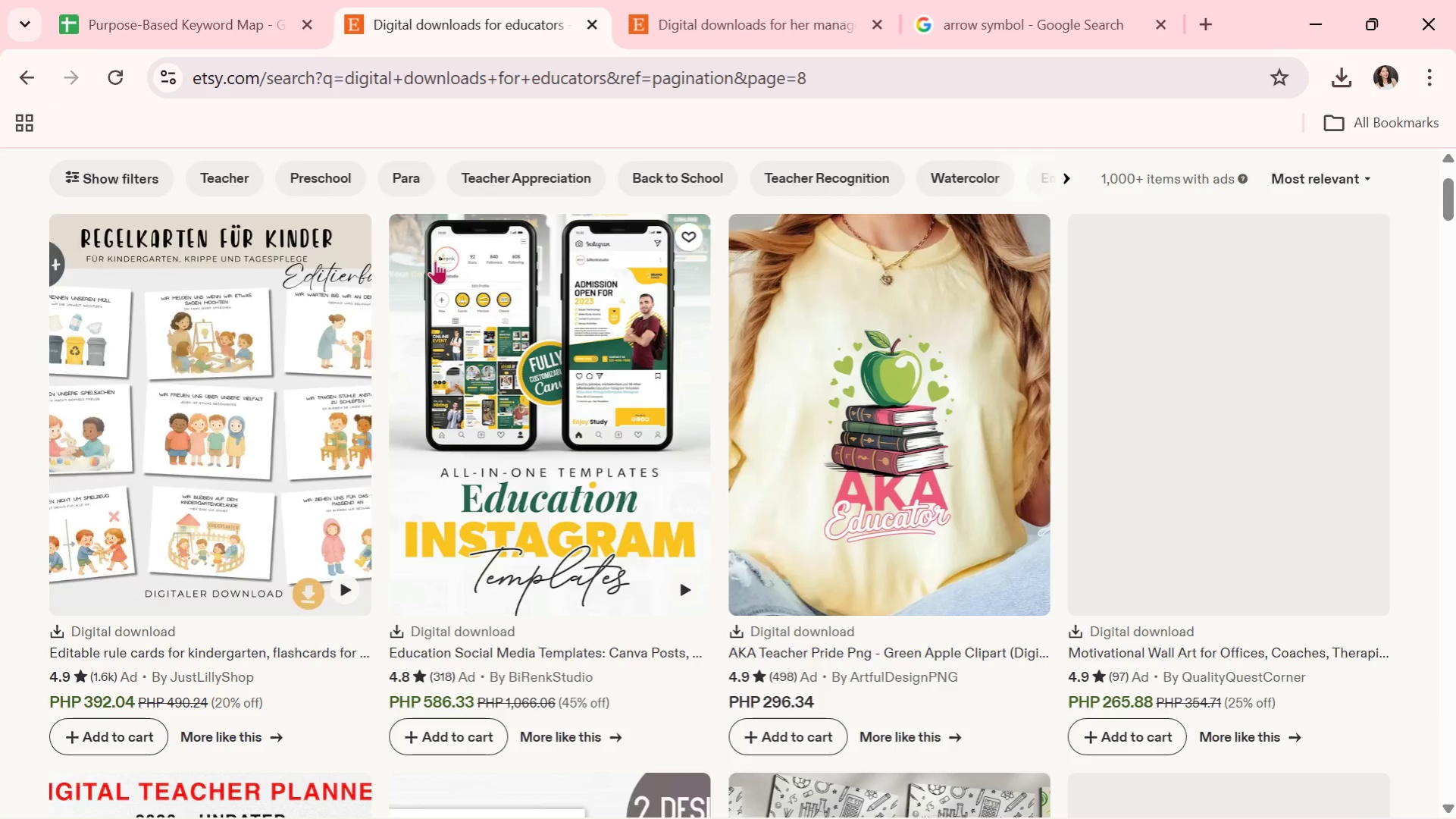 
scroll: coordinate [435, 260], scroll_direction: down, amount: 3.0
 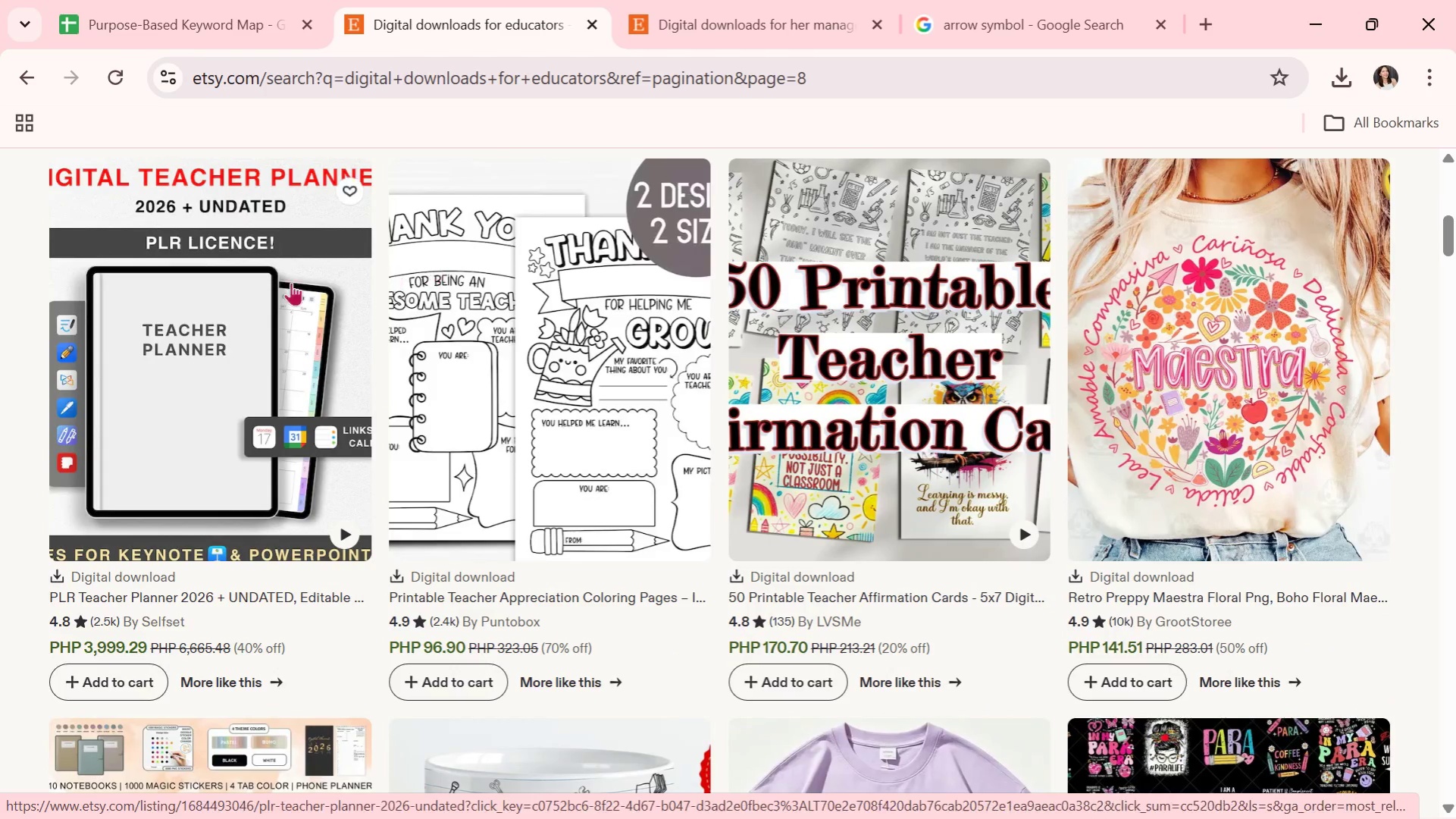 
mouse_move([237, 278])
 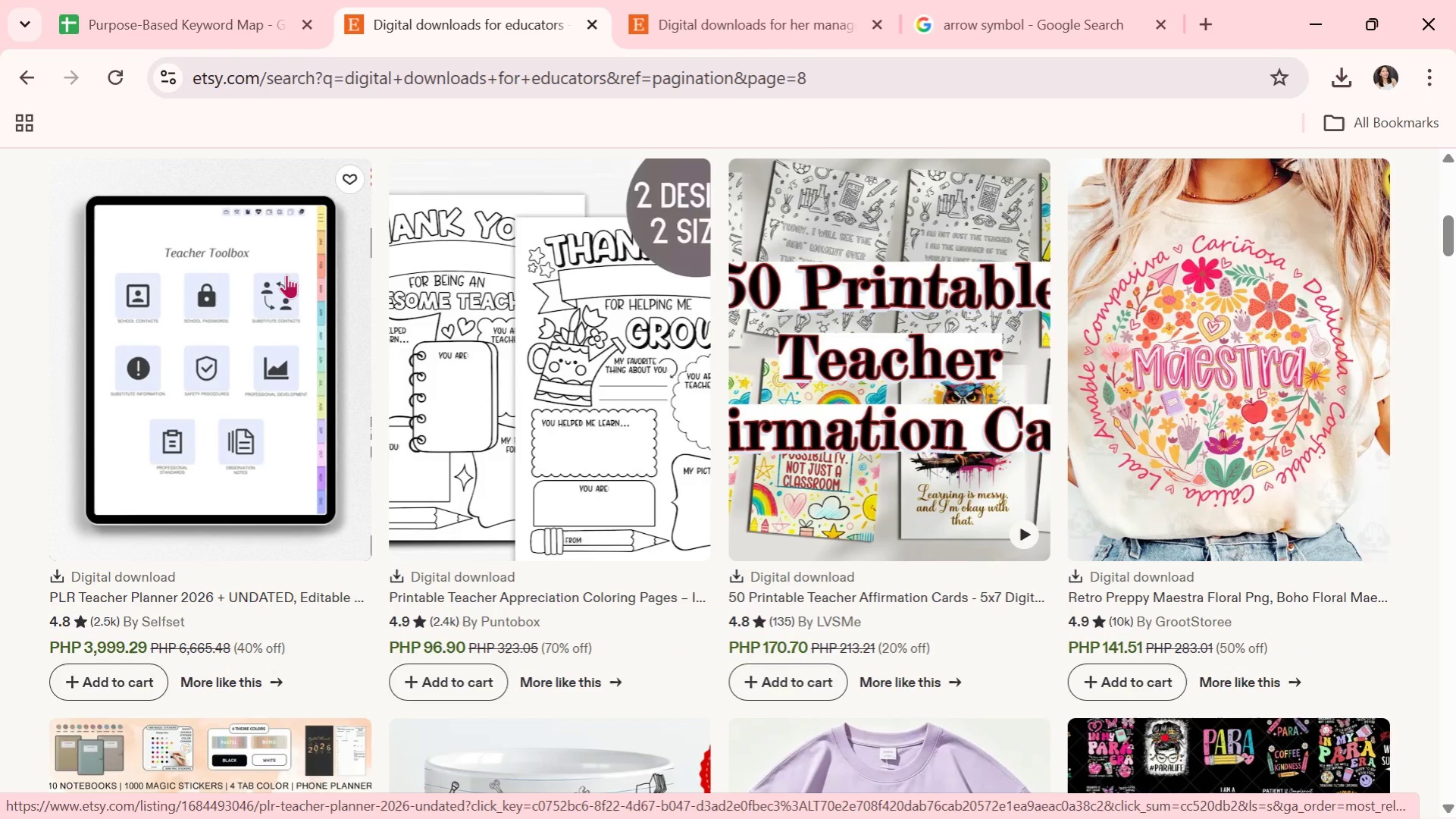 
left_click([288, 275])
 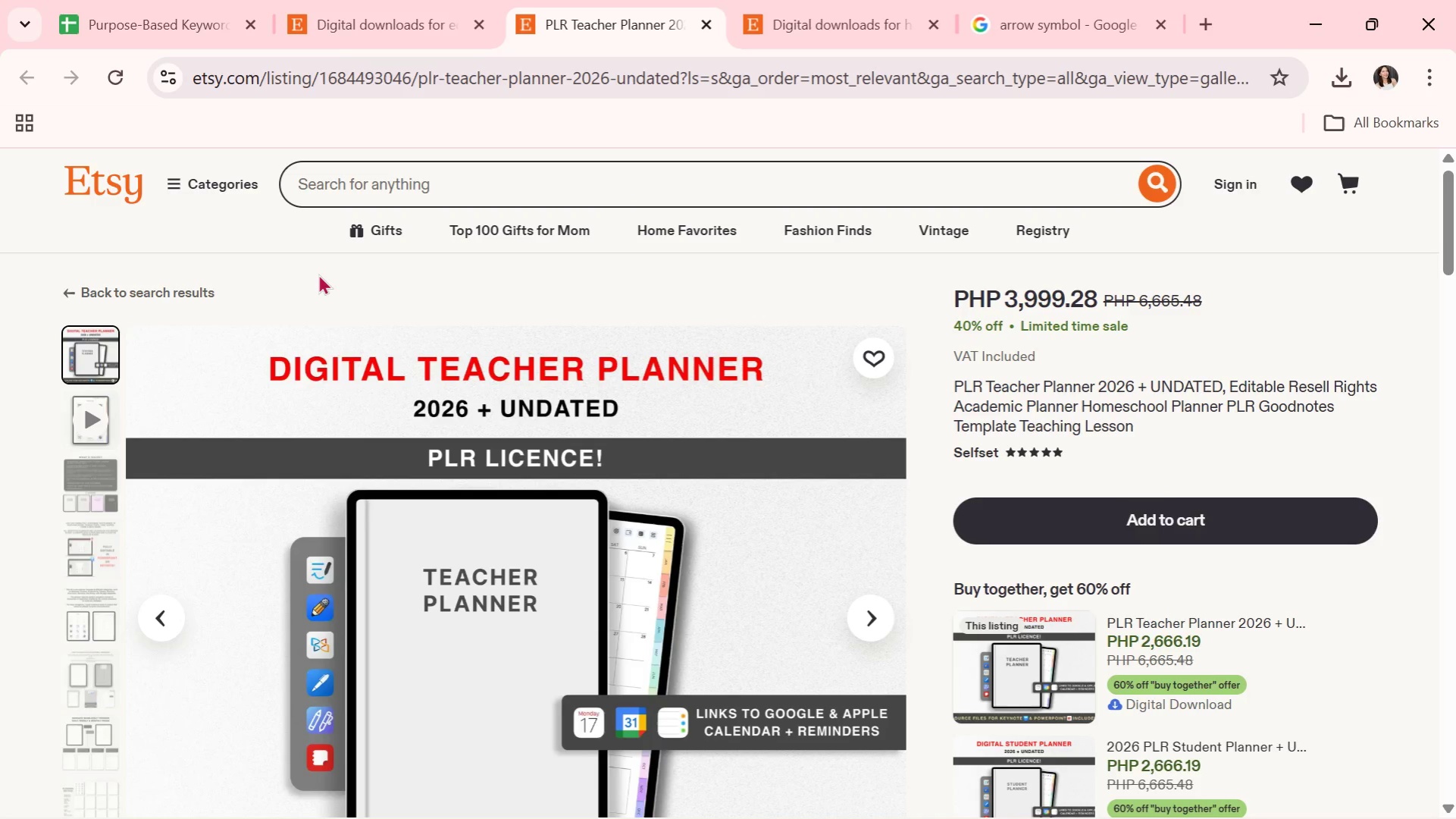 
wait(13.0)
 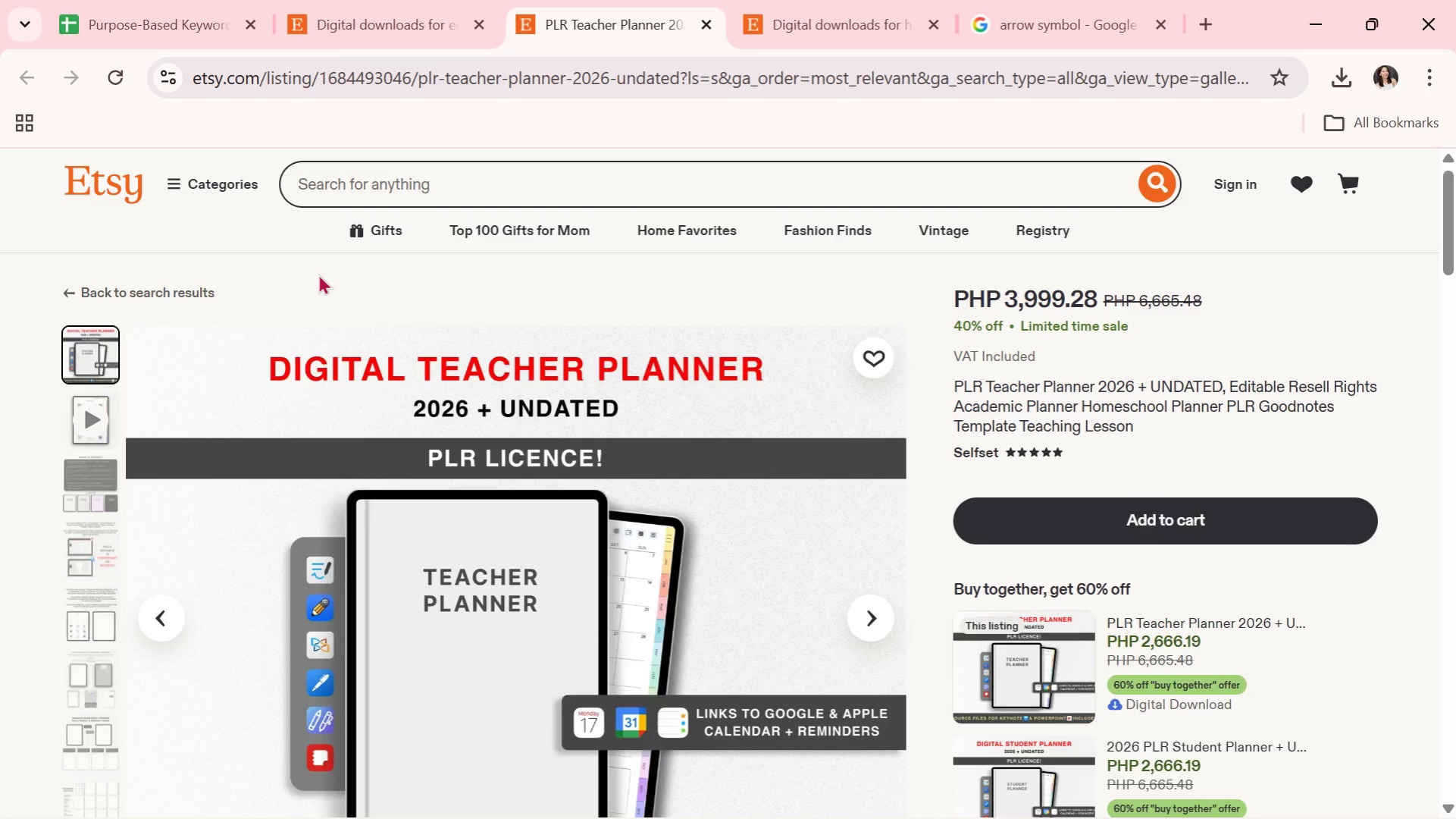 
scroll: coordinate [889, 363], scroll_direction: down, amount: 1.0
 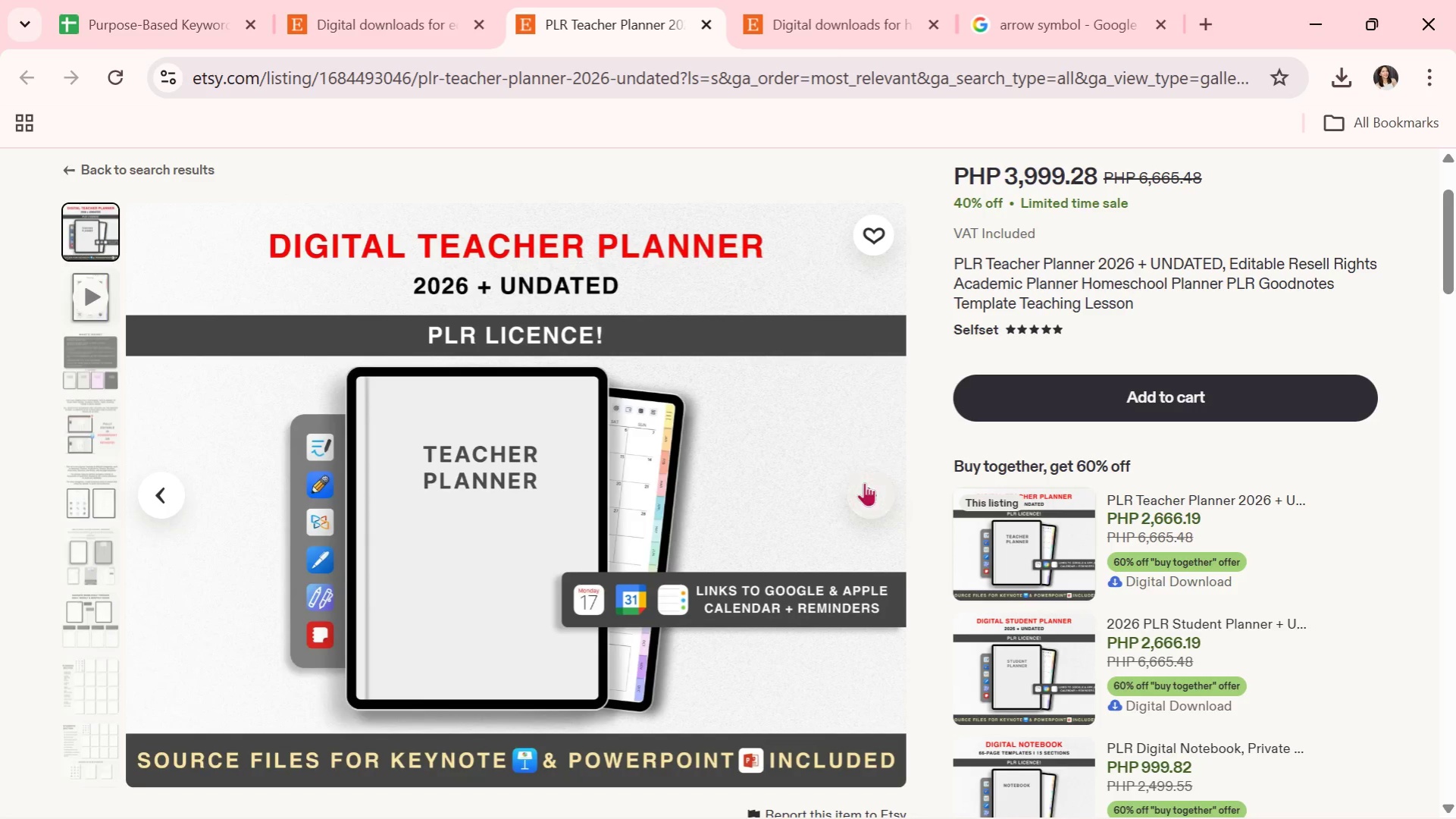 
left_click([864, 482])
 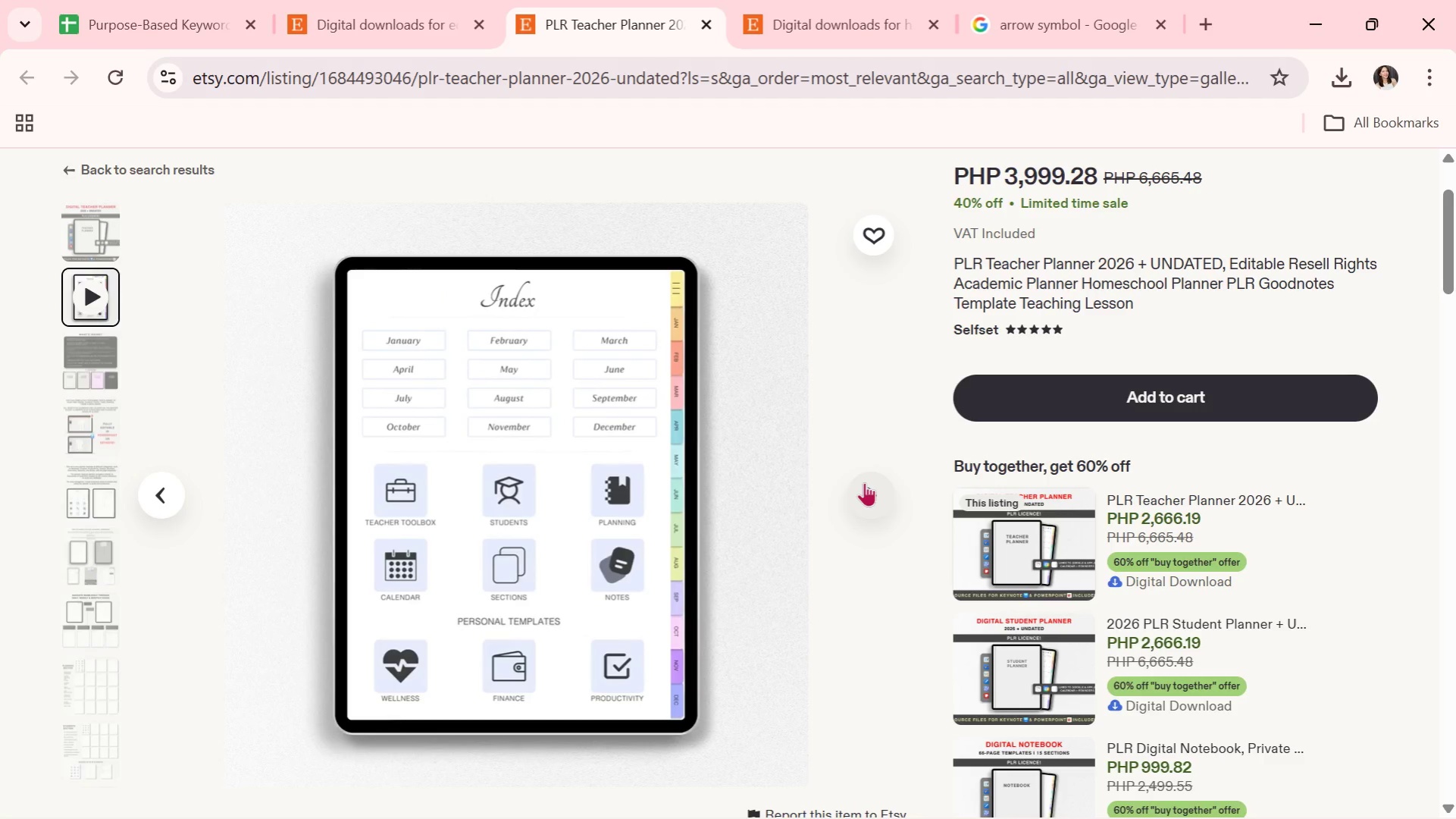 
left_click([864, 482])
 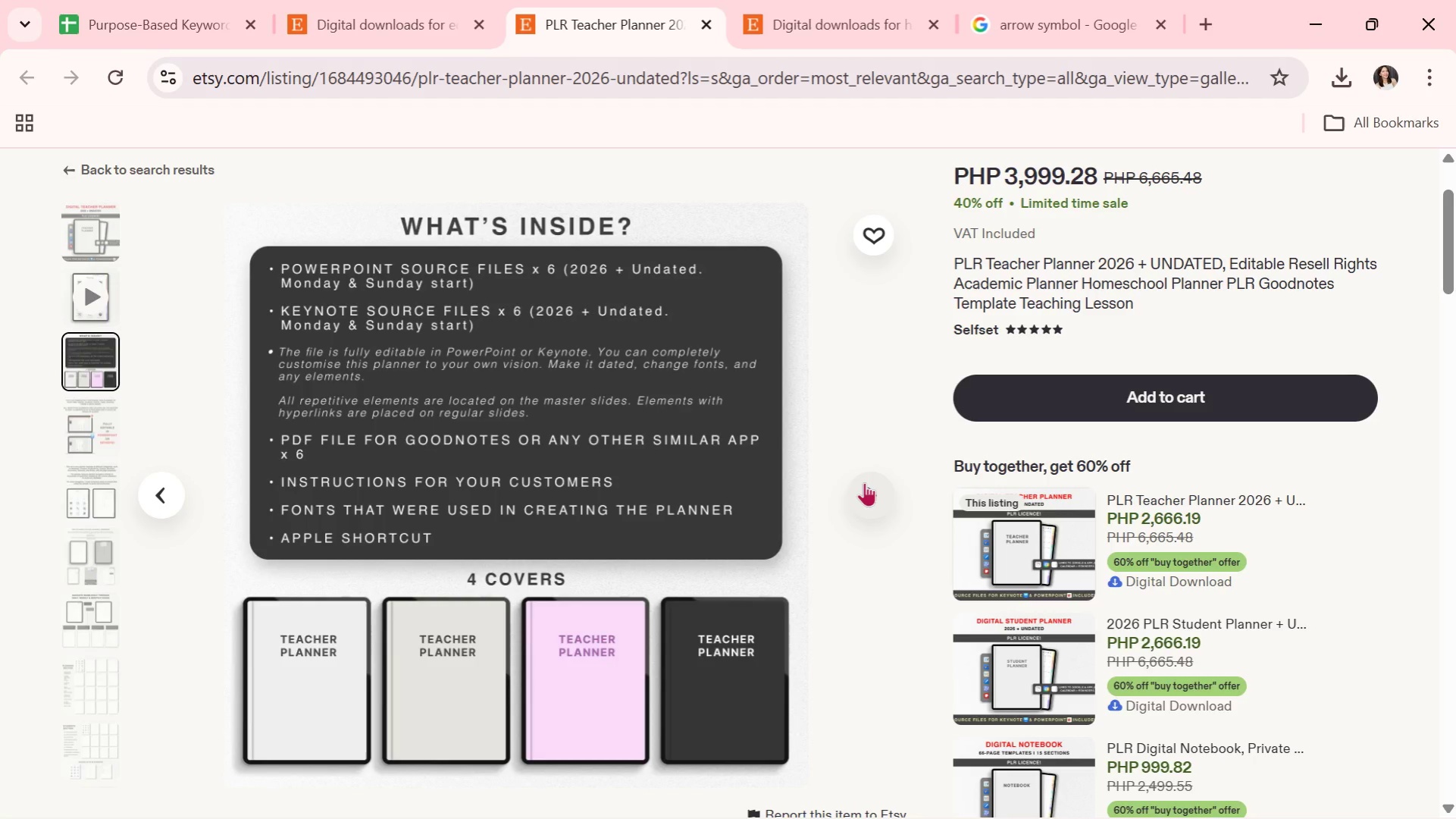 
wait(7.62)
 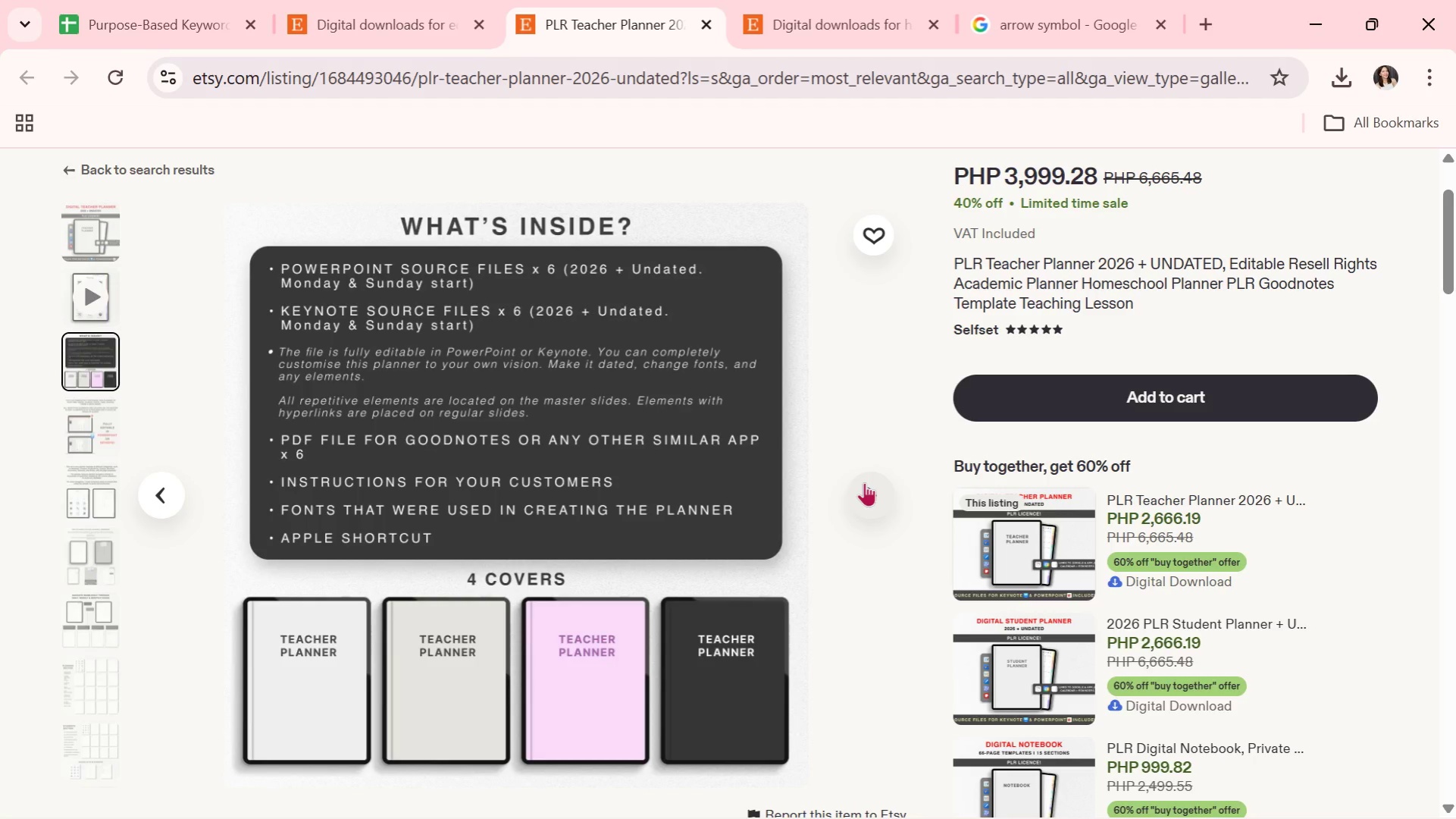 
left_click([864, 482])
 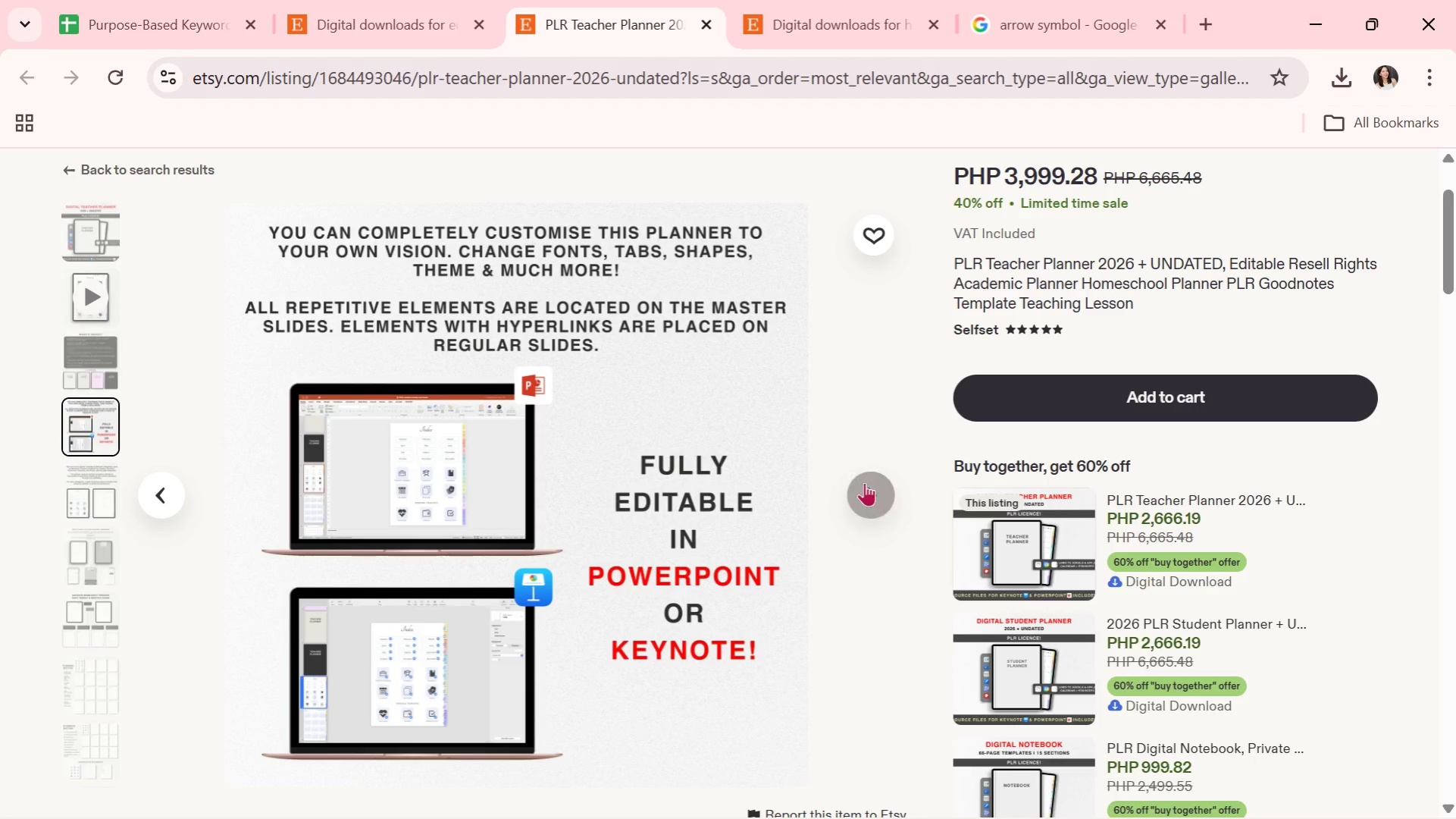 
left_click([864, 482])
 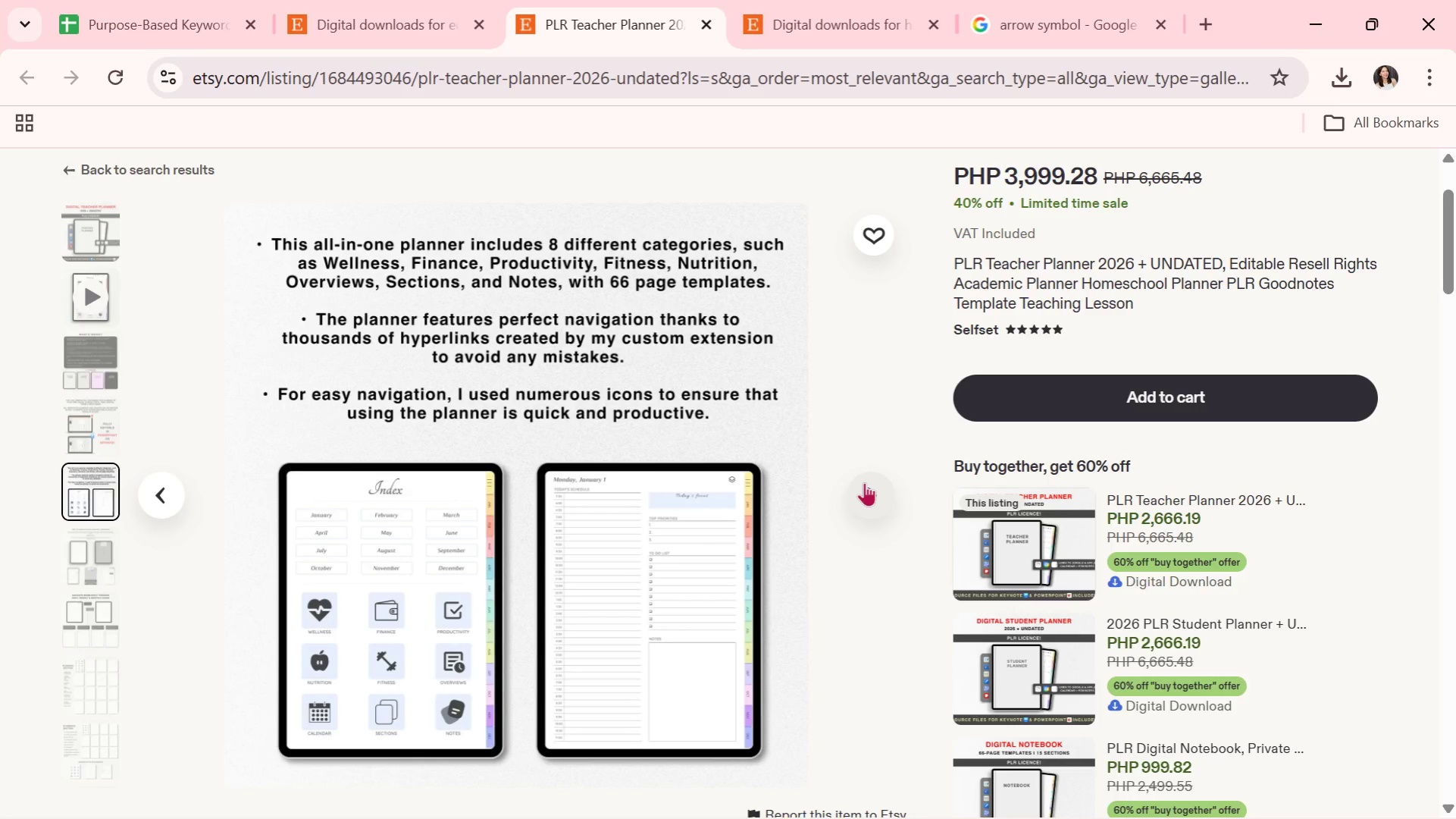 
left_click([864, 482])
 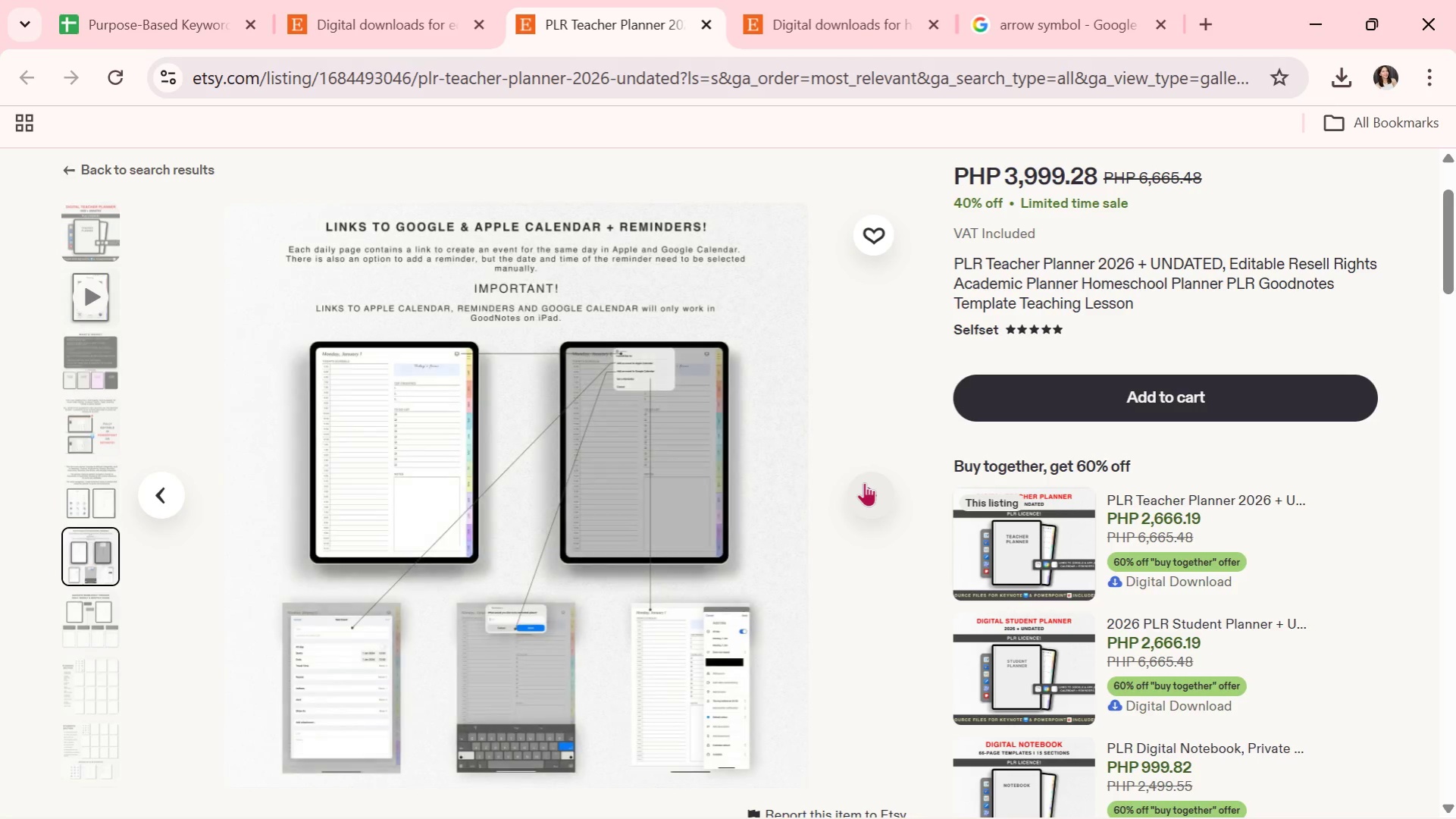 
left_click([864, 482])
 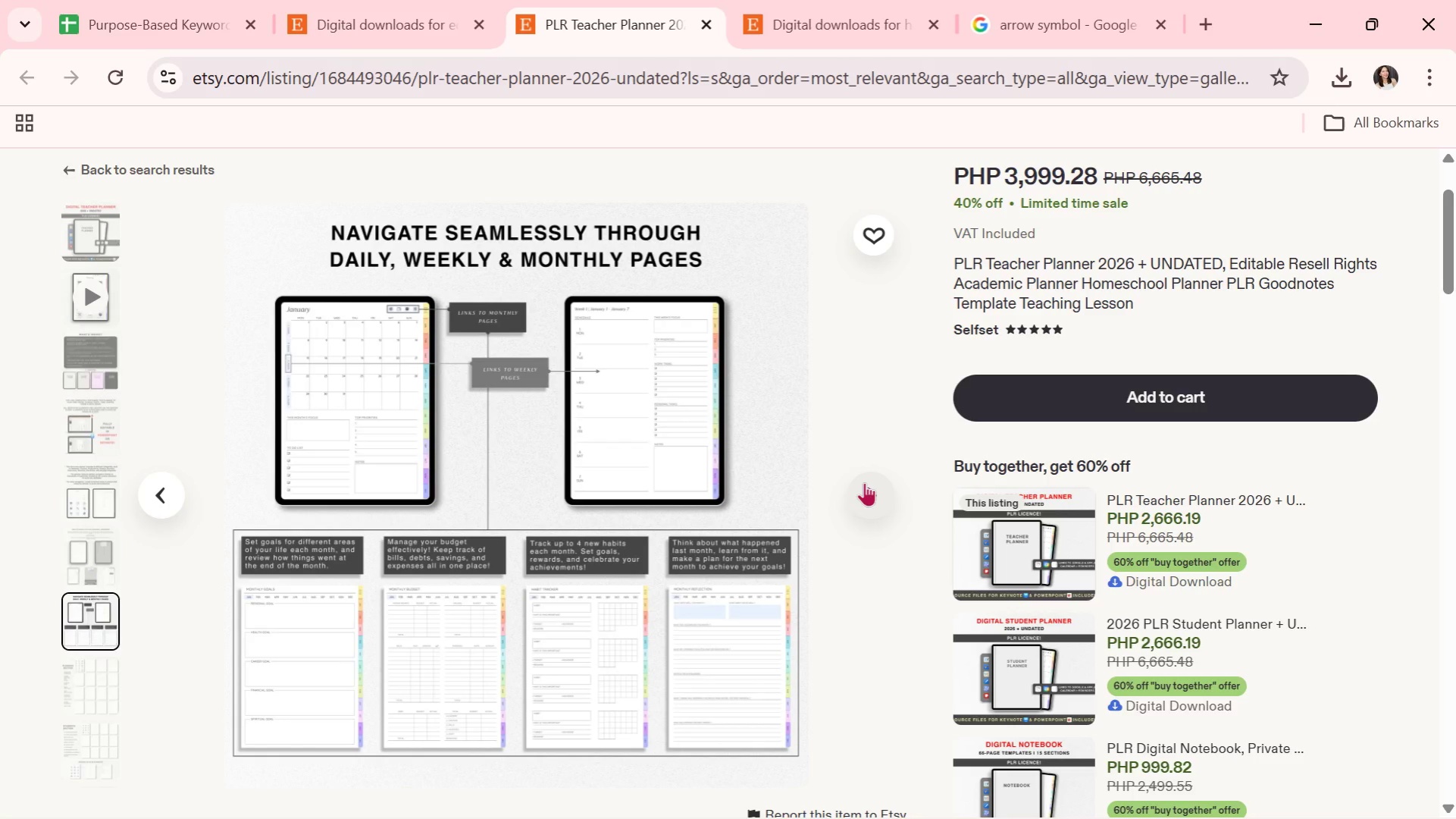 
left_click([864, 482])
 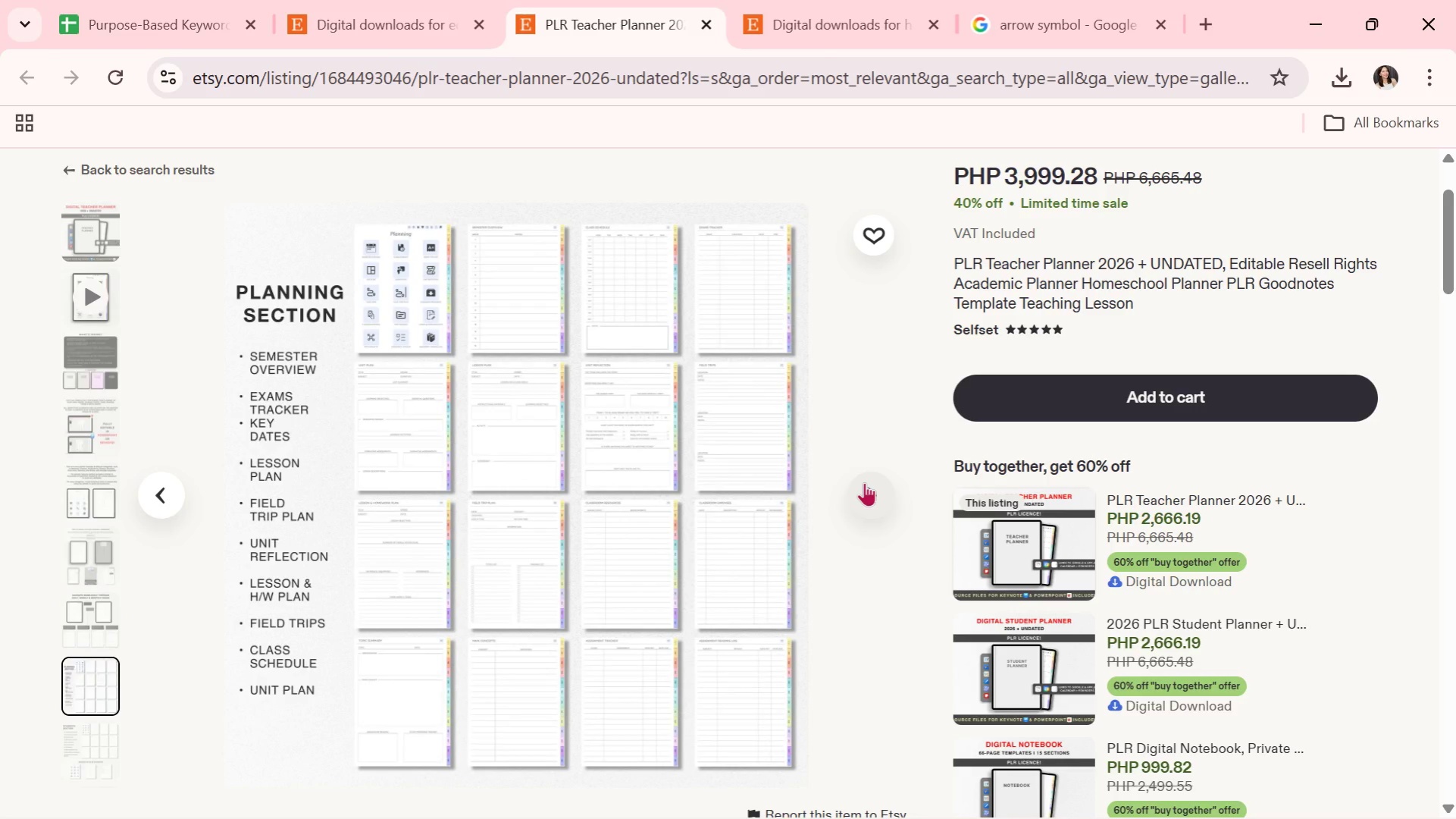 
wait(6.72)
 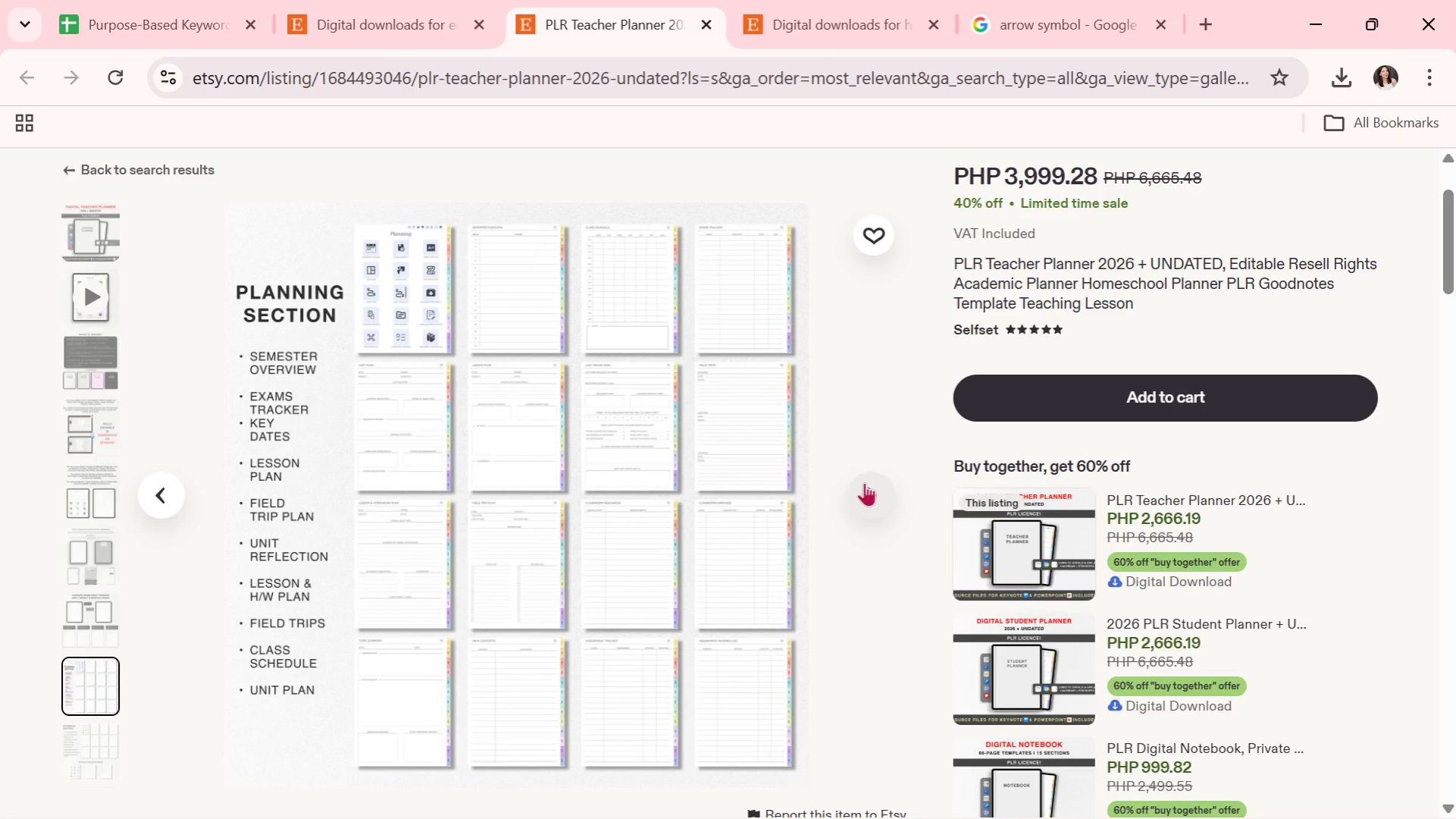 
left_click([864, 482])
 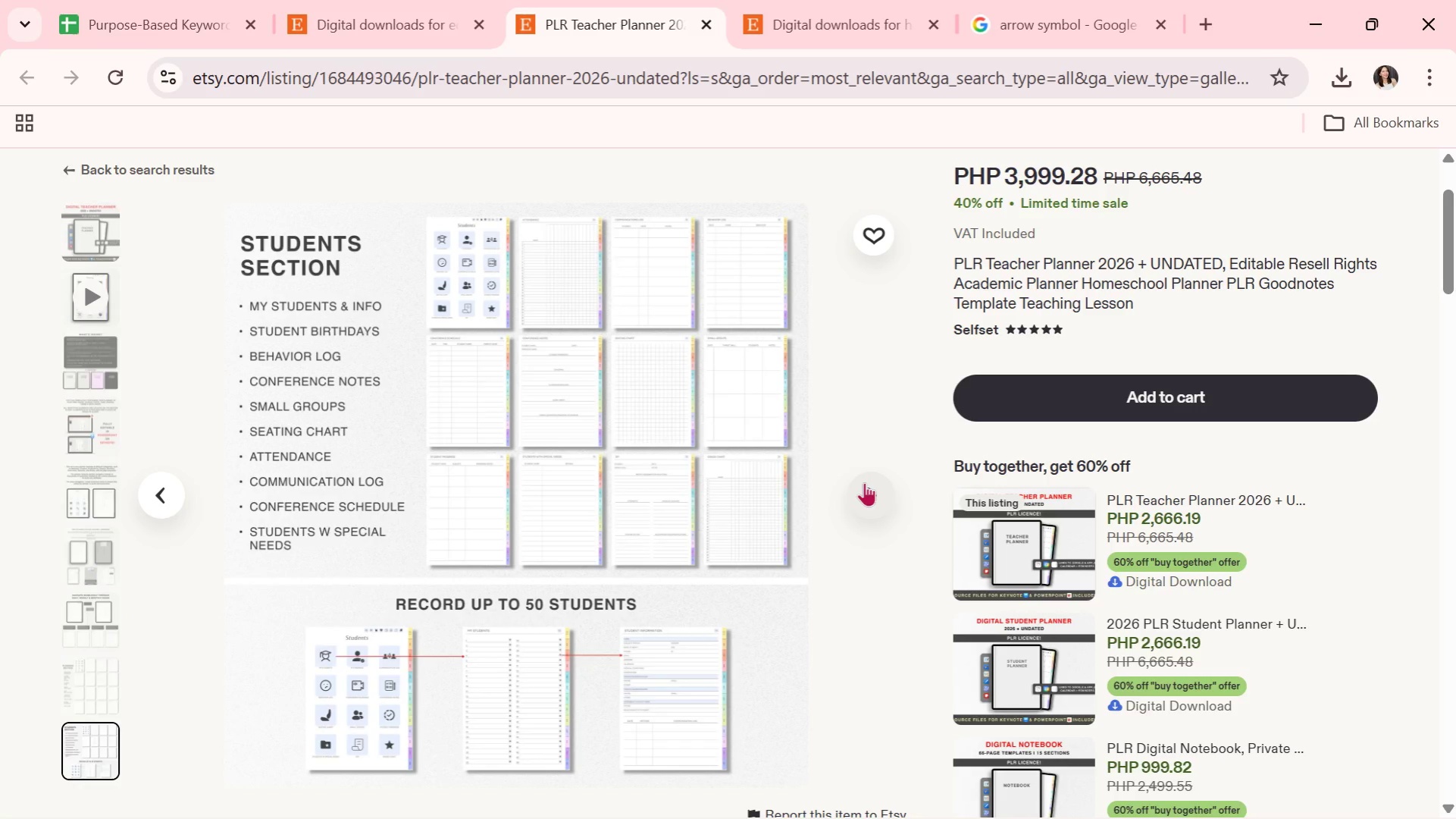 
left_click([864, 482])
 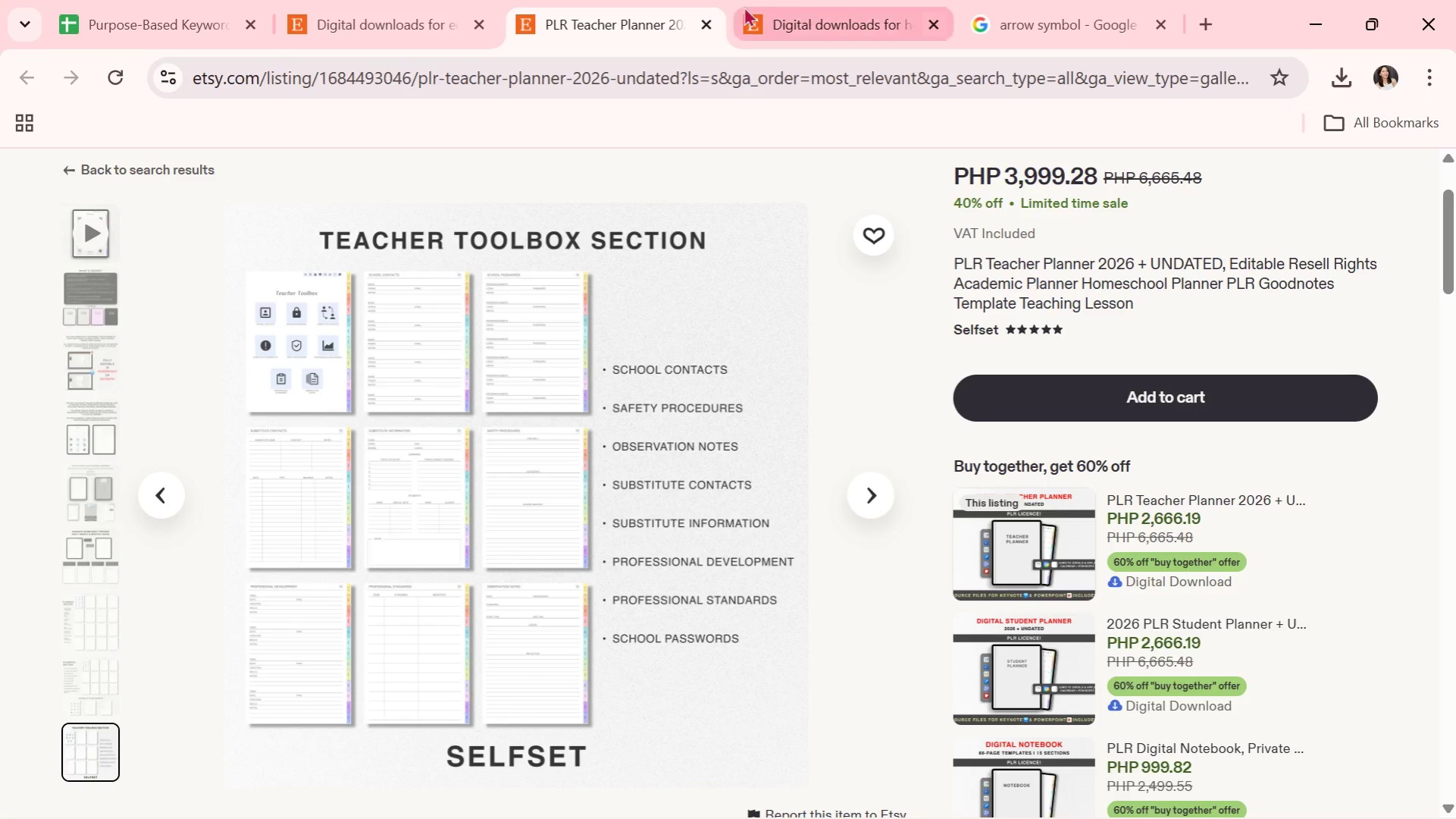 
left_click([702, 30])
 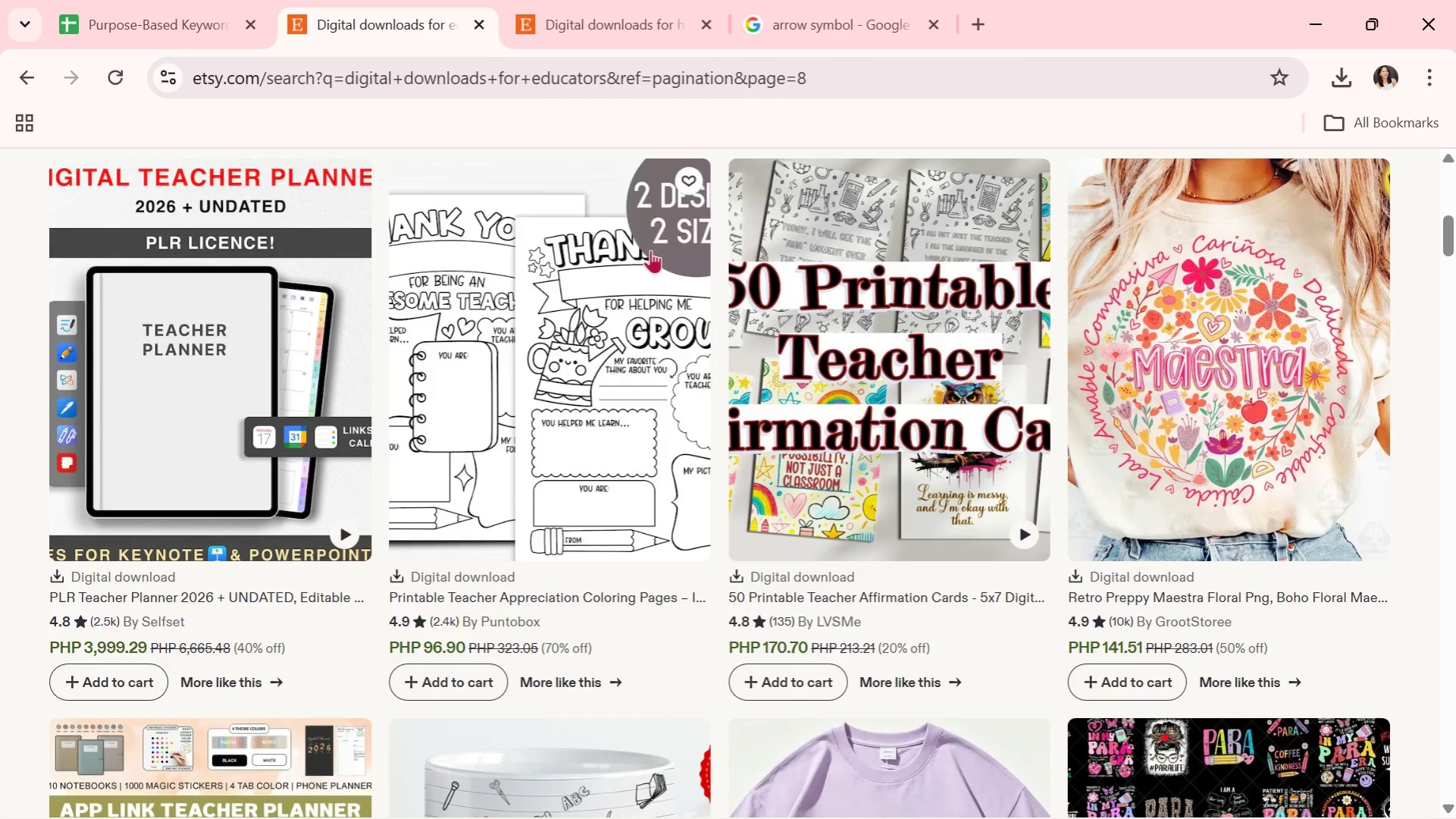 
scroll: coordinate [712, 259], scroll_direction: down, amount: 5.0
 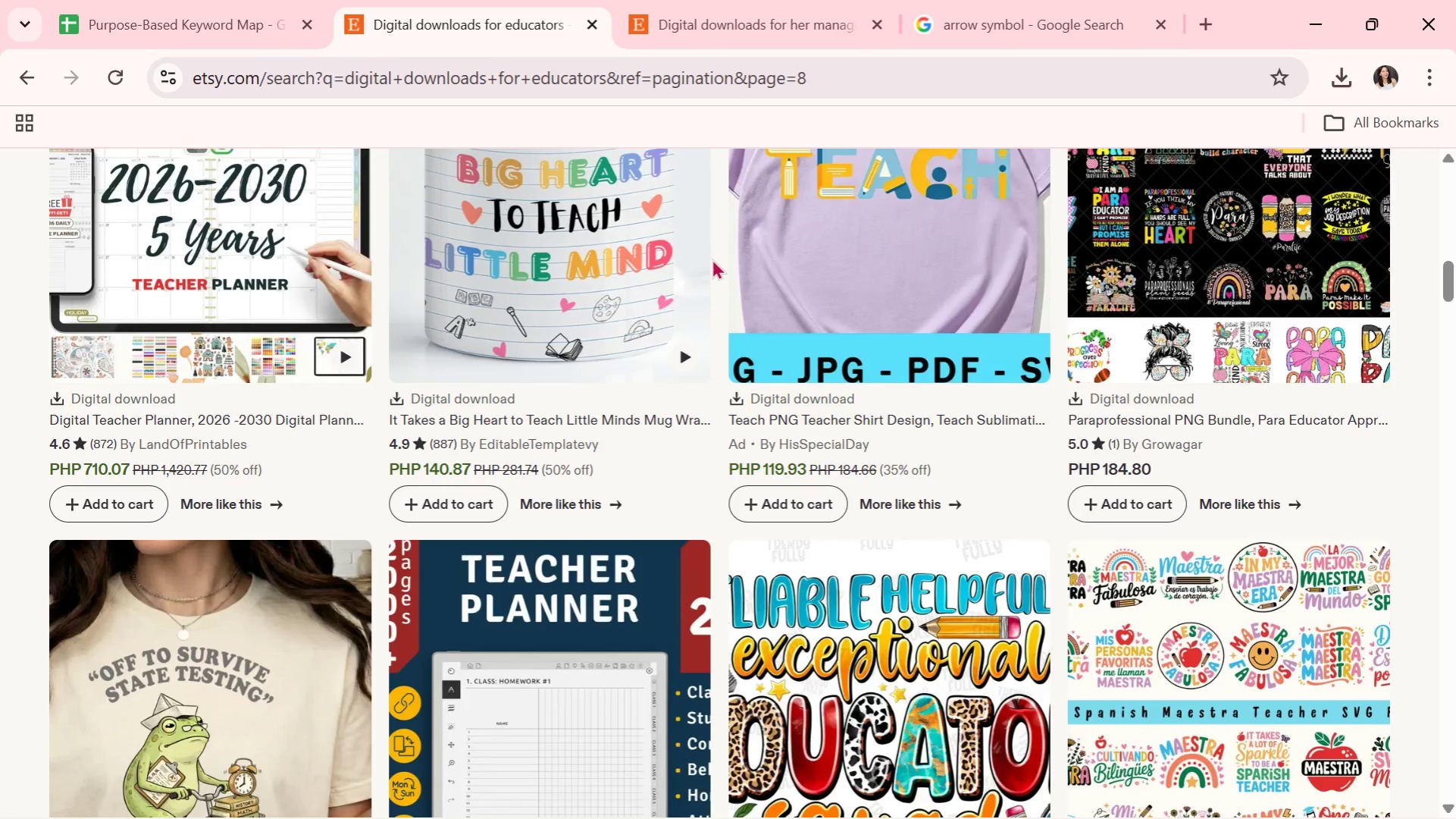 
wait(5.36)
 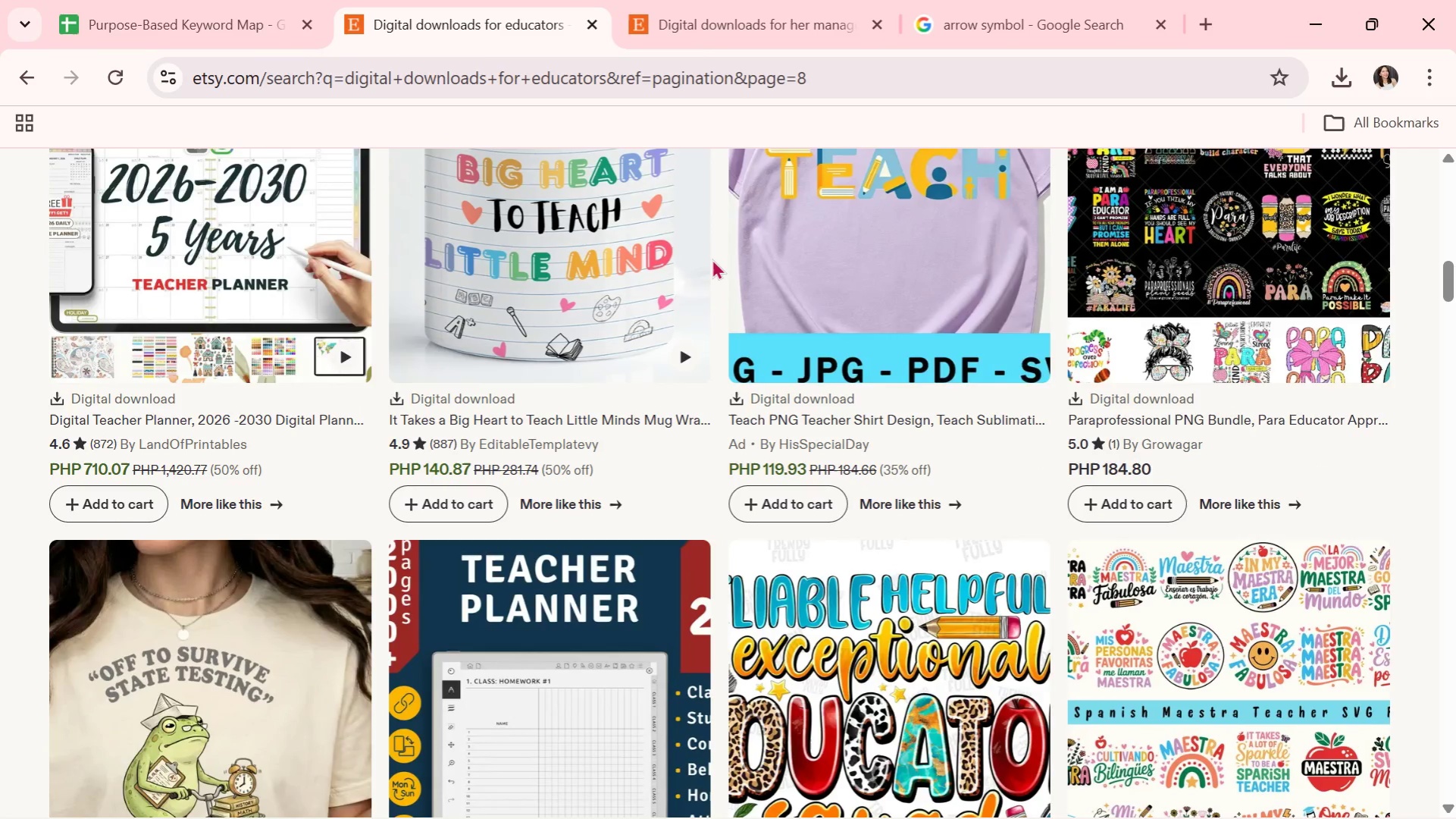 
scroll: coordinate [712, 259], scroll_direction: down, amount: 2.0
 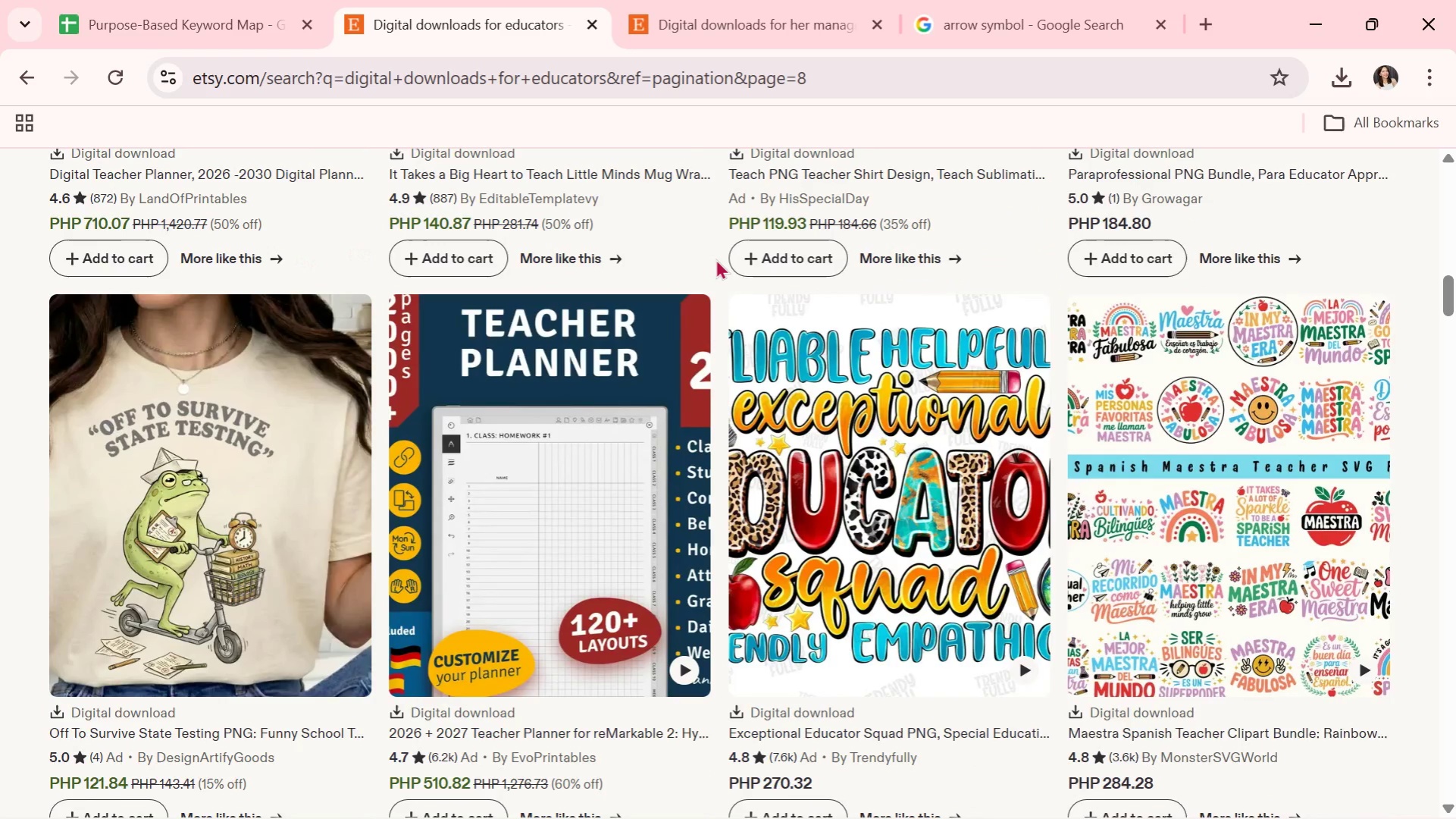 
wait(10.86)
 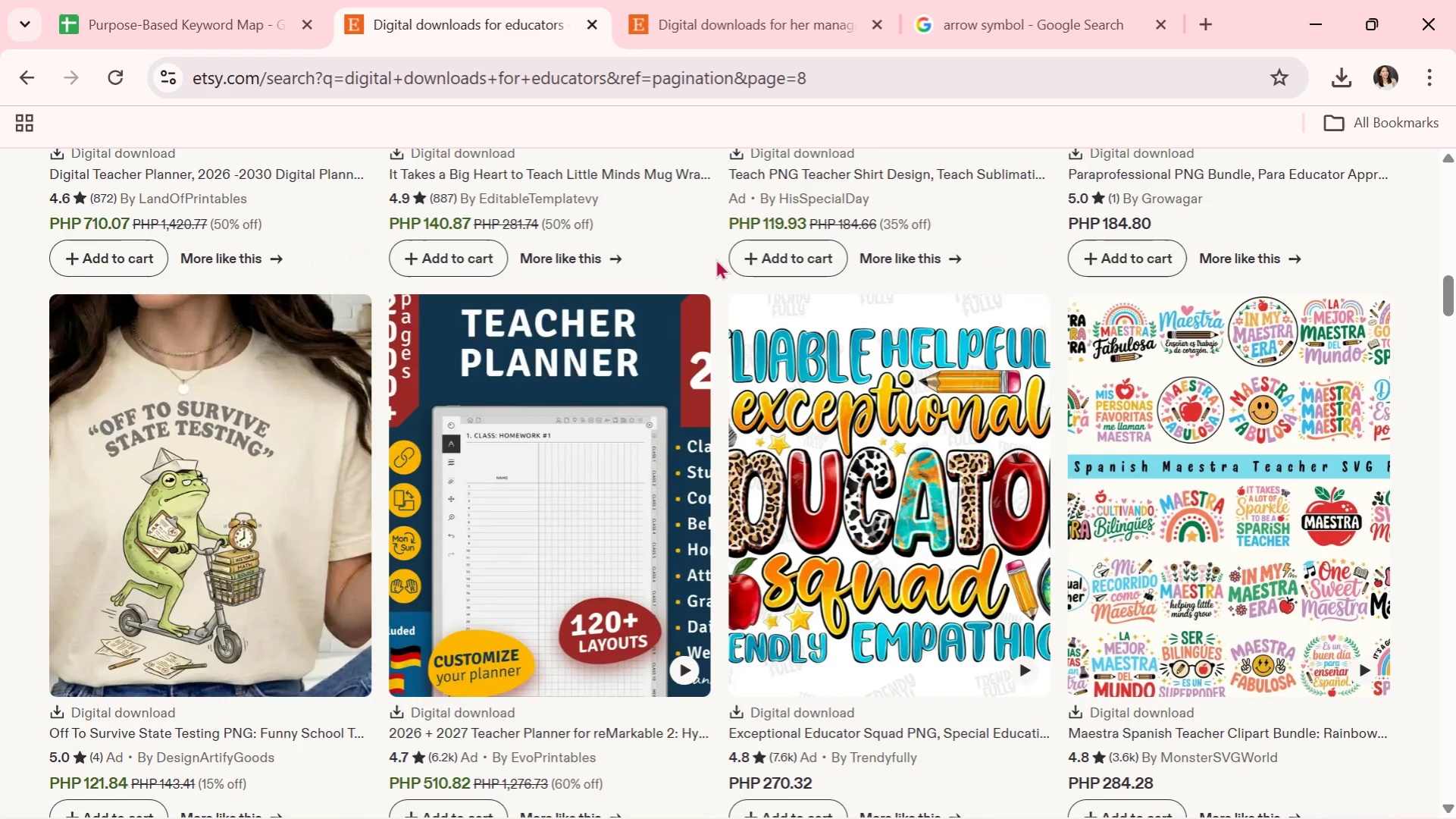 
scroll: coordinate [1036, 365], scroll_direction: down, amount: 10.0
 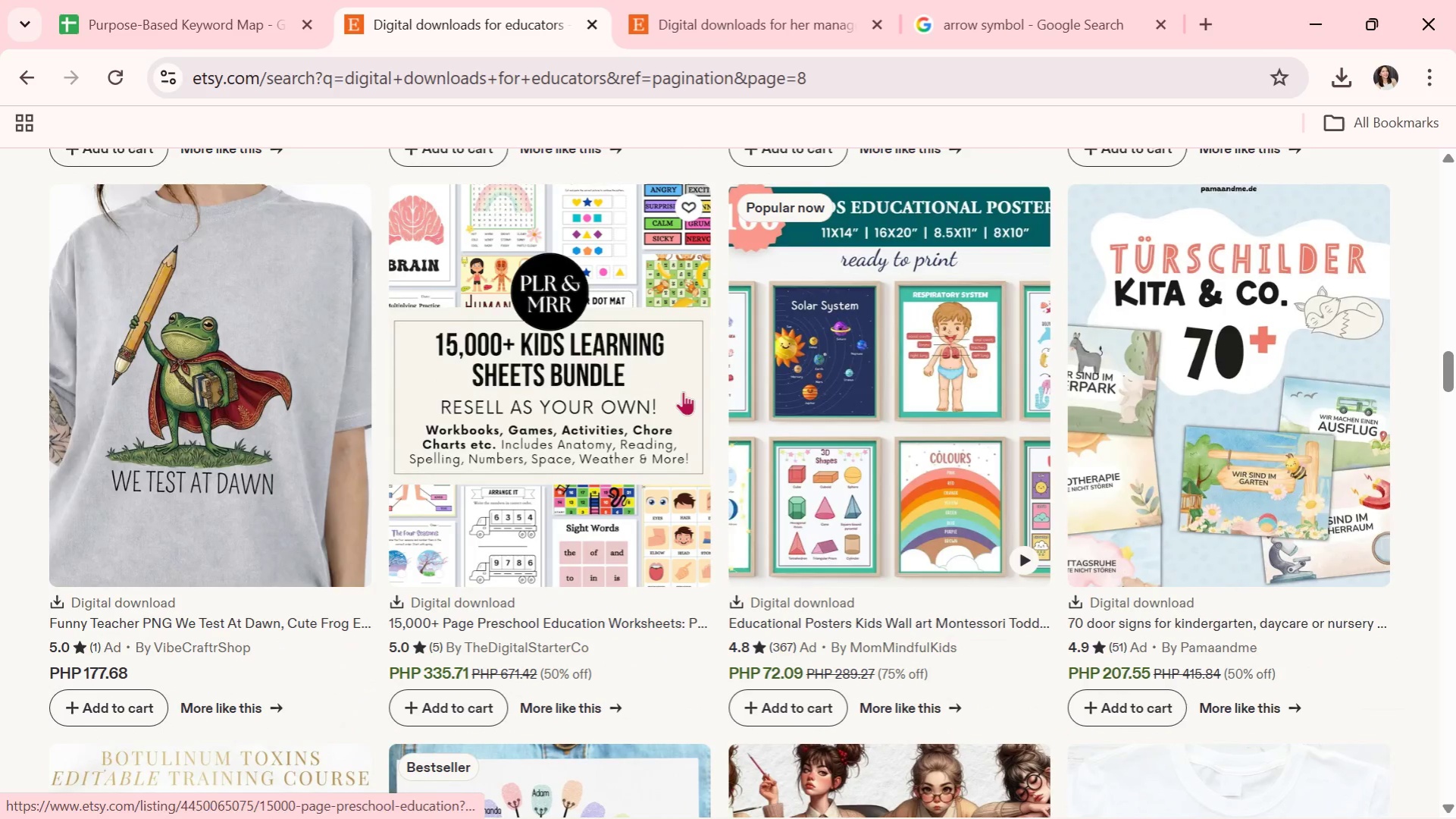 
left_click([813, 389])
 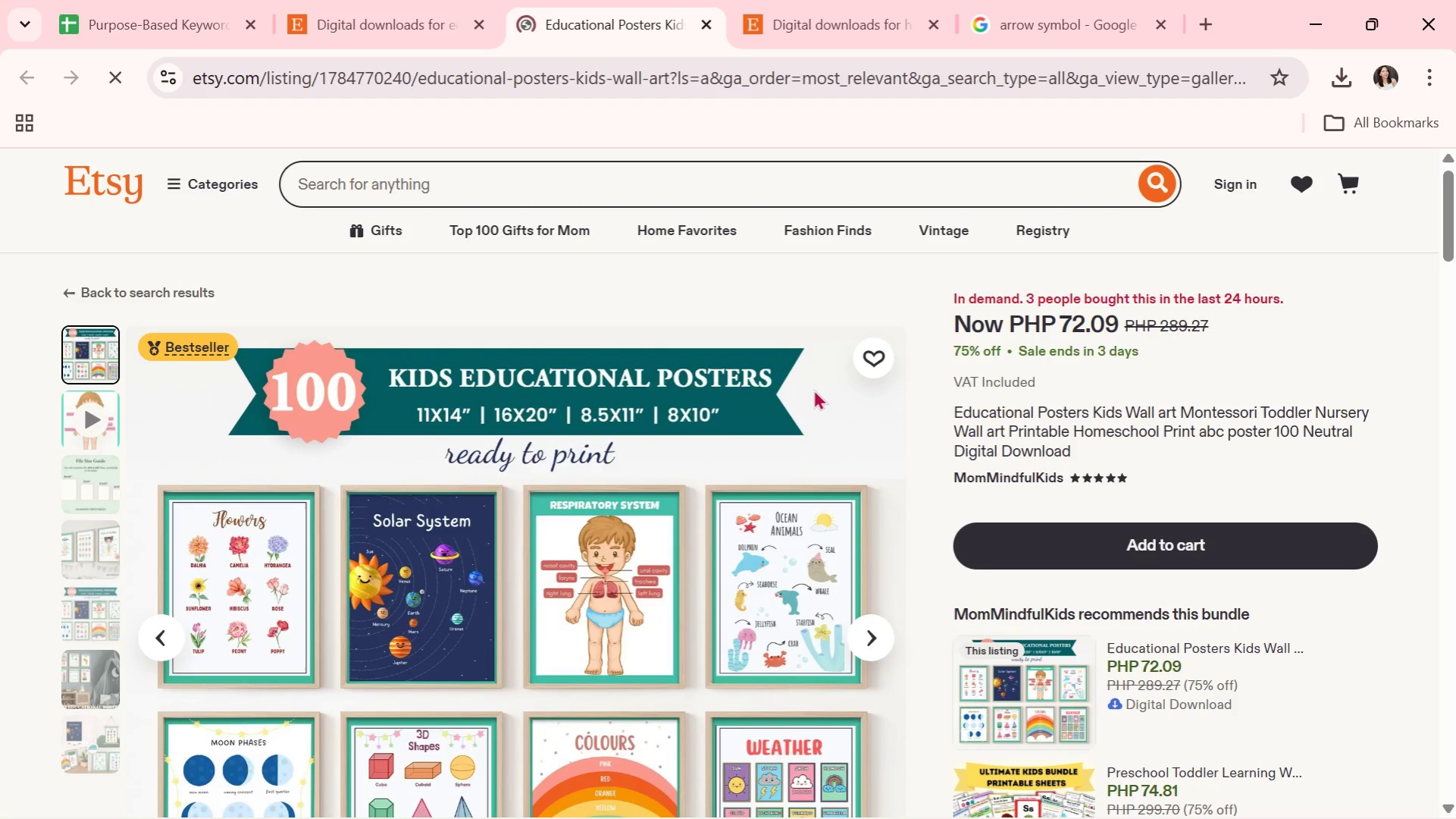 
wait(8.44)
 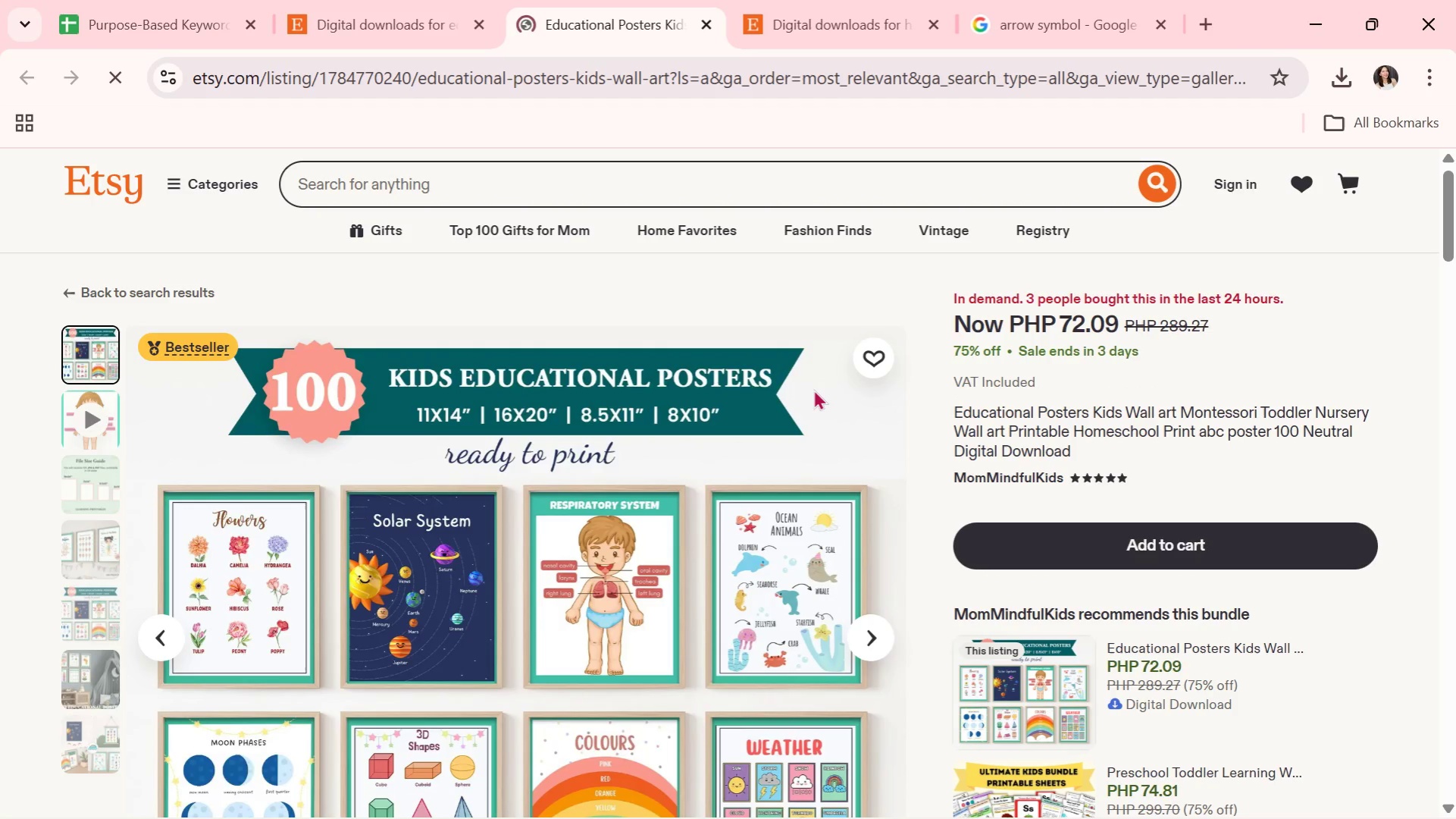 
scroll: coordinate [832, 388], scroll_direction: down, amount: 1.0
 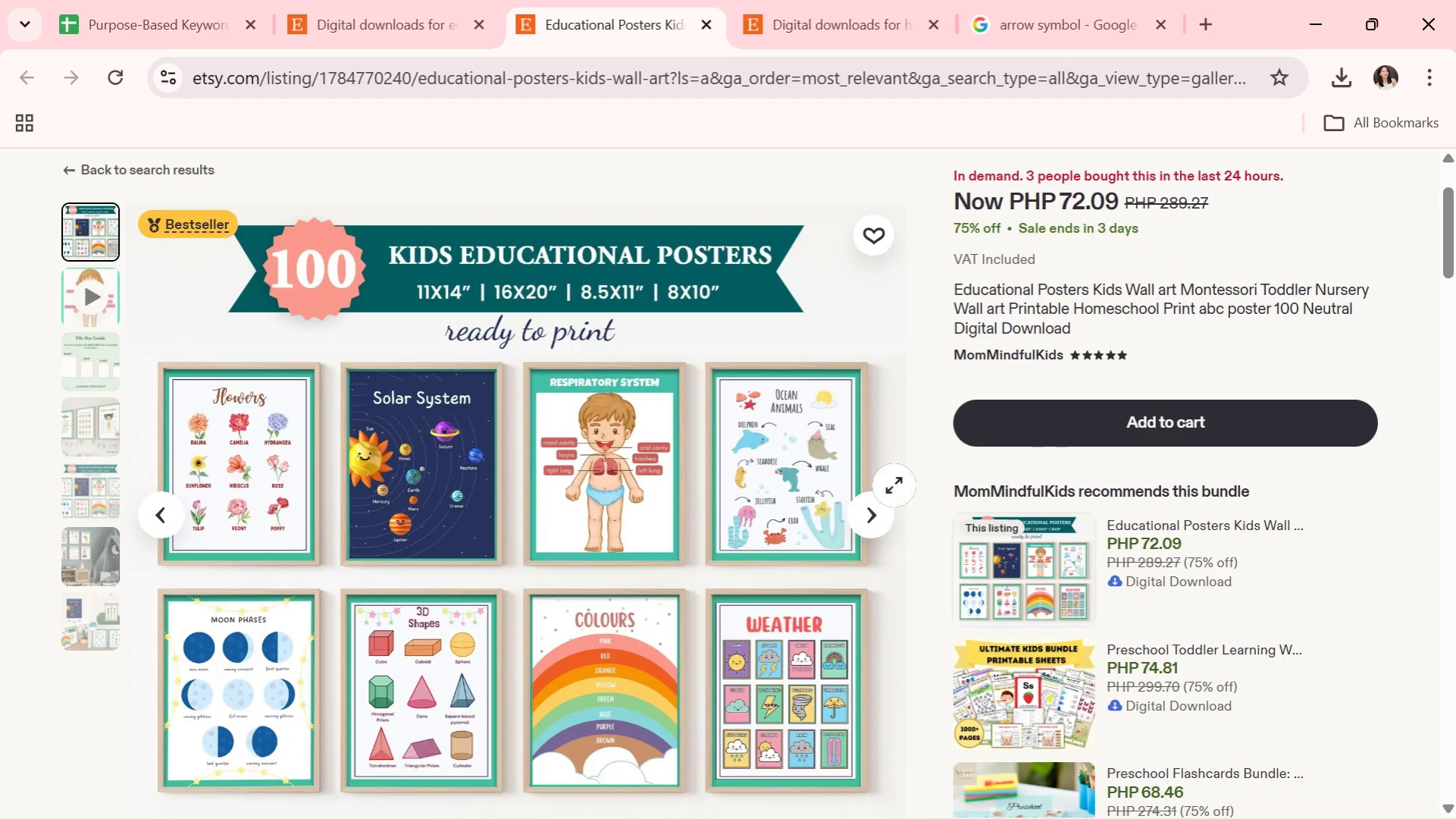 
left_click([886, 511])
 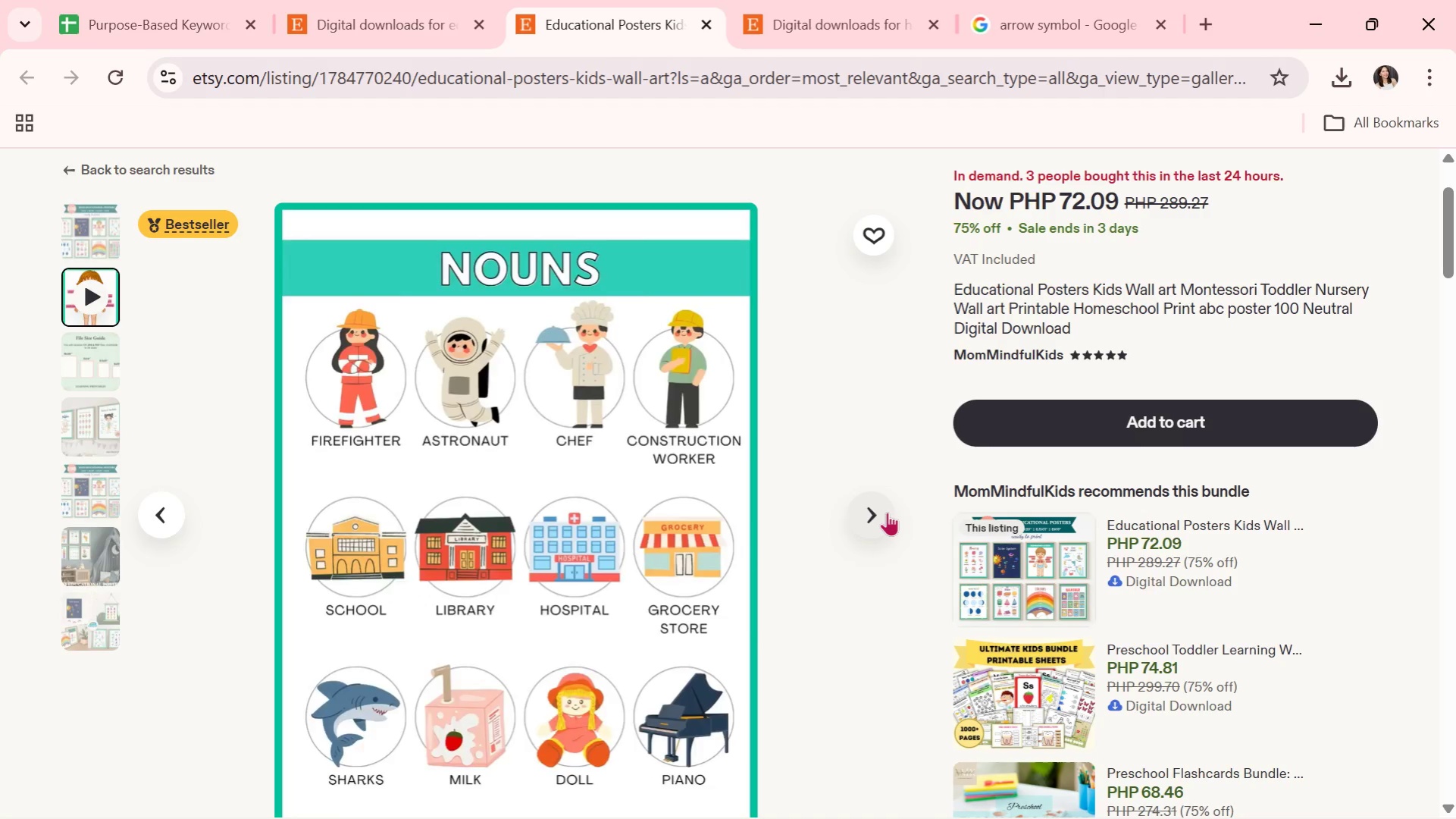 
wait(23.64)
 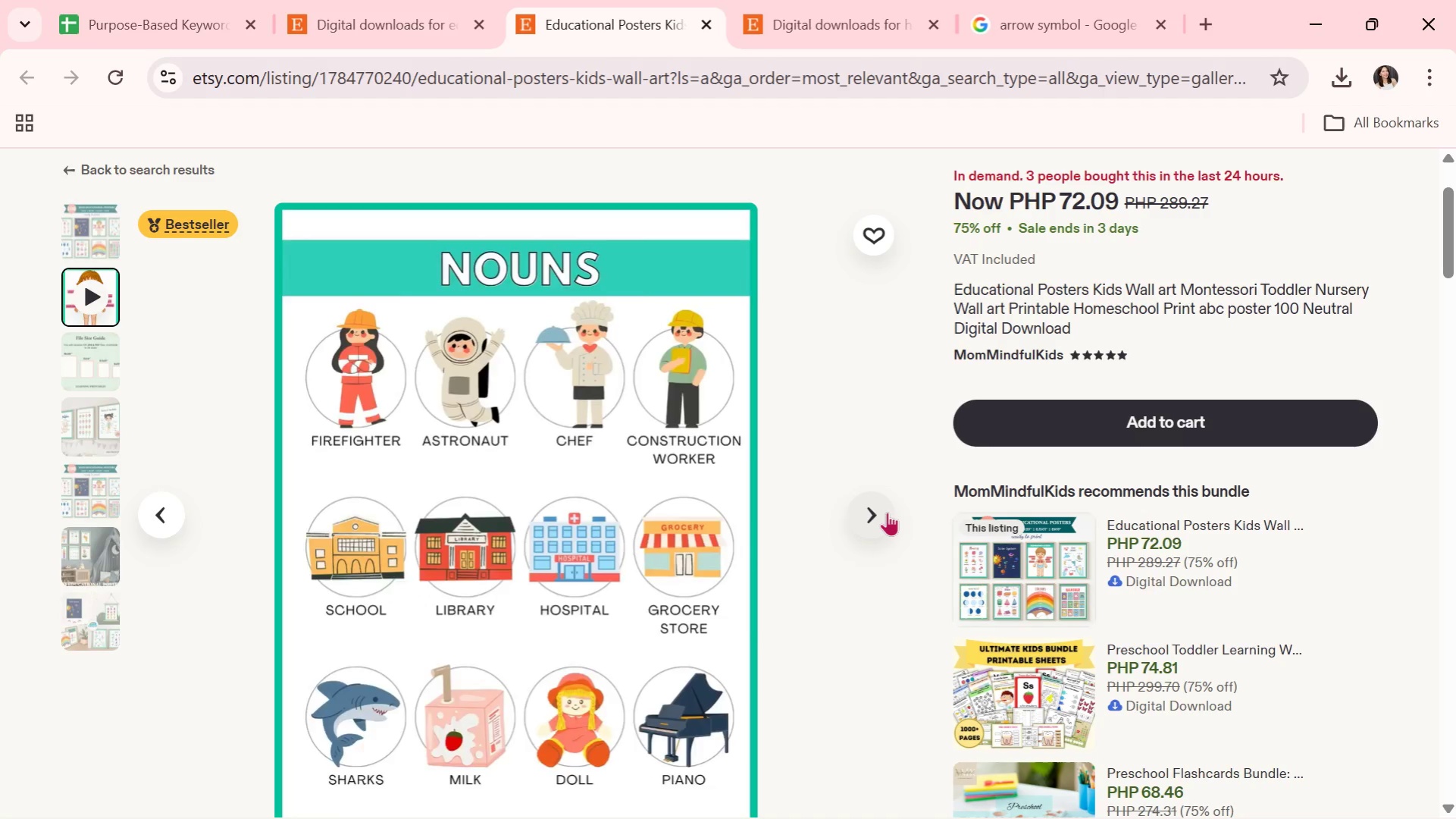 
left_click([887, 512])
 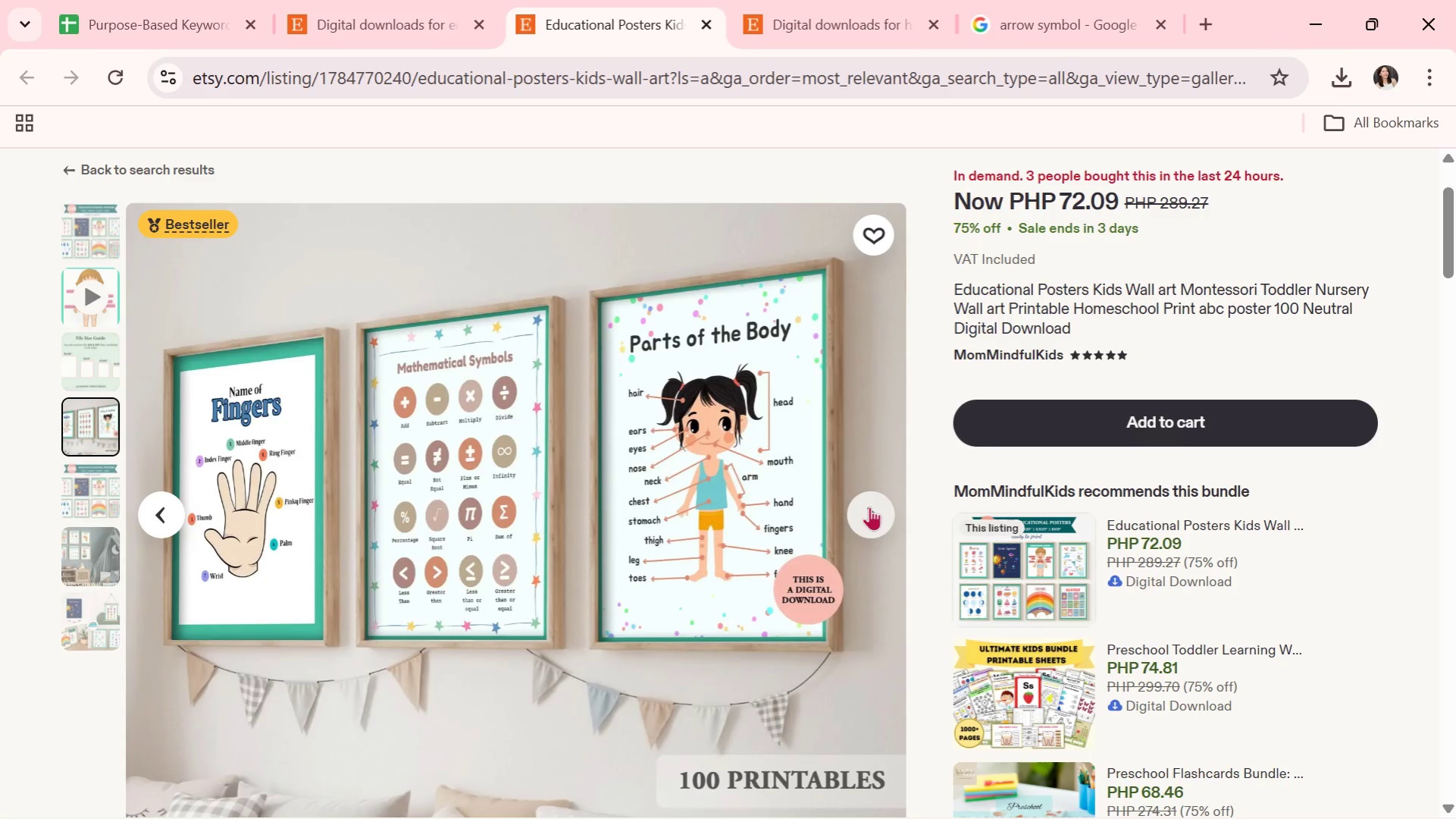 
wait(8.92)
 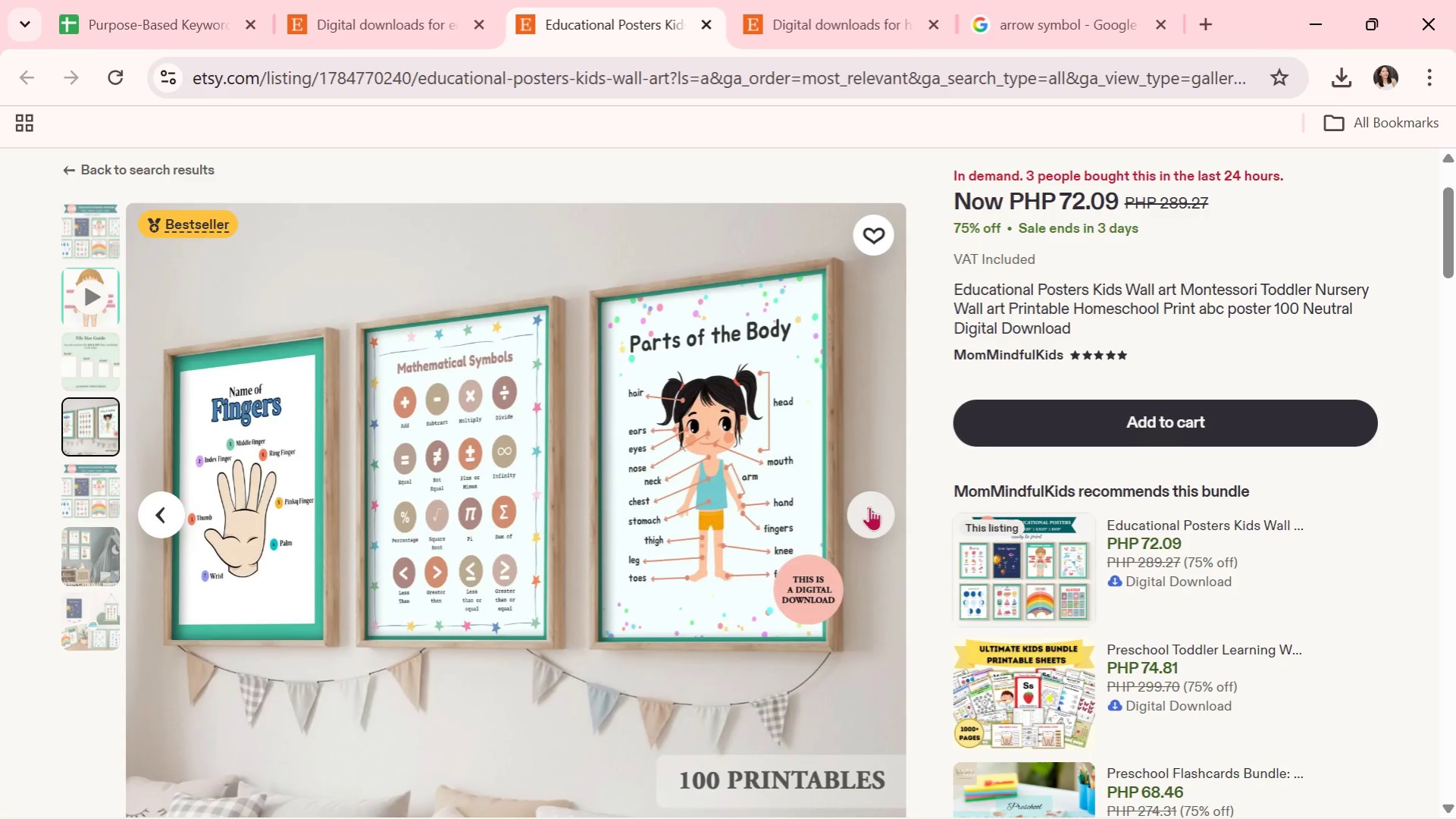 
left_click([864, 514])
 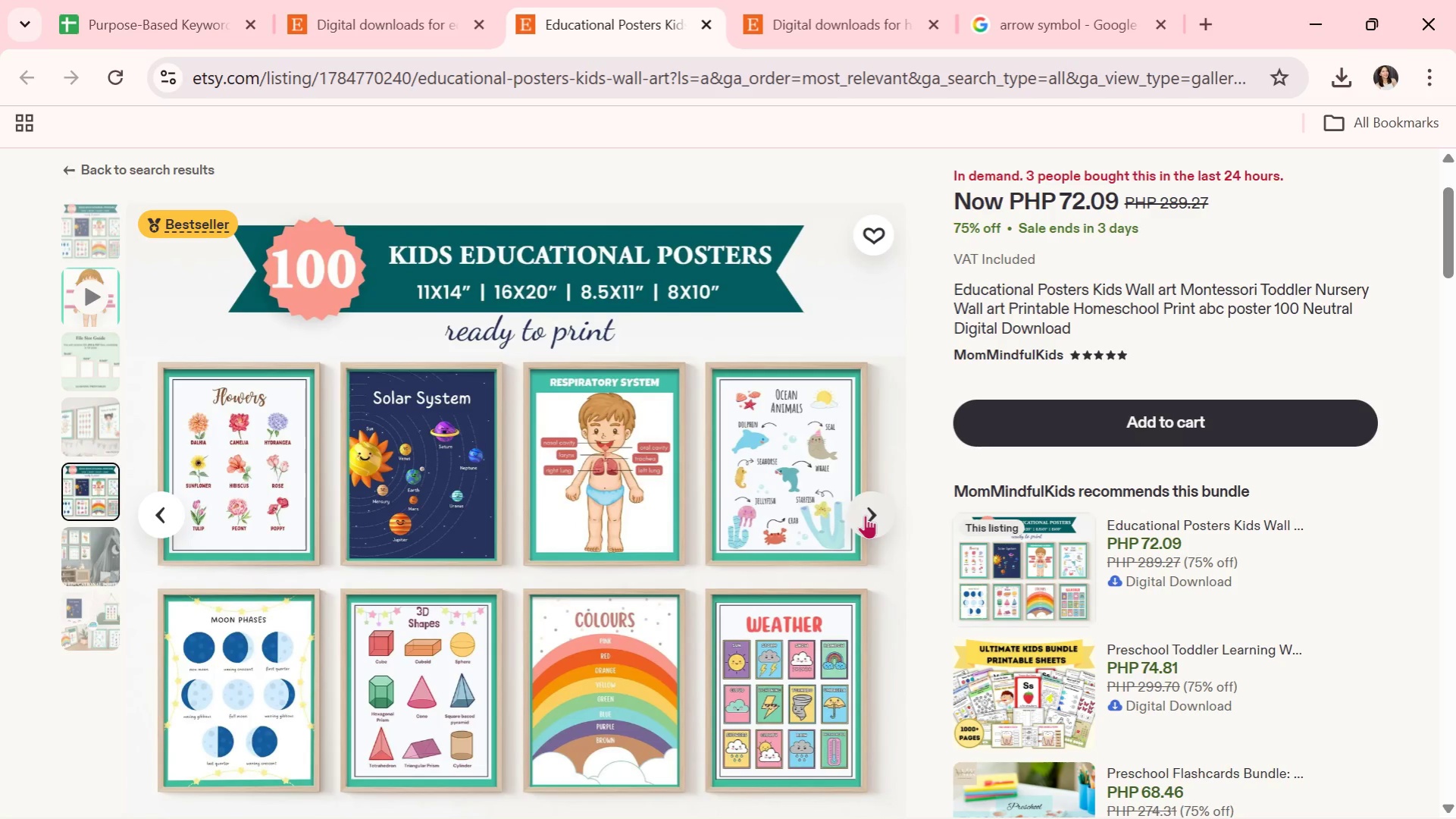 
wait(8.98)
 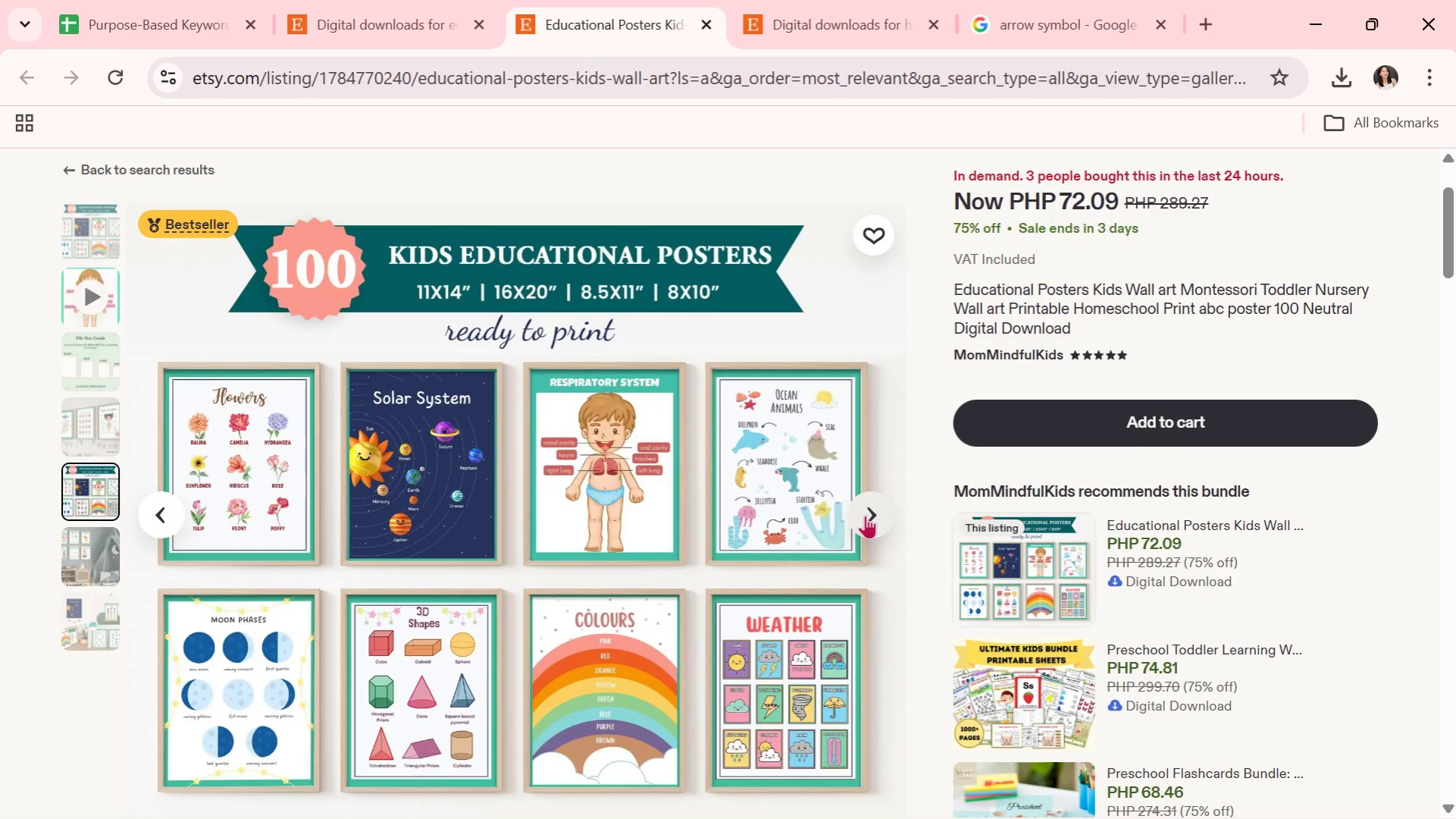 
left_click([865, 515])
 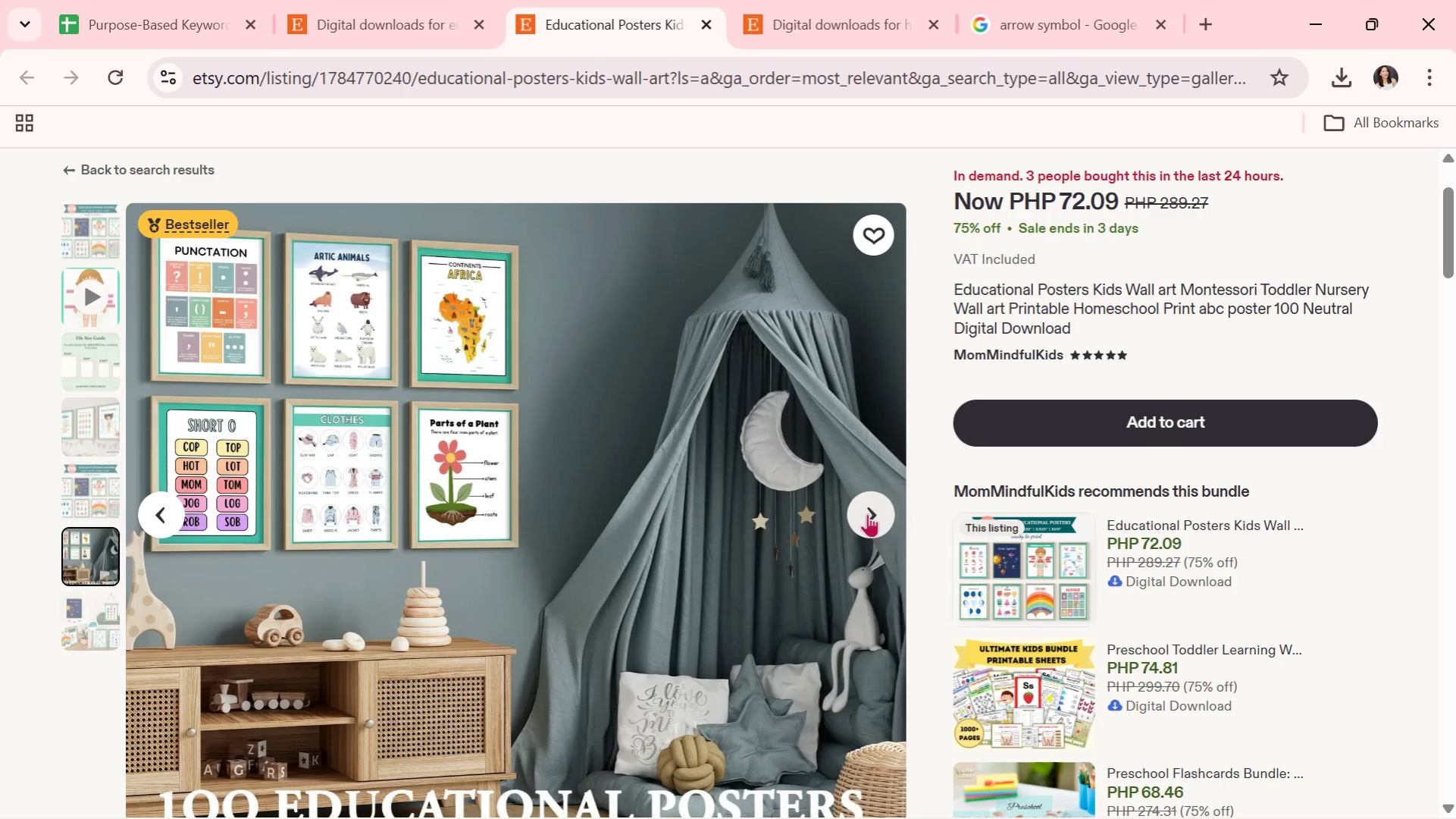 
wait(15.91)
 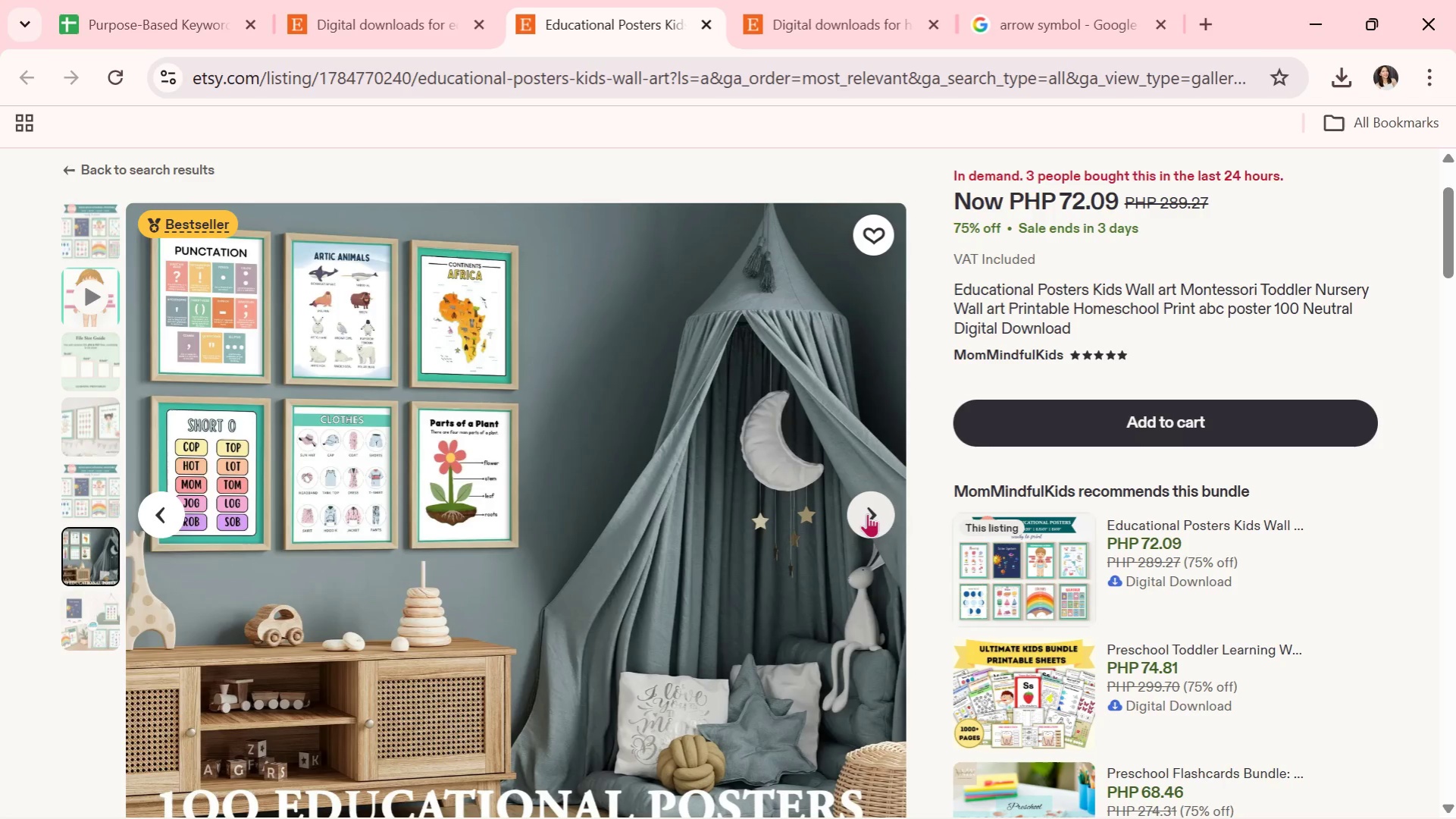 
left_click([878, 513])
 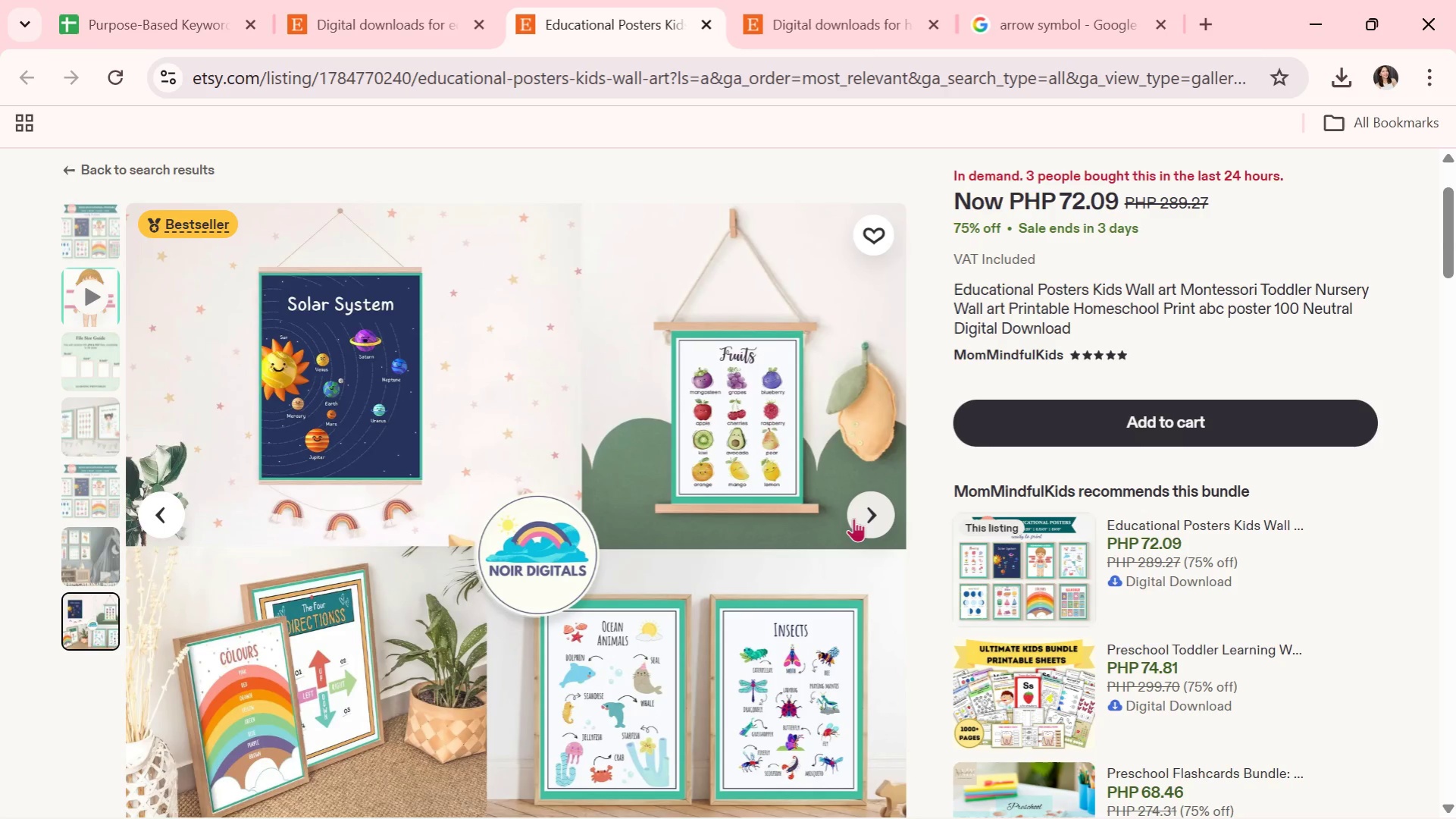 
wait(5.11)
 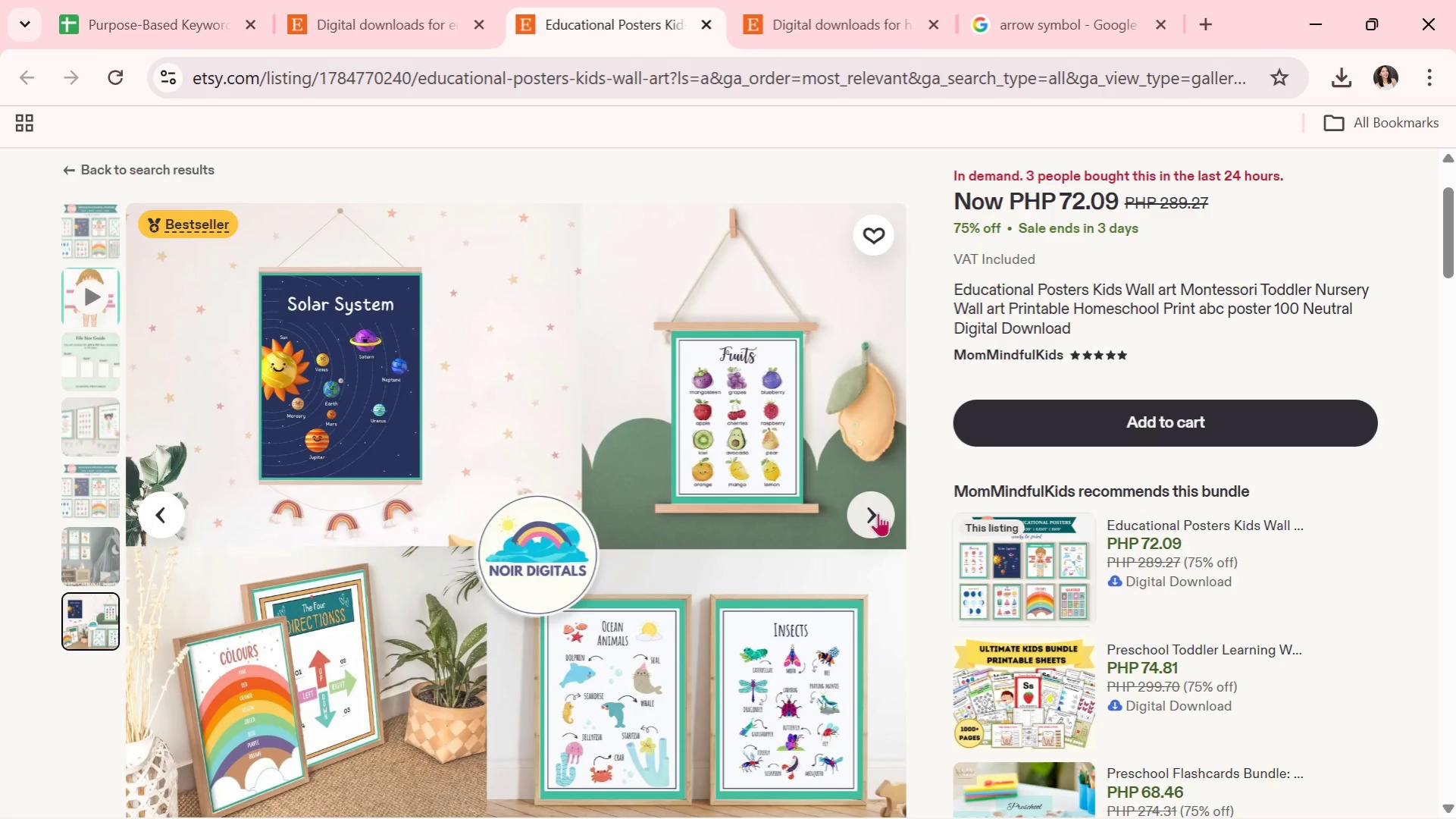 
left_click([853, 518])
 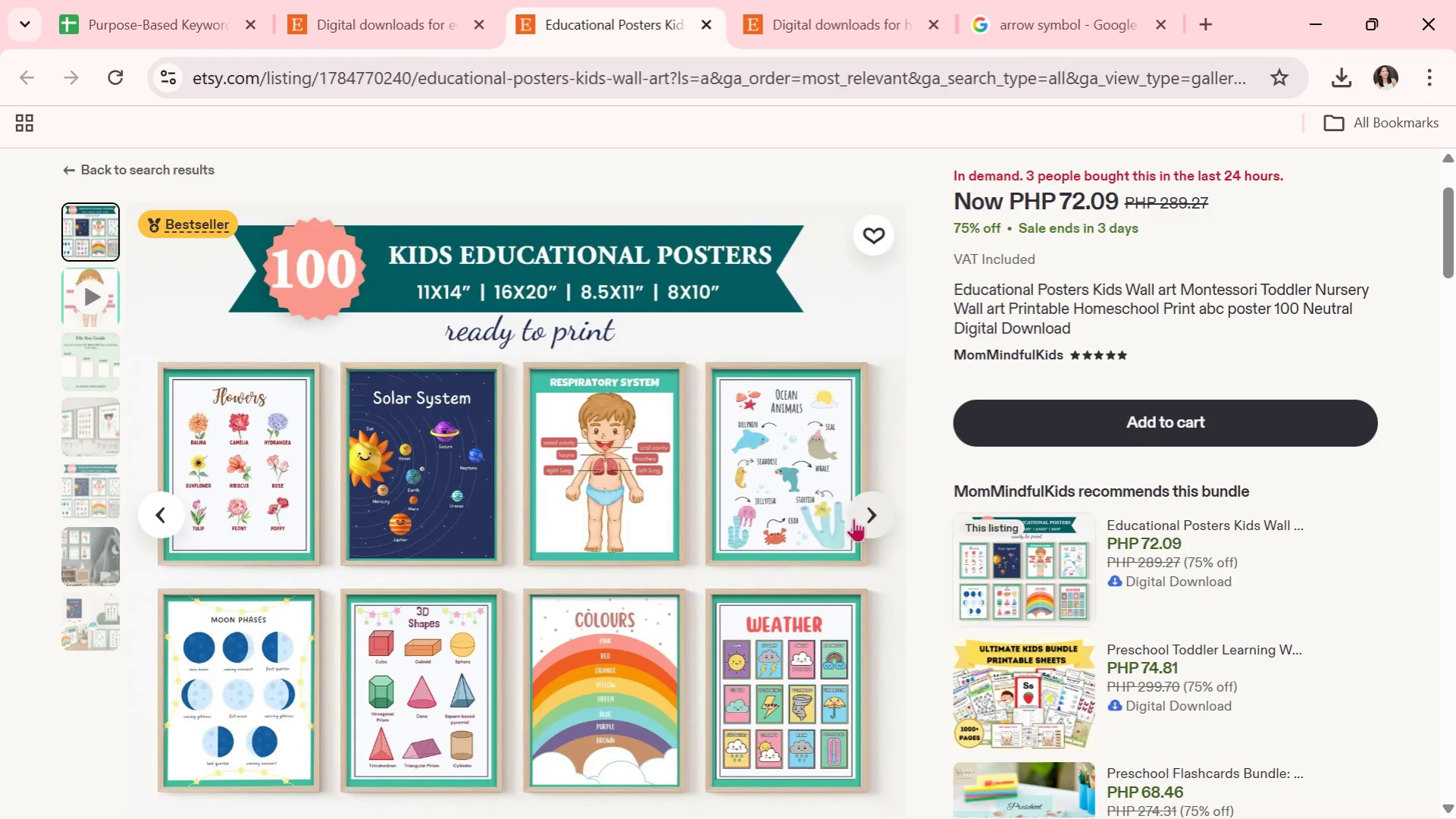 
wait(7.42)
 